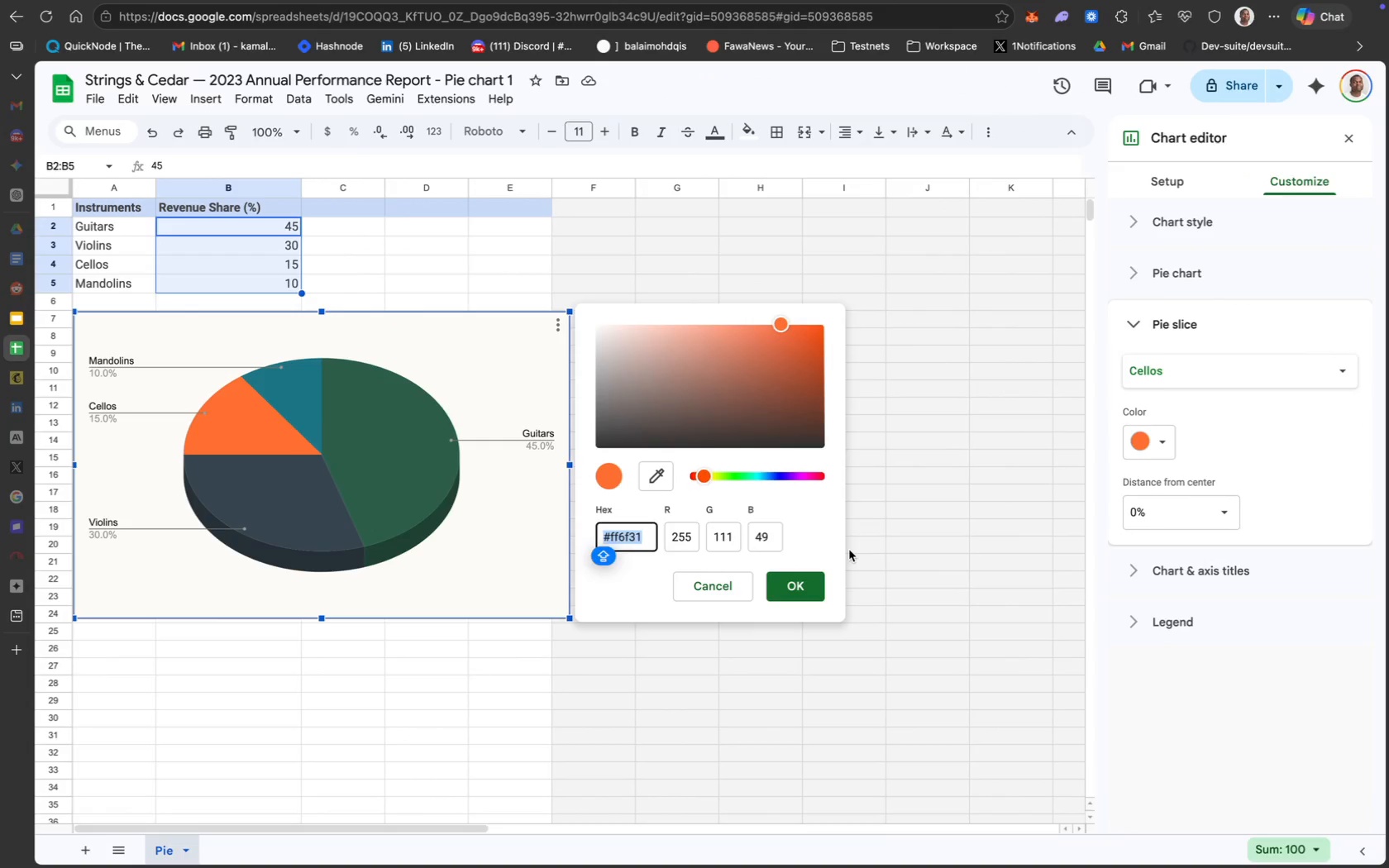 
key(Meta+V)
 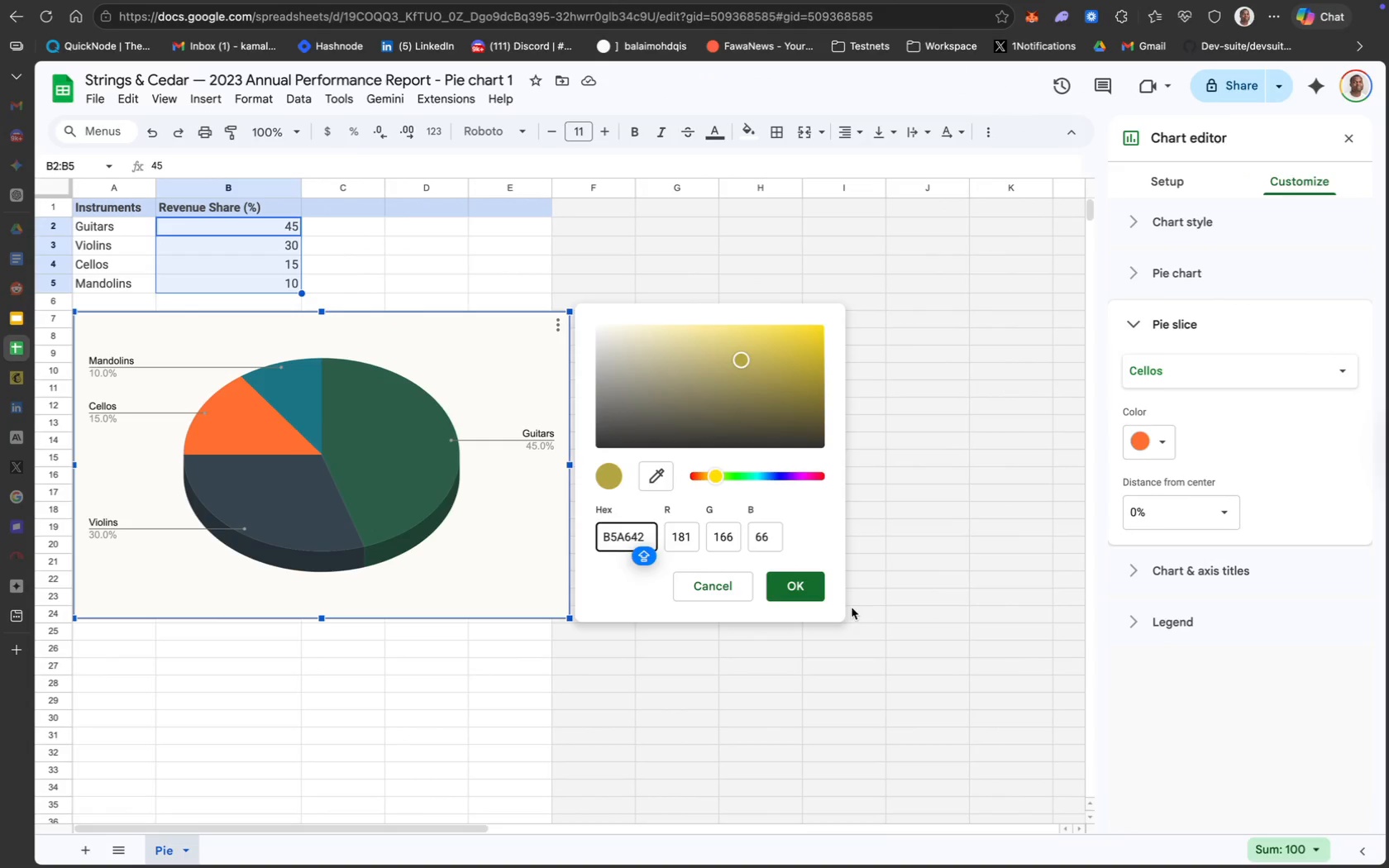 
left_click([812, 597])
 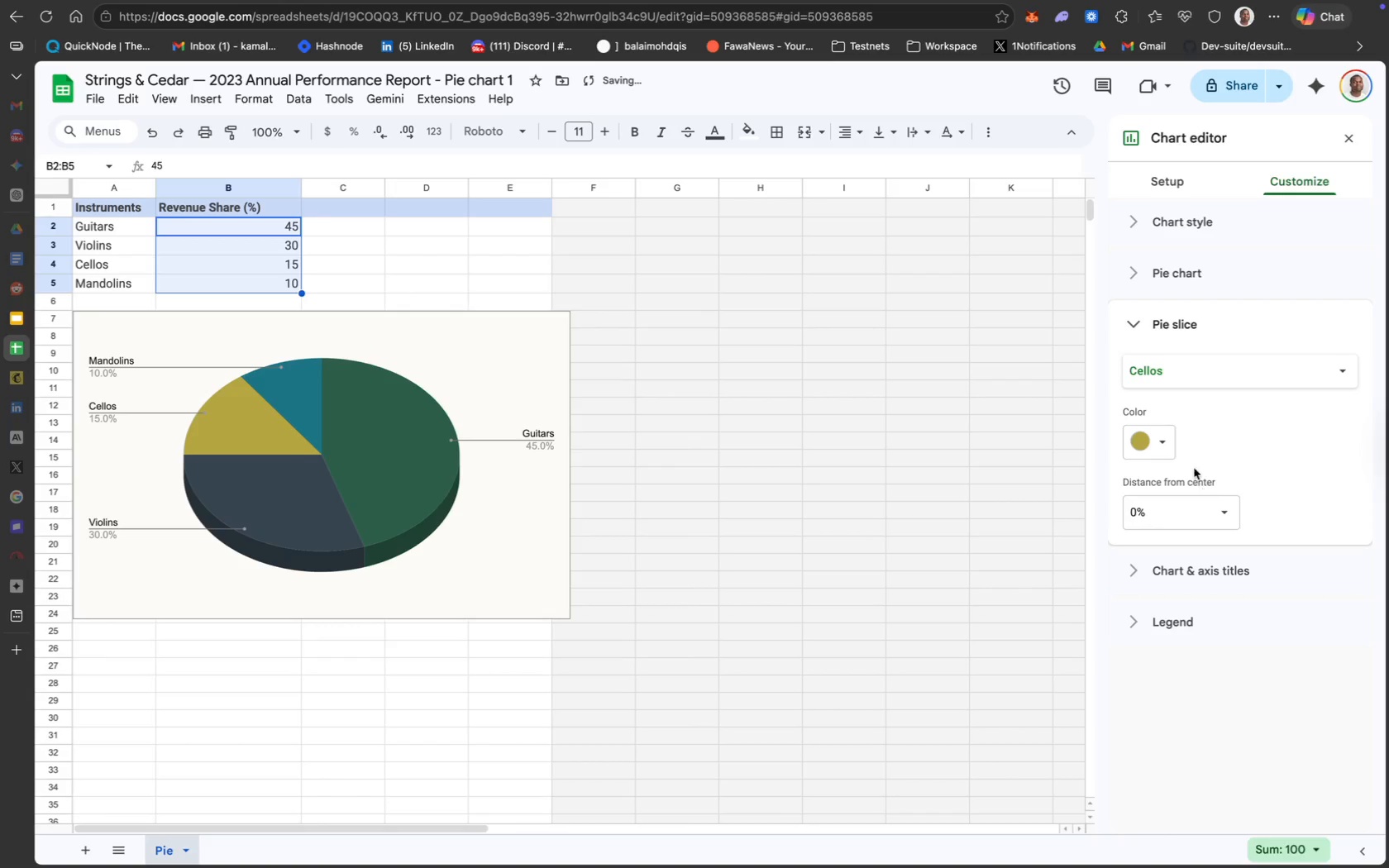 
left_click([1189, 373])
 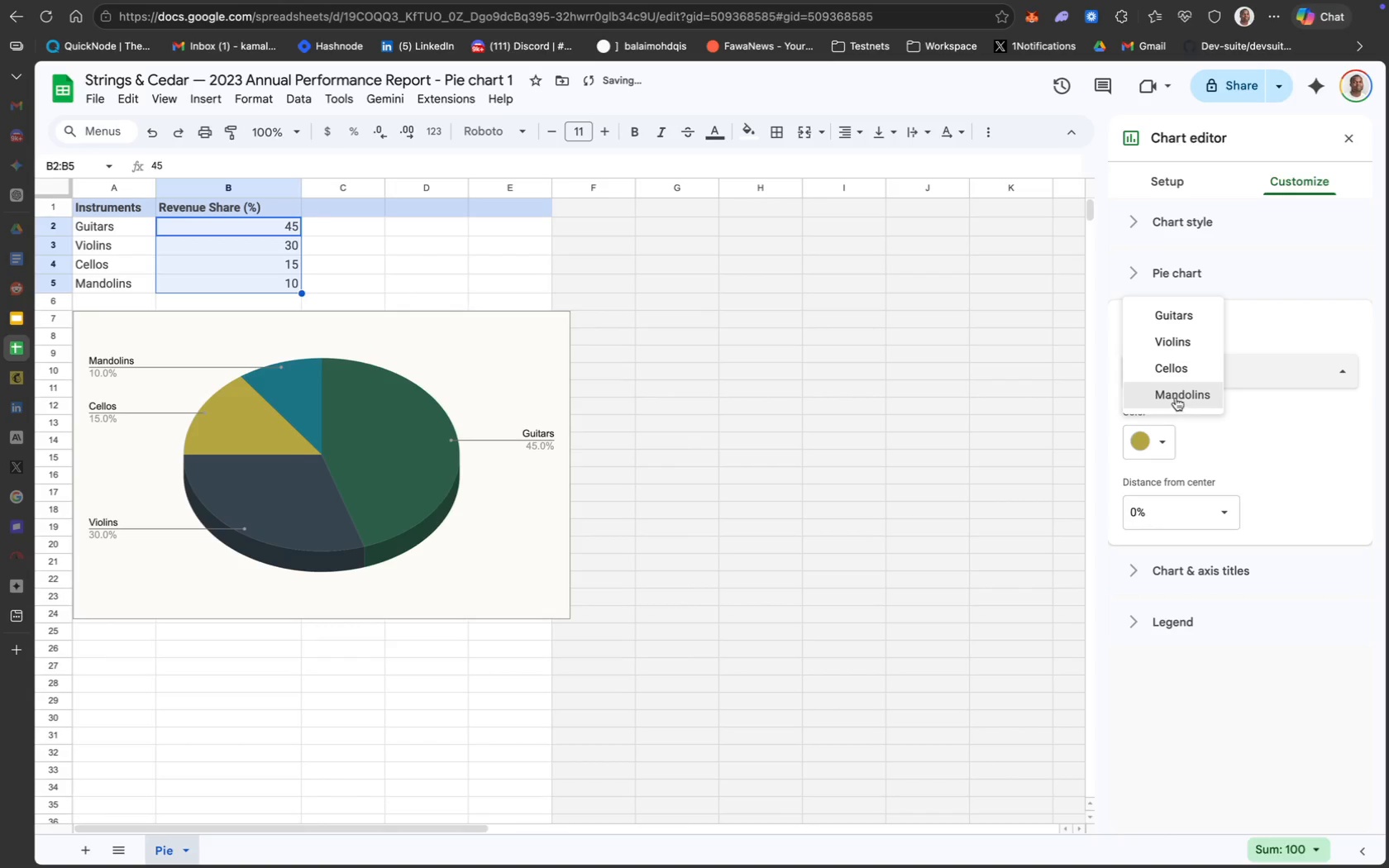 
left_click([1176, 389])
 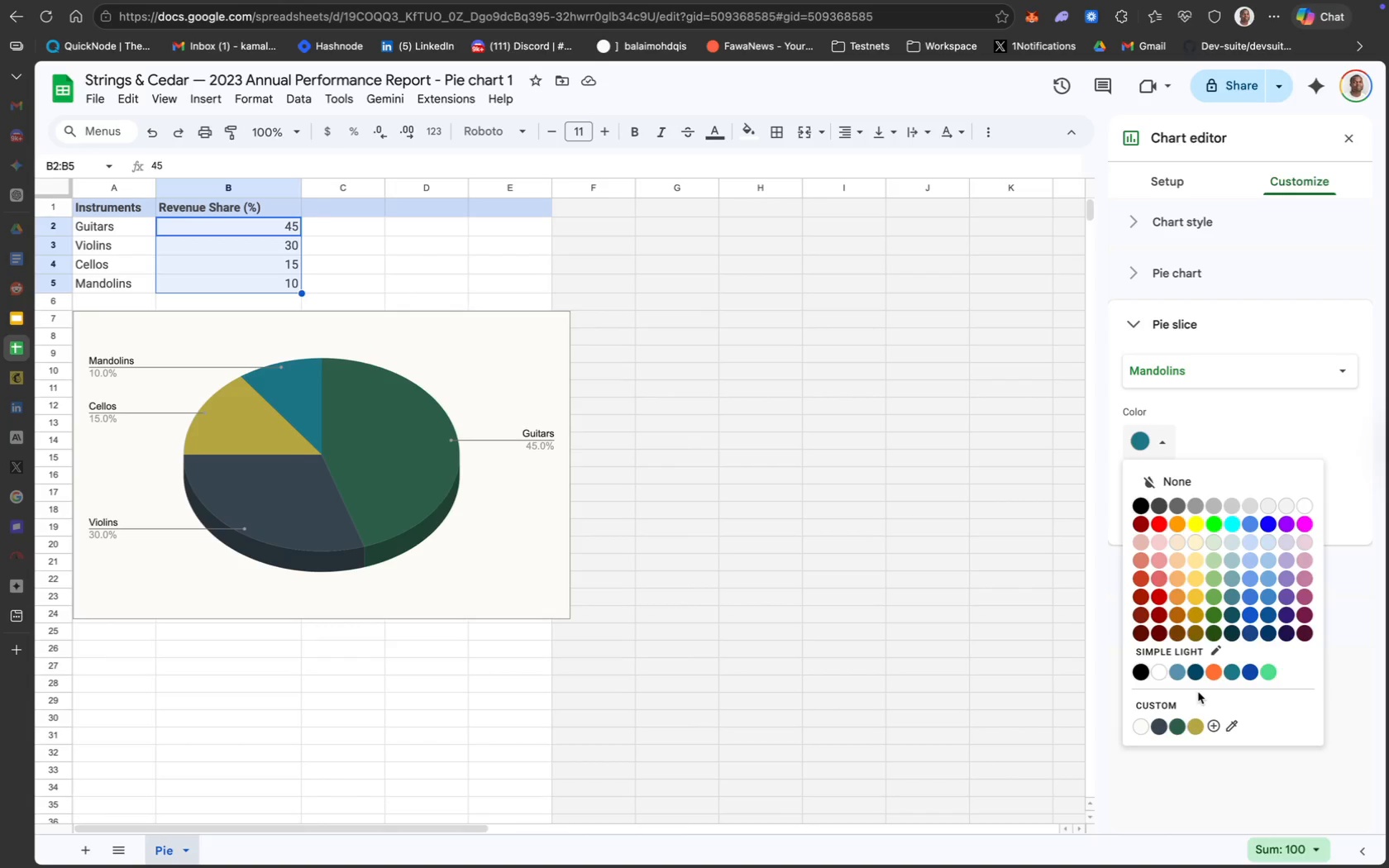 
wait(7.43)
 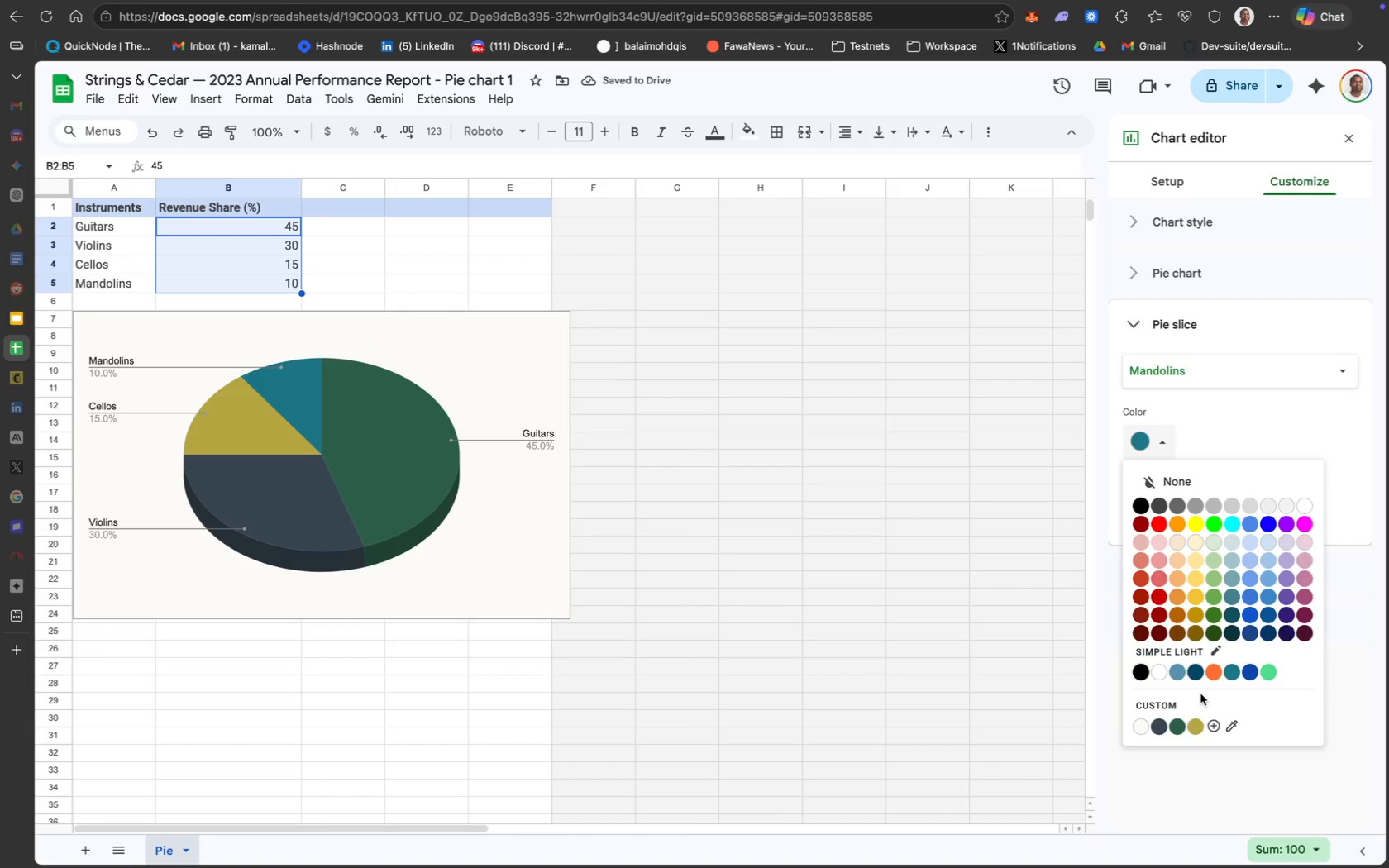 
mouse_move([1191, 718])
 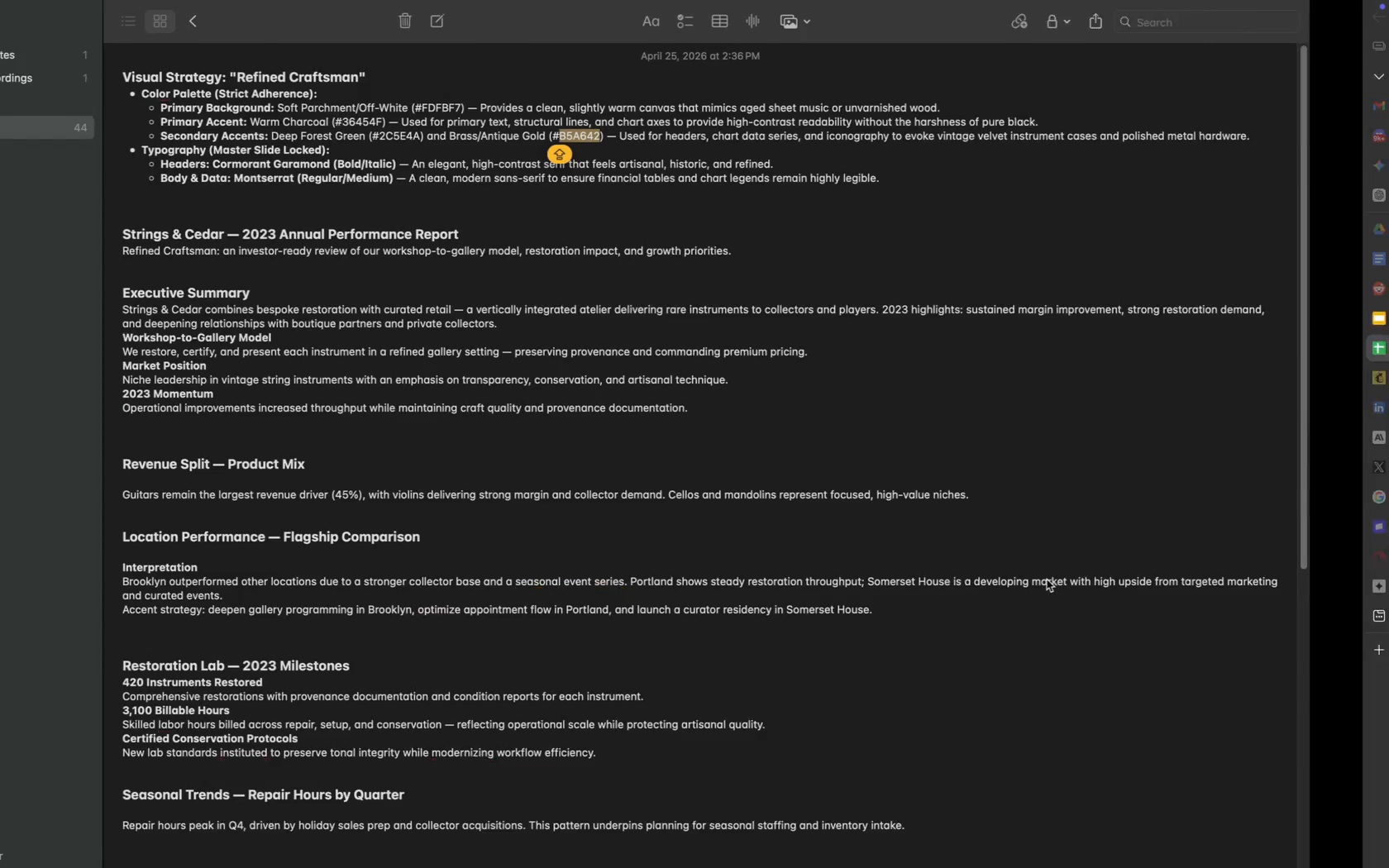 
wait(9.93)
 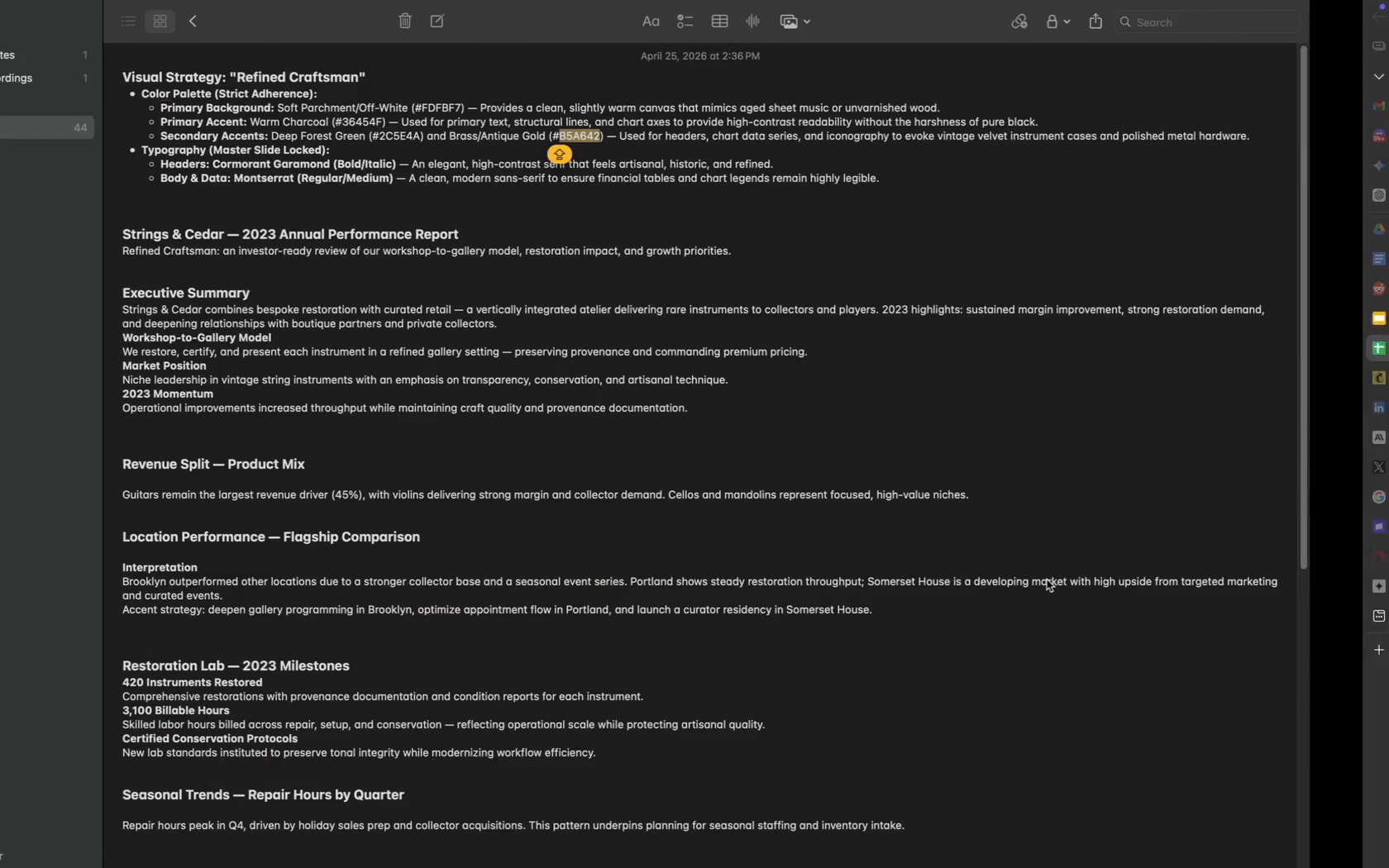 
left_click([1162, 728])
 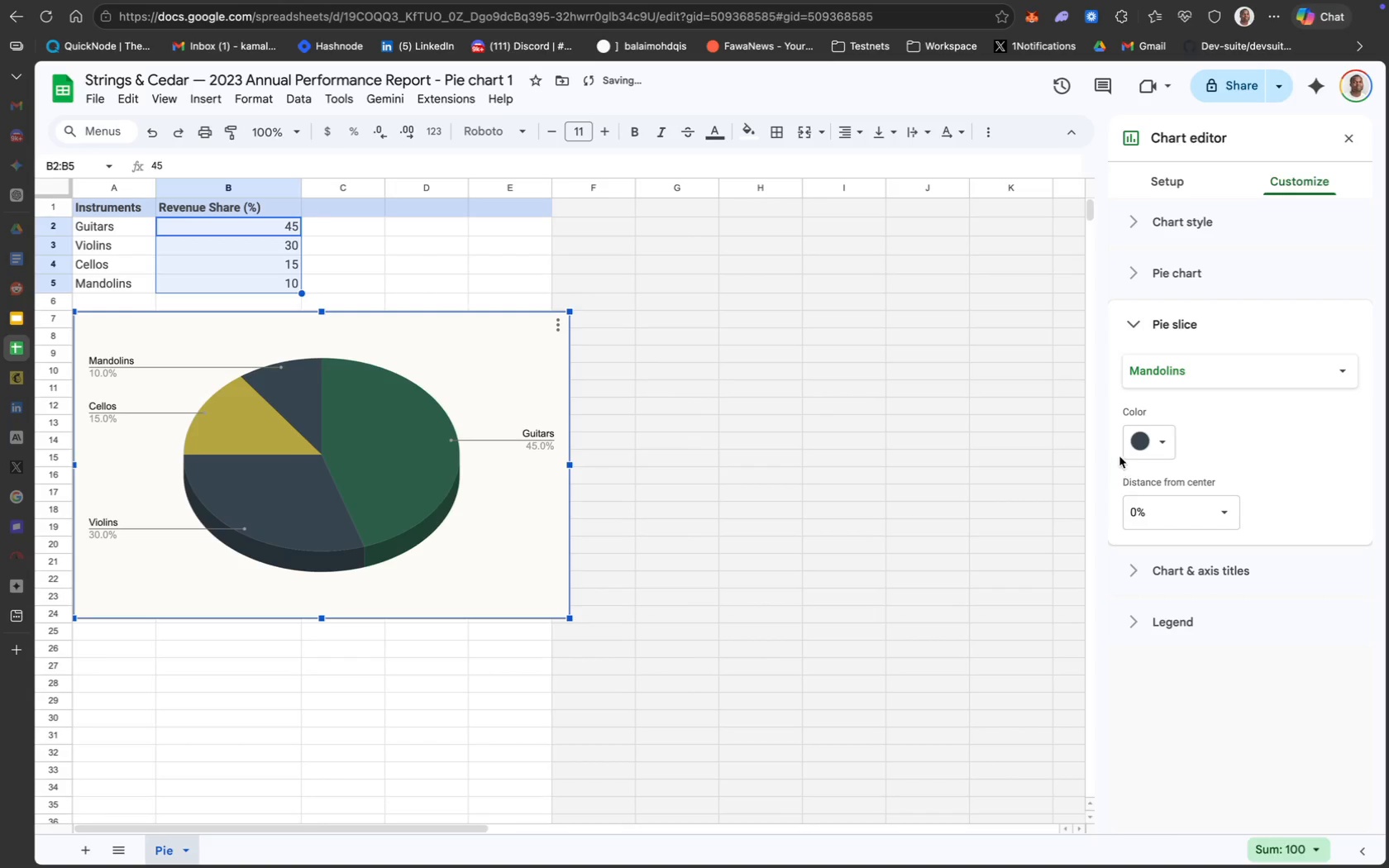 
mouse_move([1162, 441])
 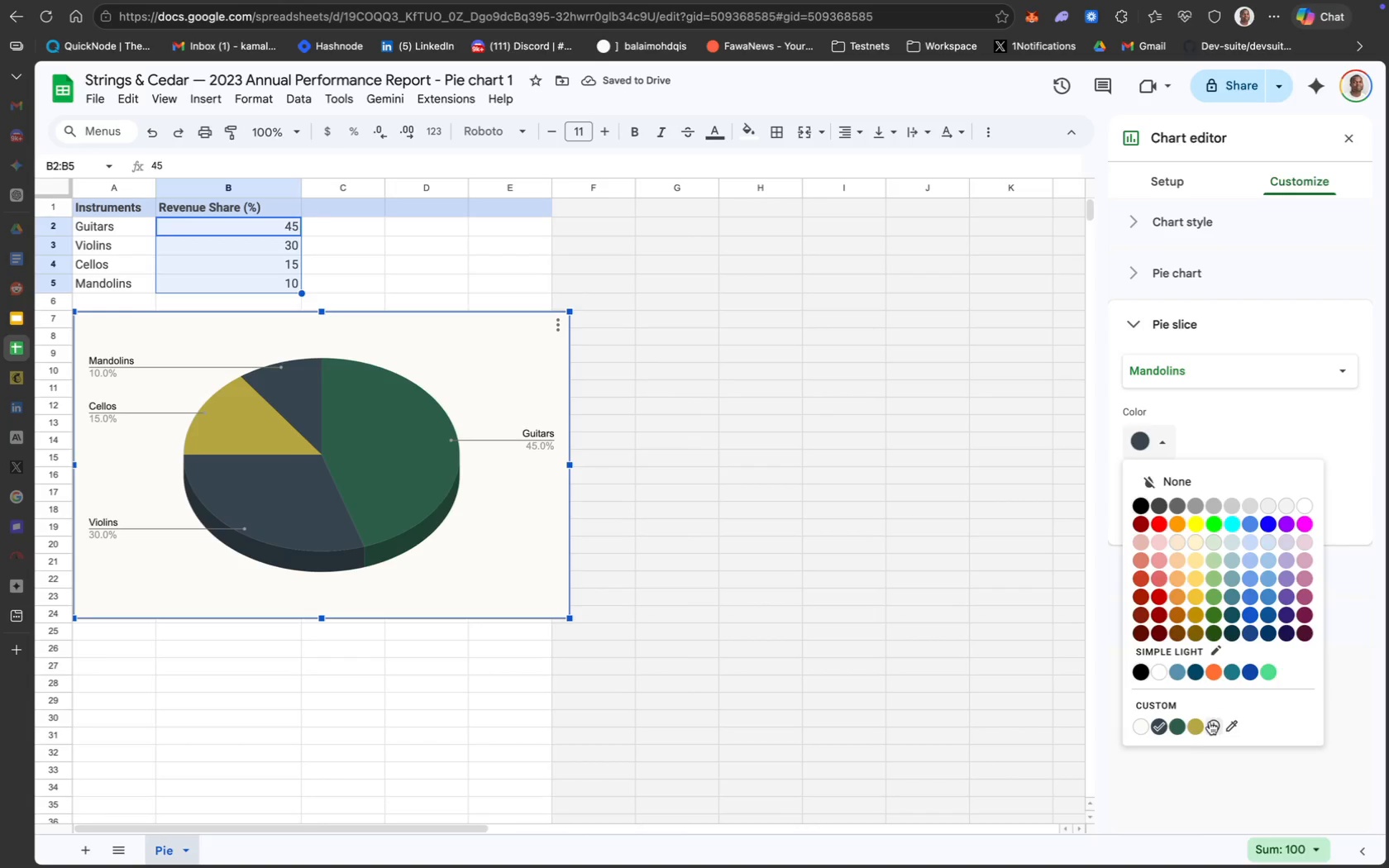 
left_click([1214, 717])
 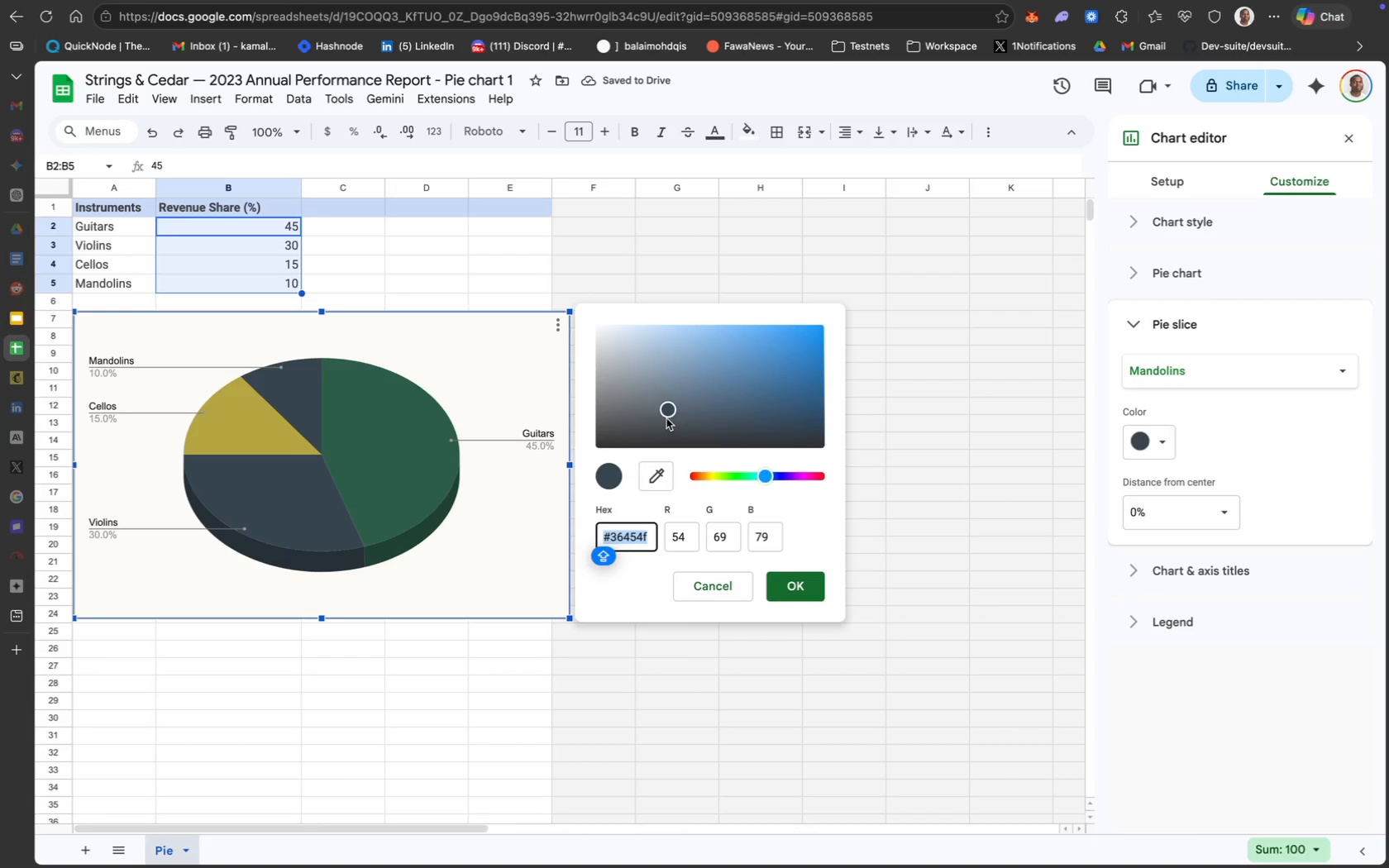 
left_click_drag(start_coordinate=[667, 409], to_coordinate=[647, 420])
 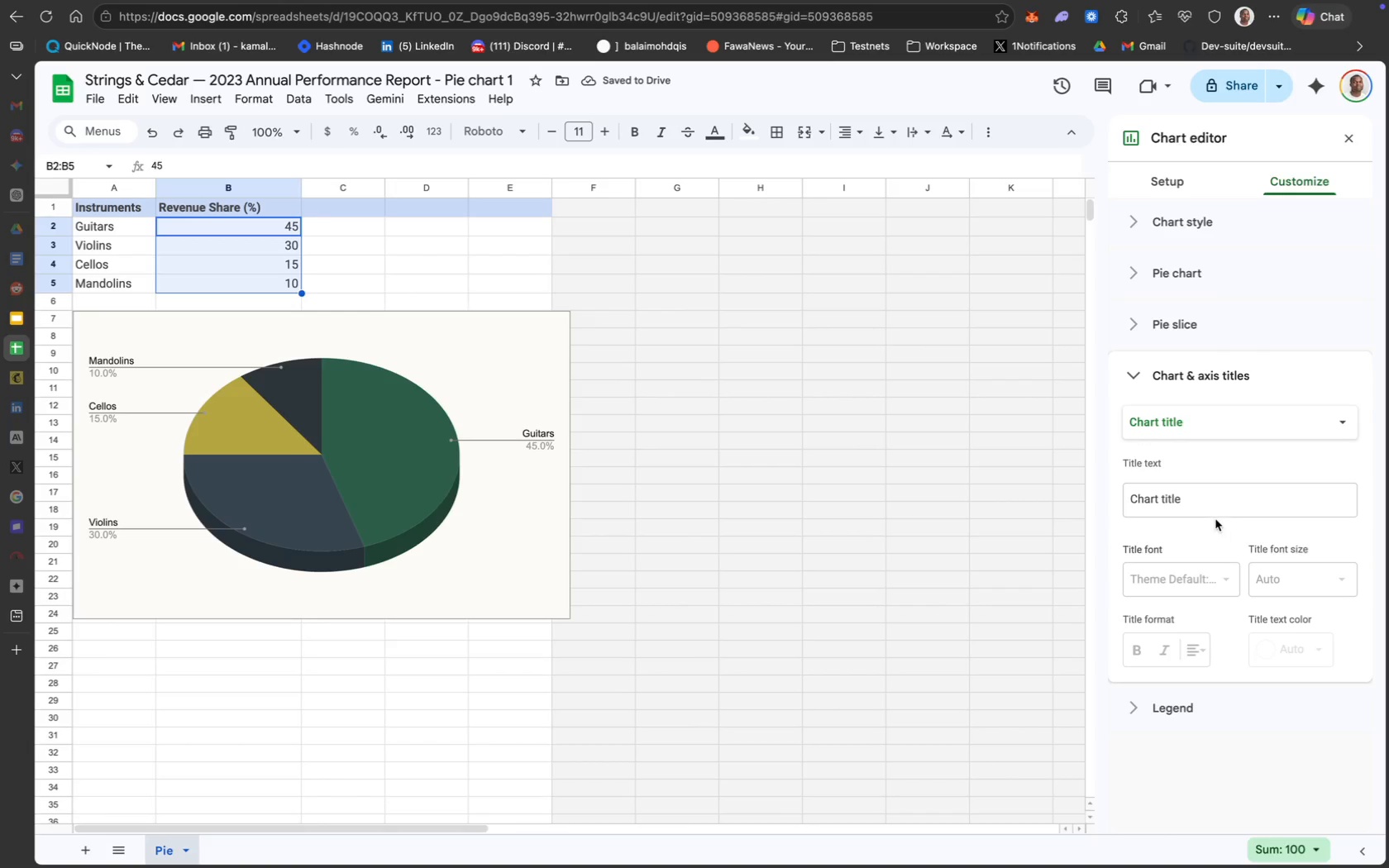 
wait(10.99)
 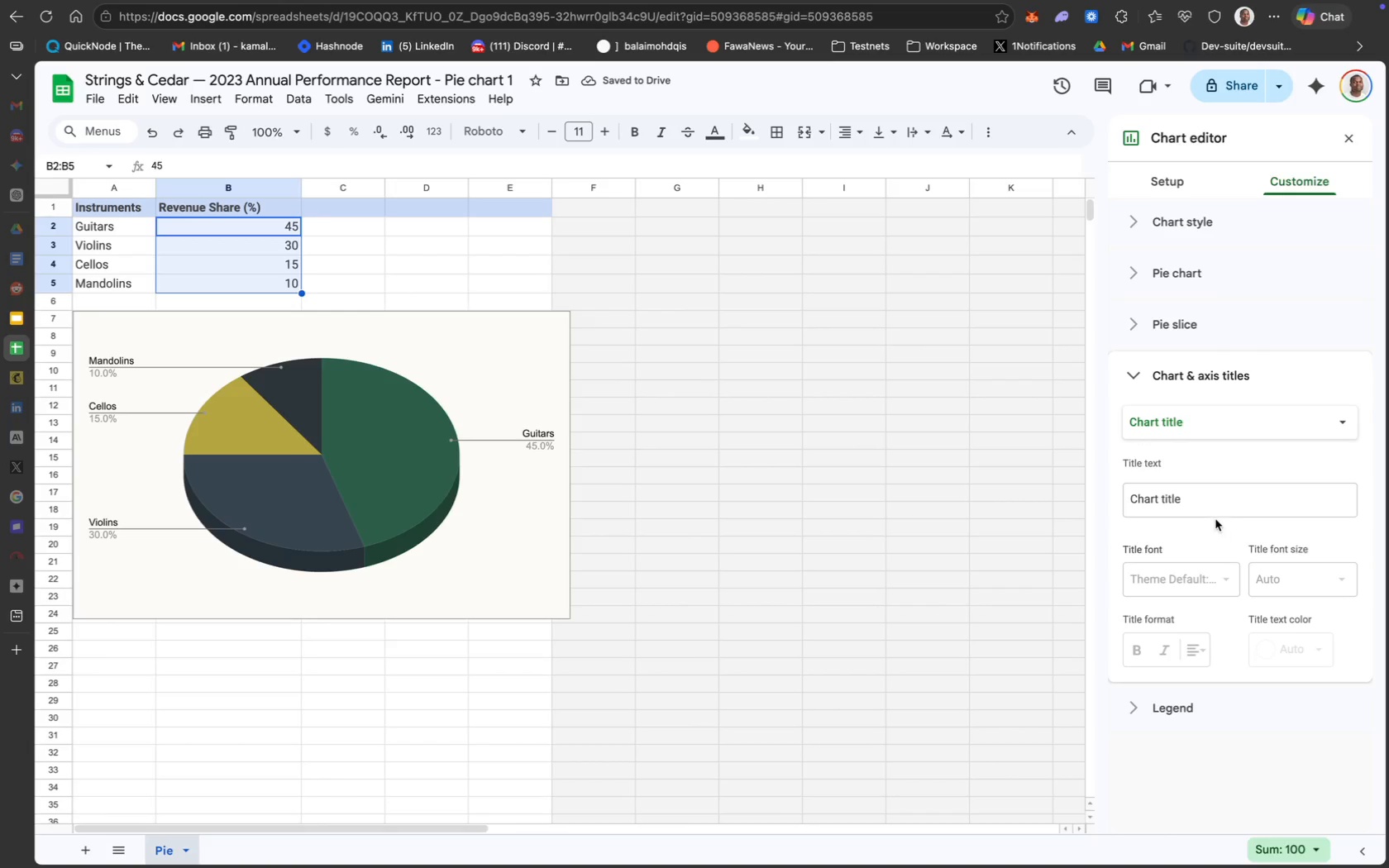 
left_click([1292, 437])
 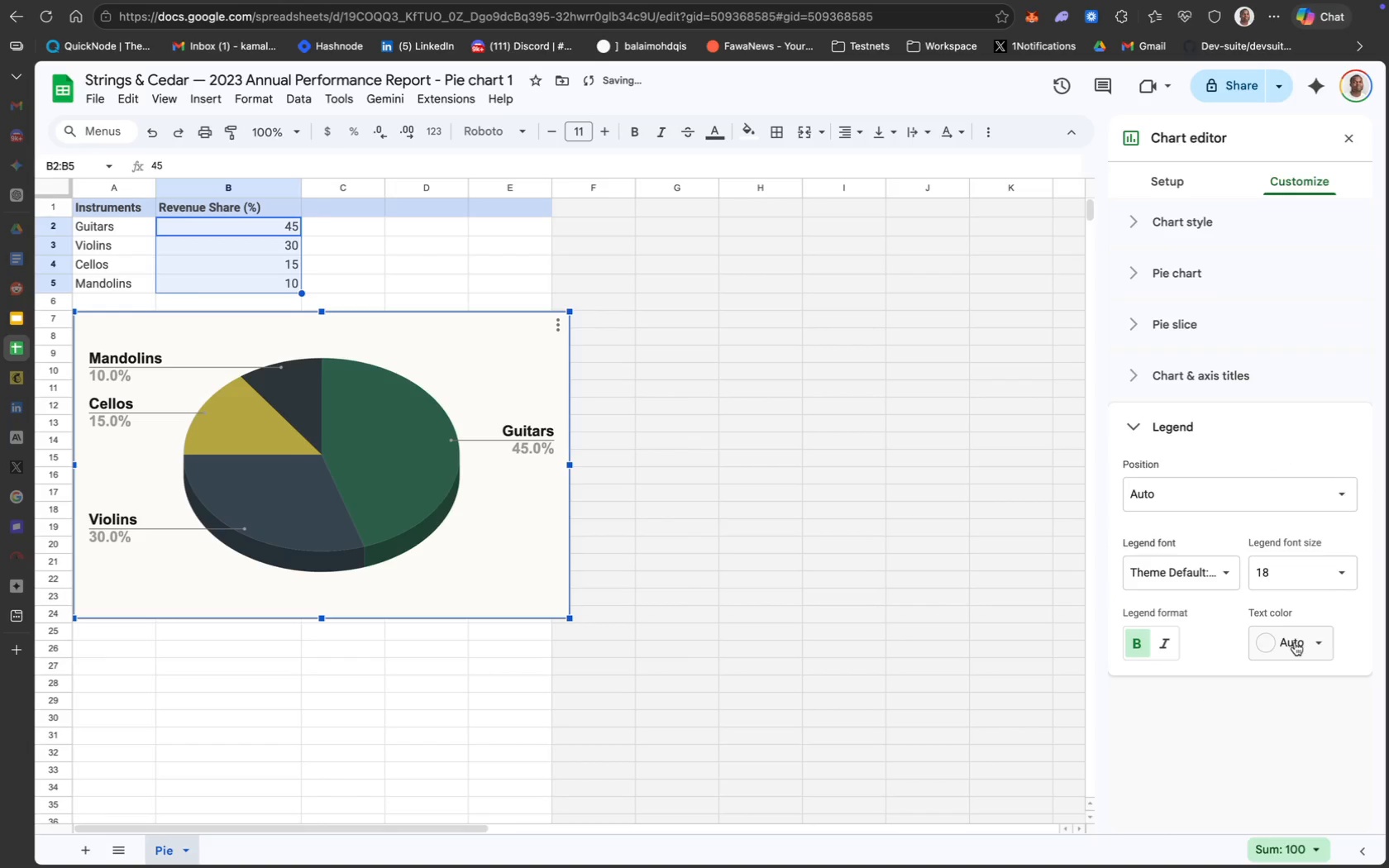 
mouse_move([1177, 618])
 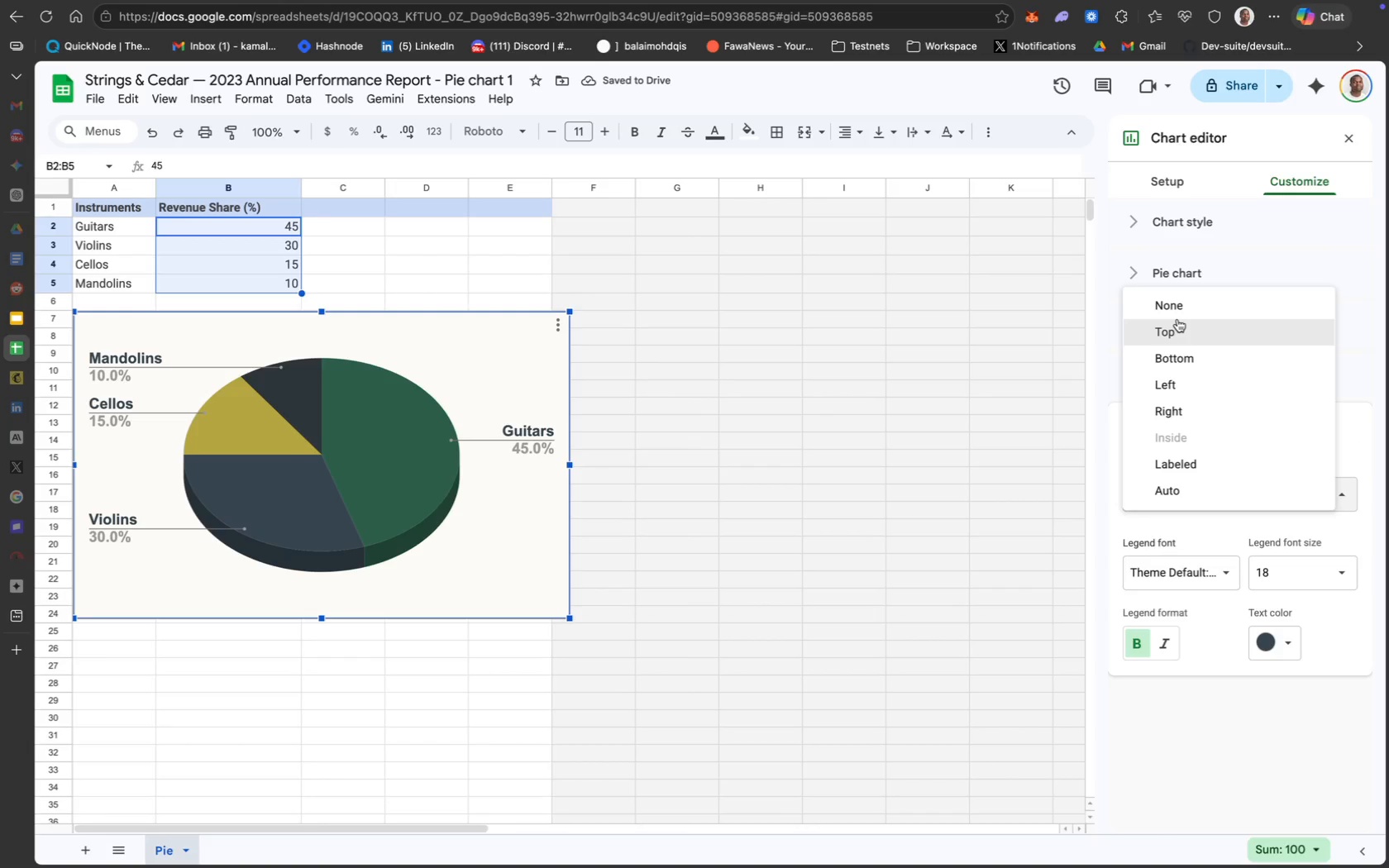 
wait(9.25)
 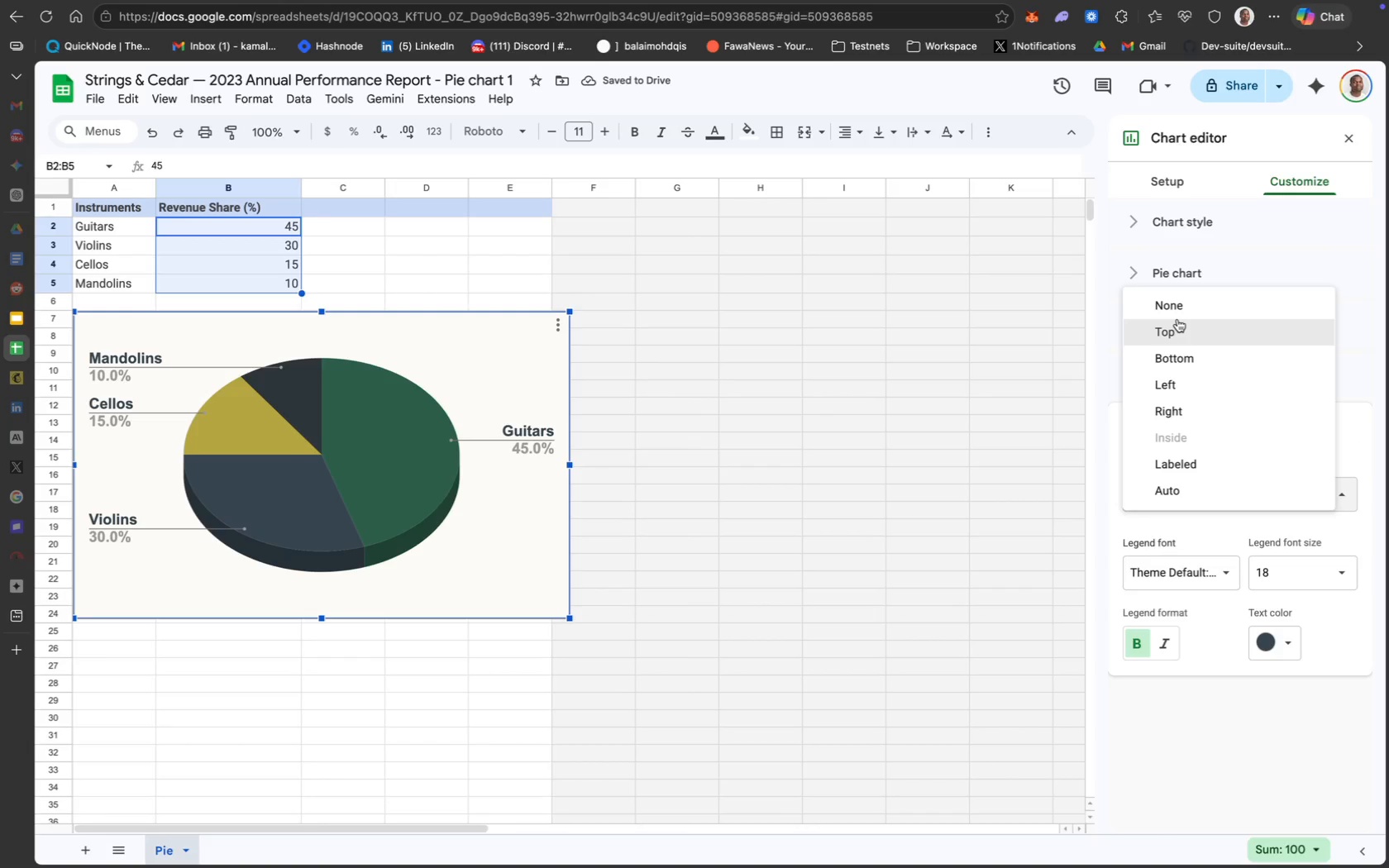 
left_click([1194, 491])
 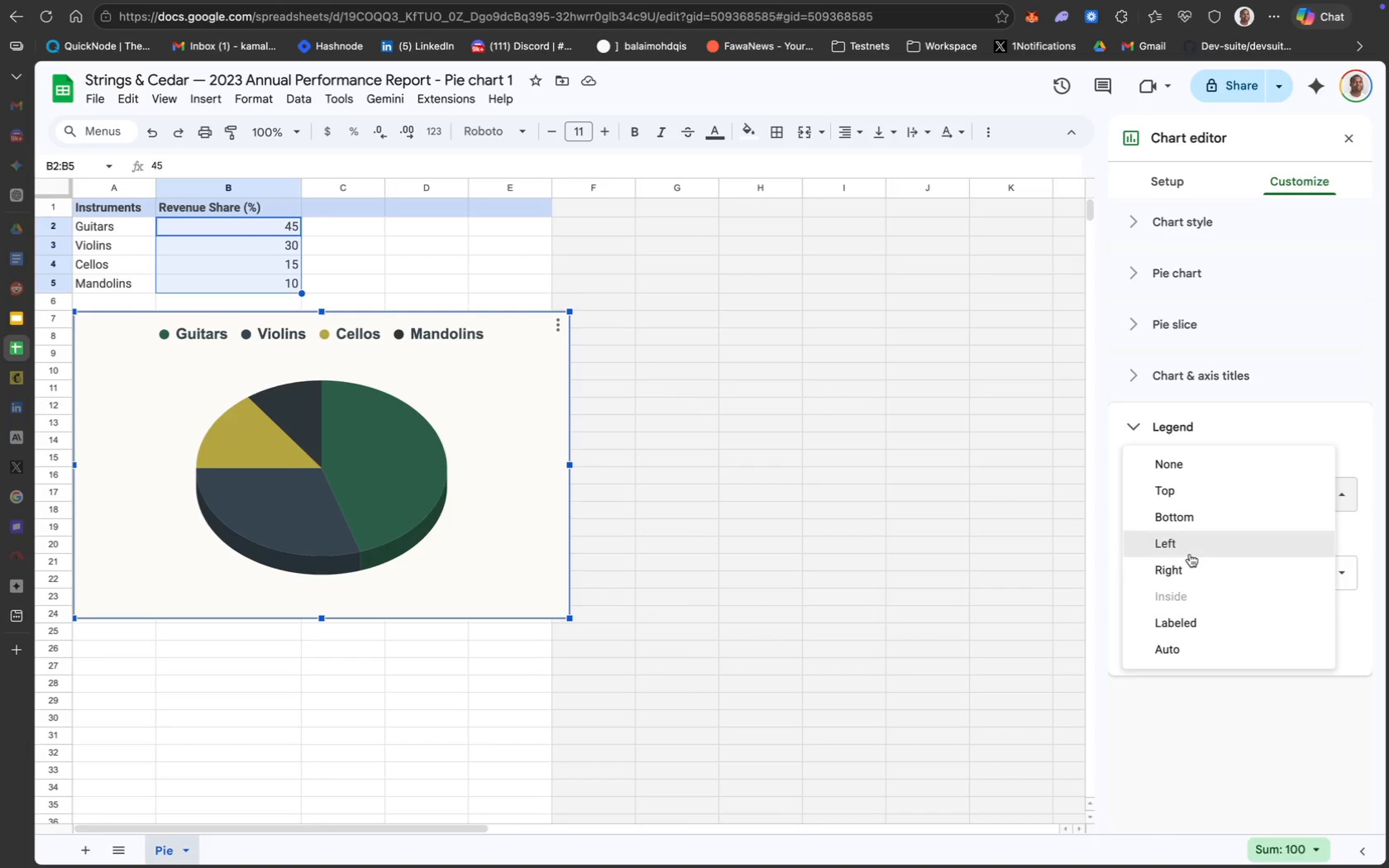 
left_click([1196, 624])
 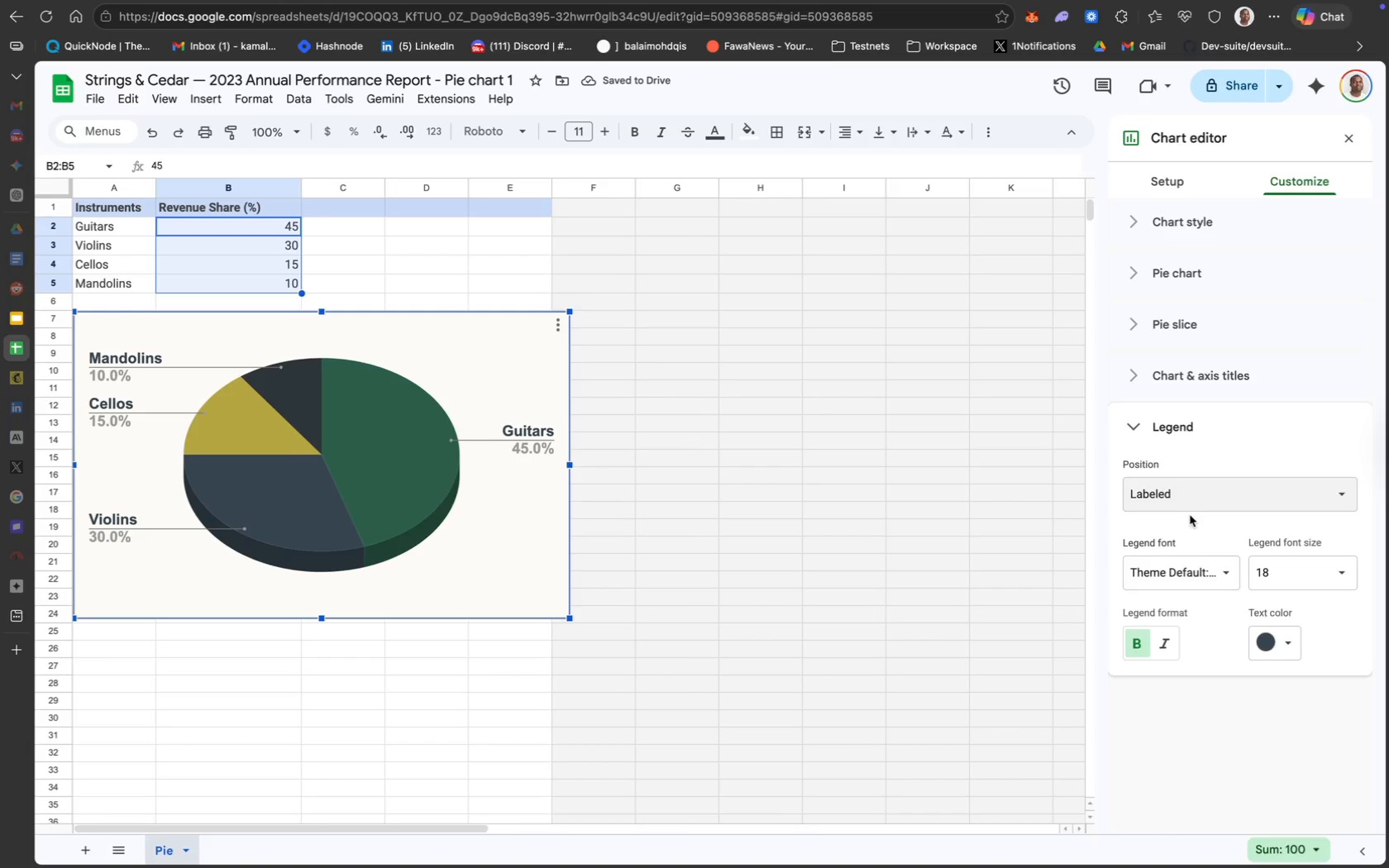 
wait(5.69)
 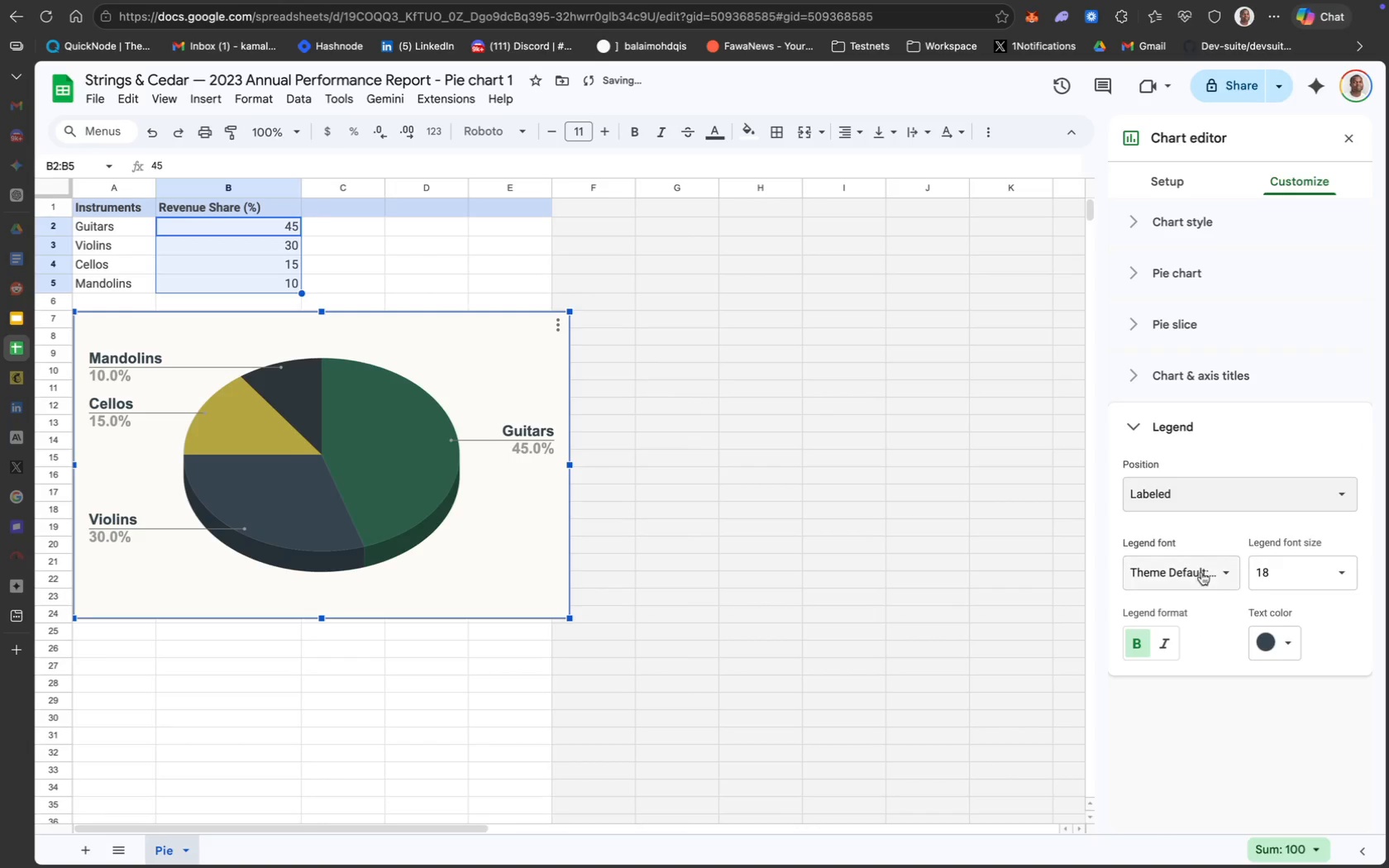 
double_click([535, 447])
 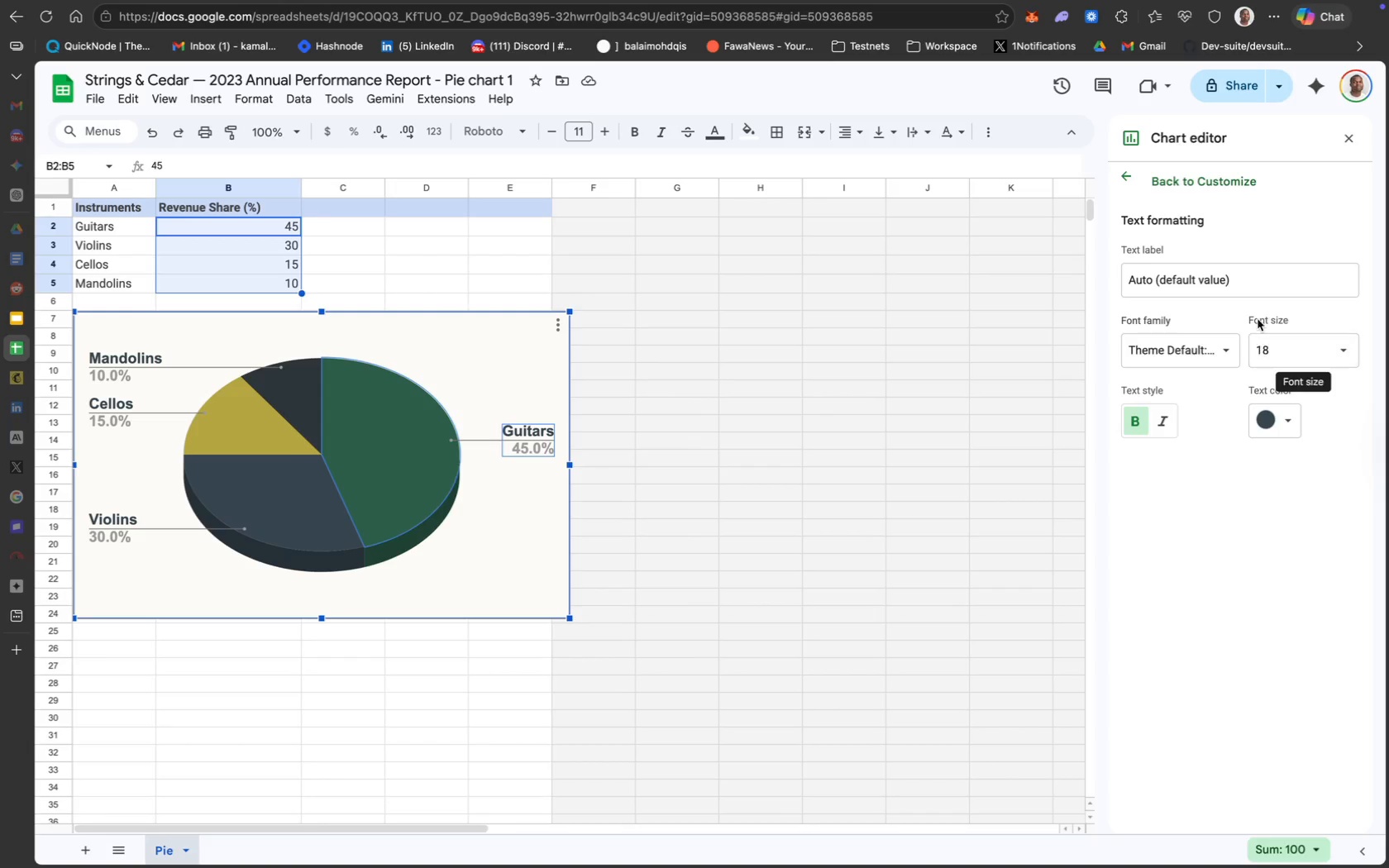 
left_click([1239, 280])
 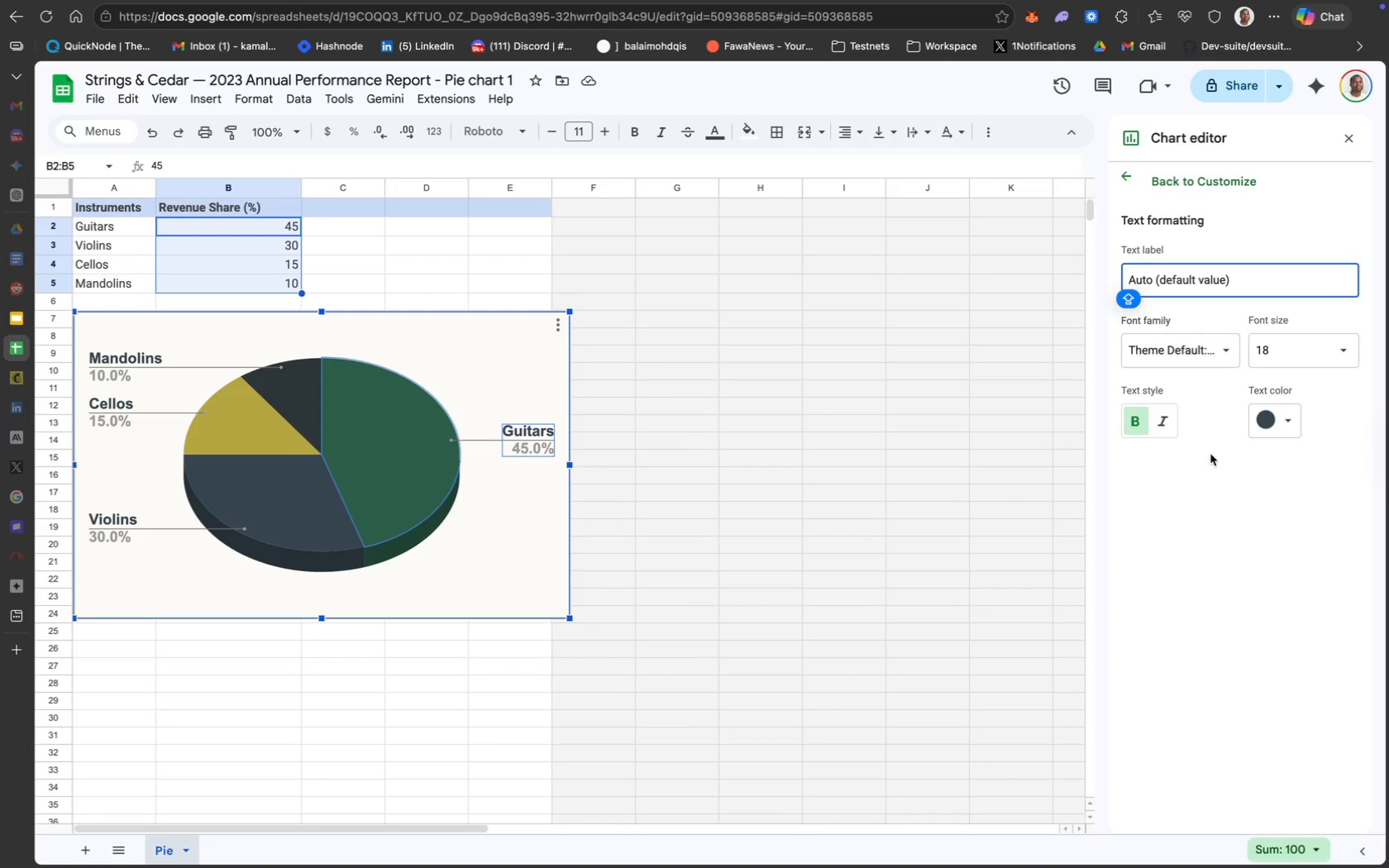 
left_click([1210, 459])
 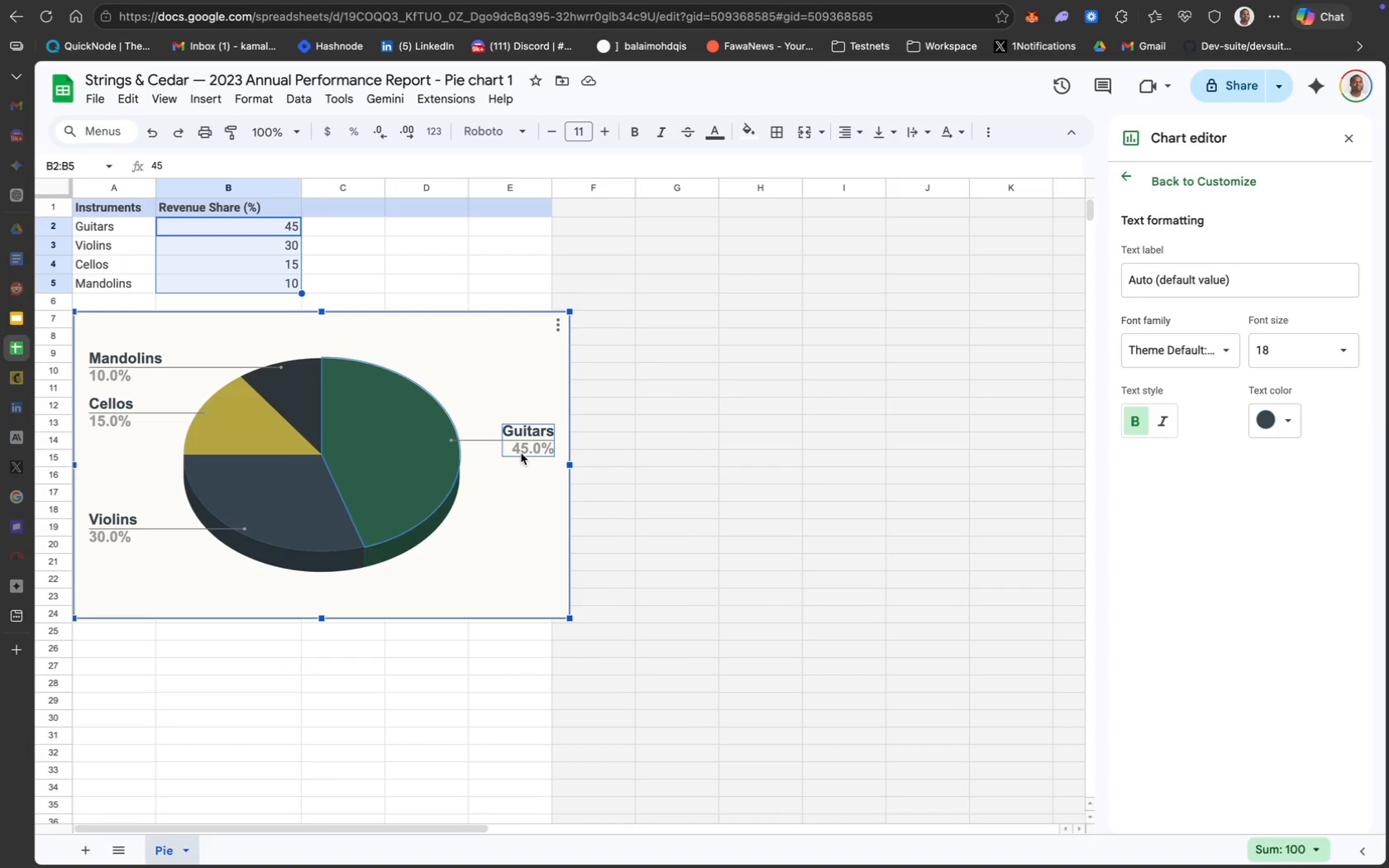 
double_click([525, 446])
 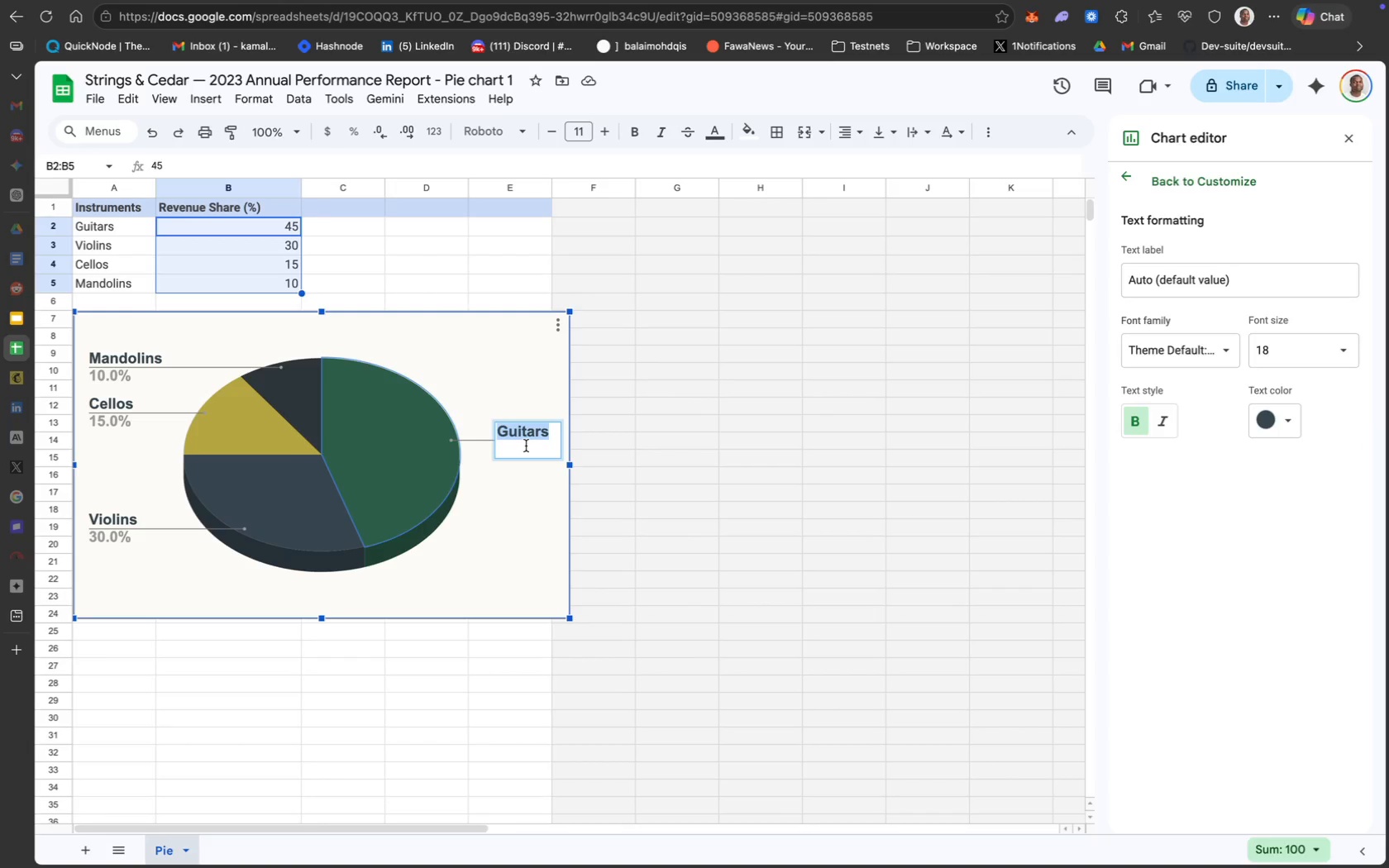 
left_click([538, 465])
 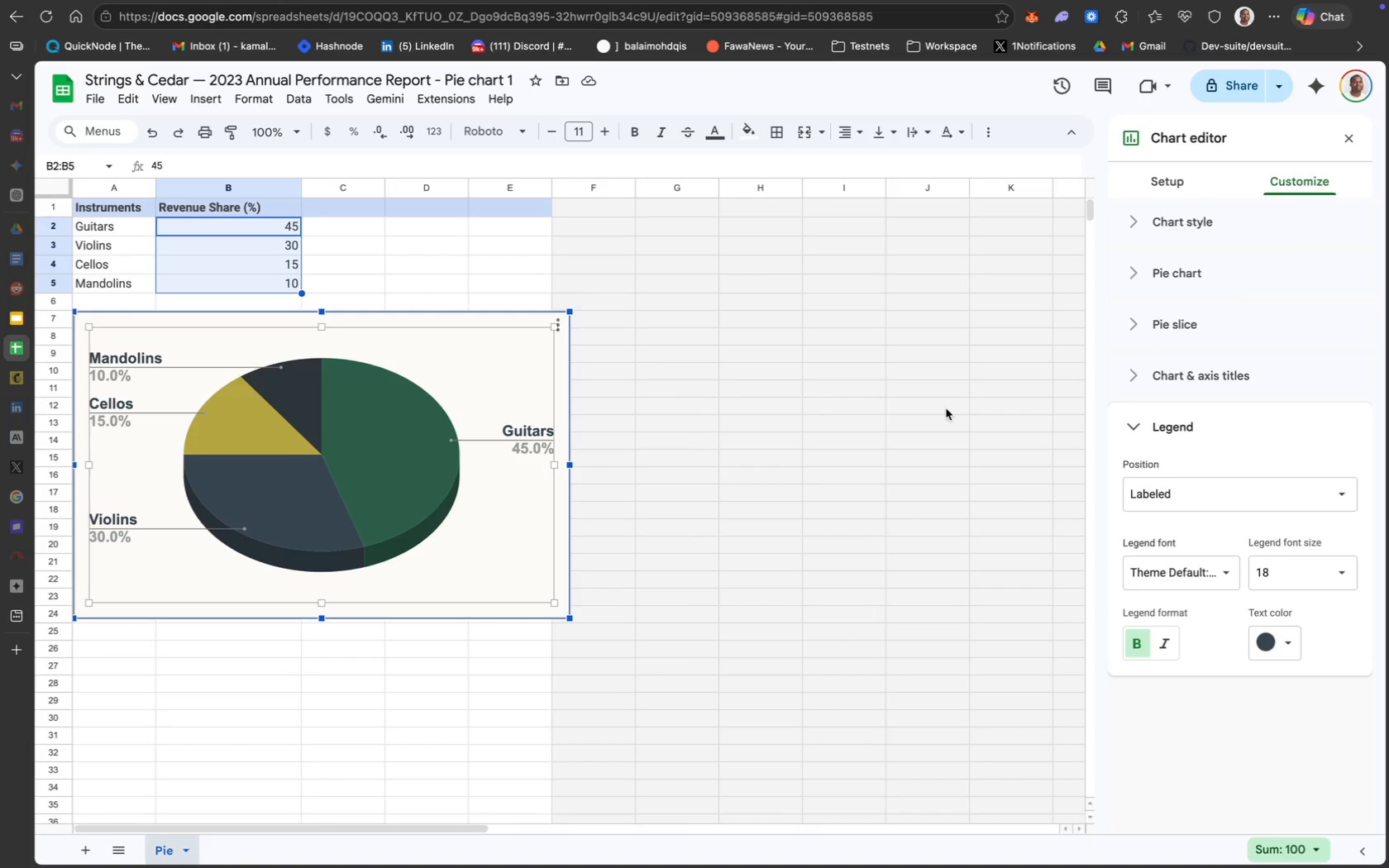 
left_click([1178, 215])
 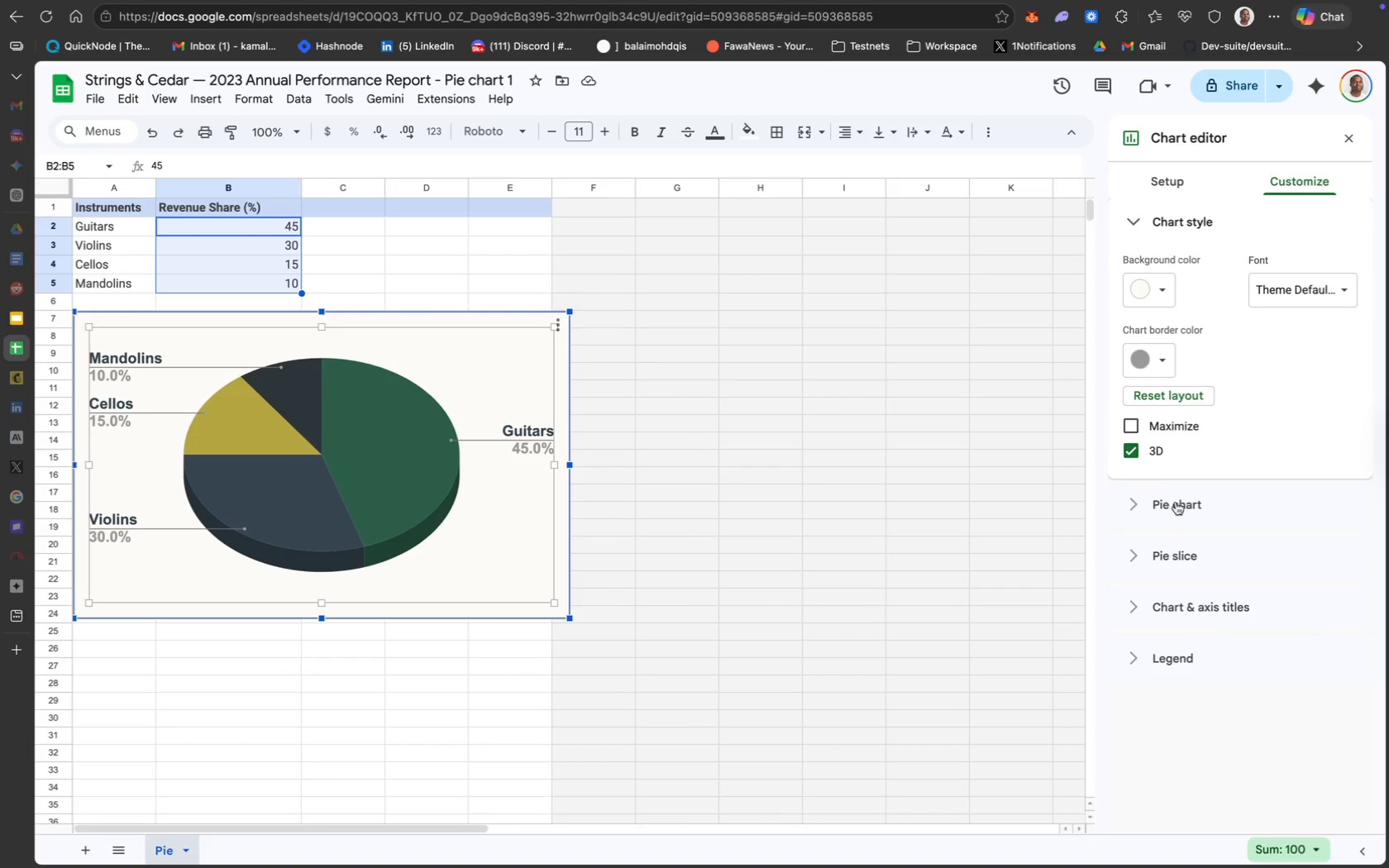 
scroll: coordinate [1115, 406], scroll_direction: up, amount: 21.0
 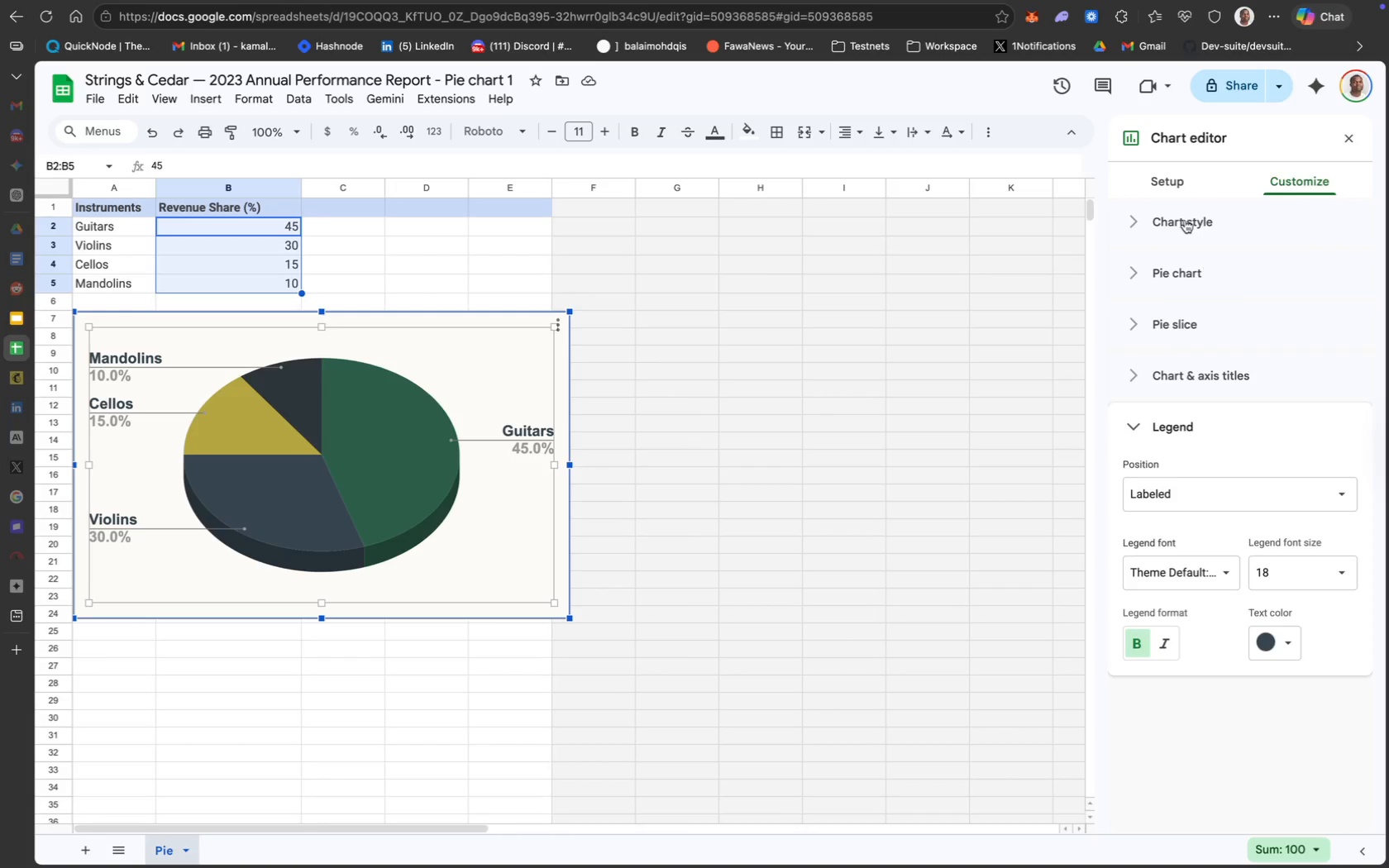 
left_click([1177, 506])
 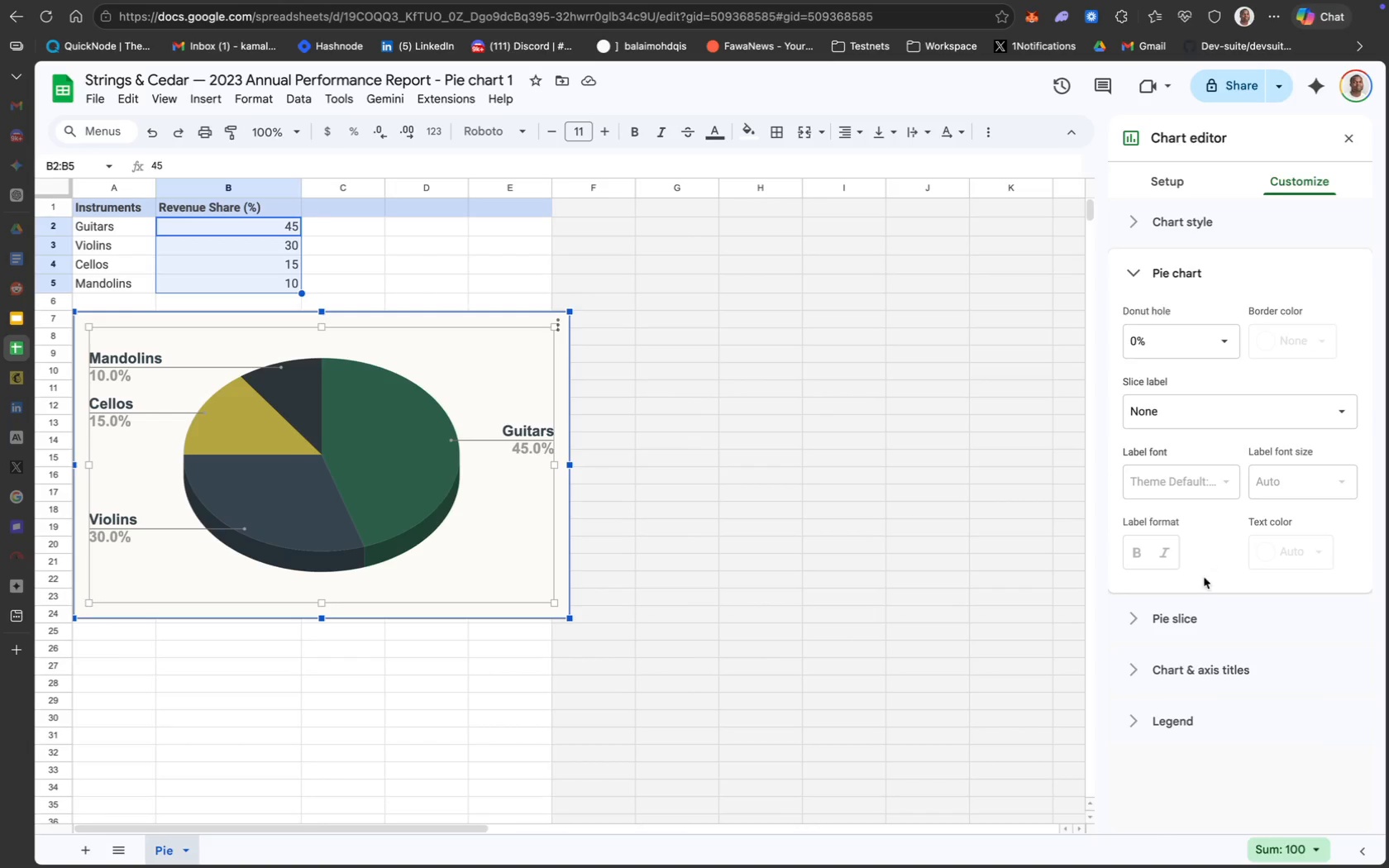 
left_click([1172, 615])
 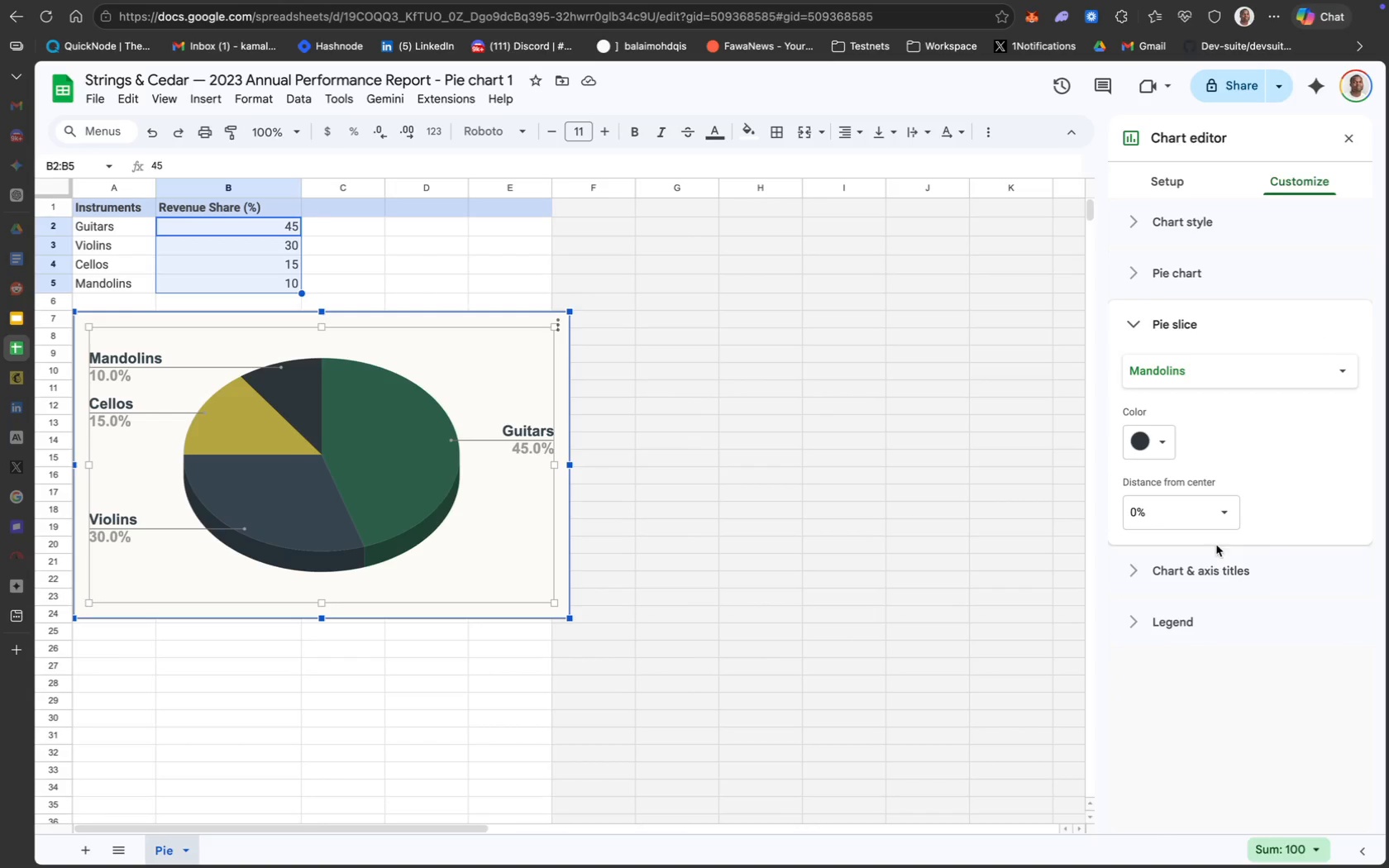 
left_click([1196, 577])
 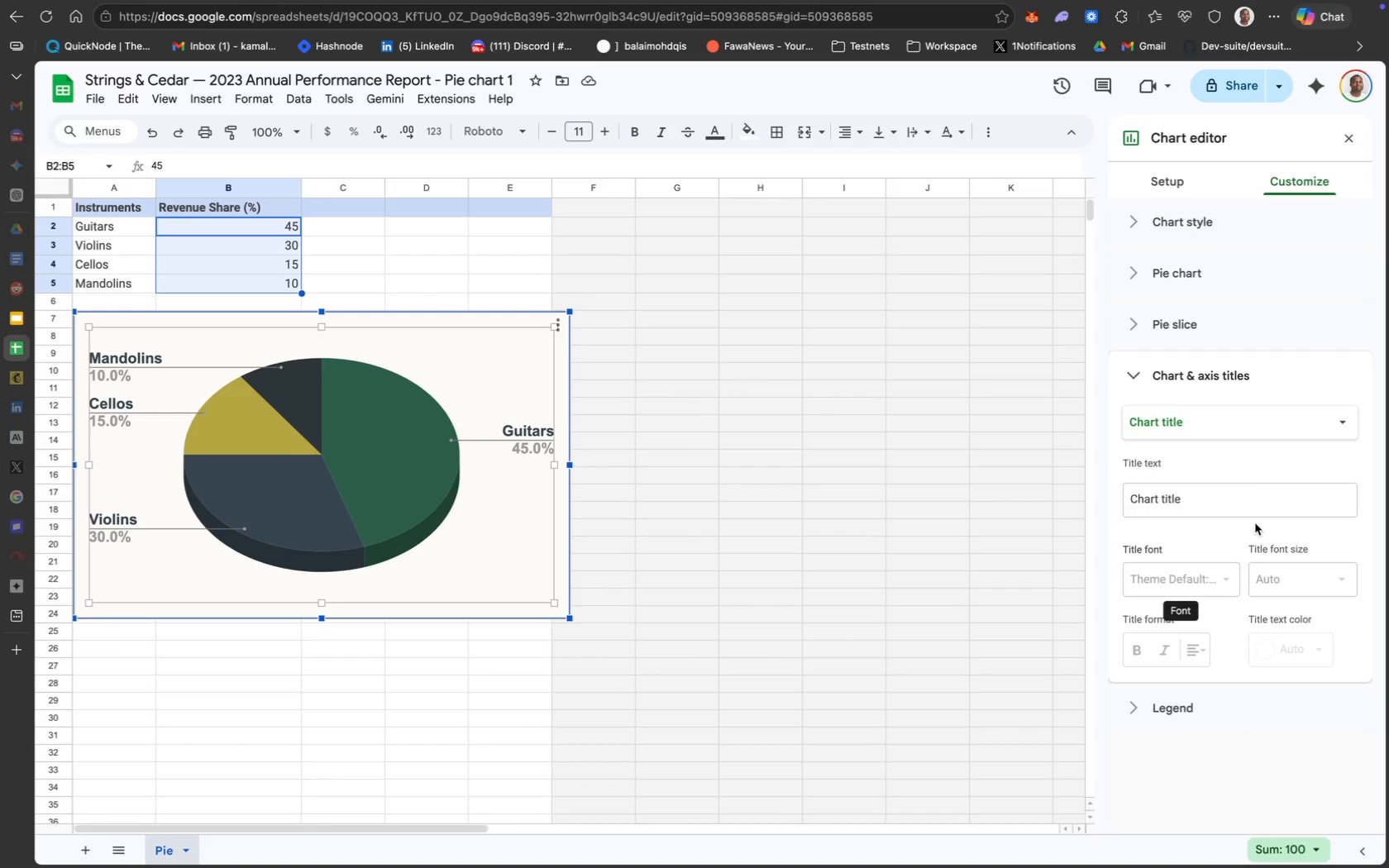 
left_click([1224, 420])
 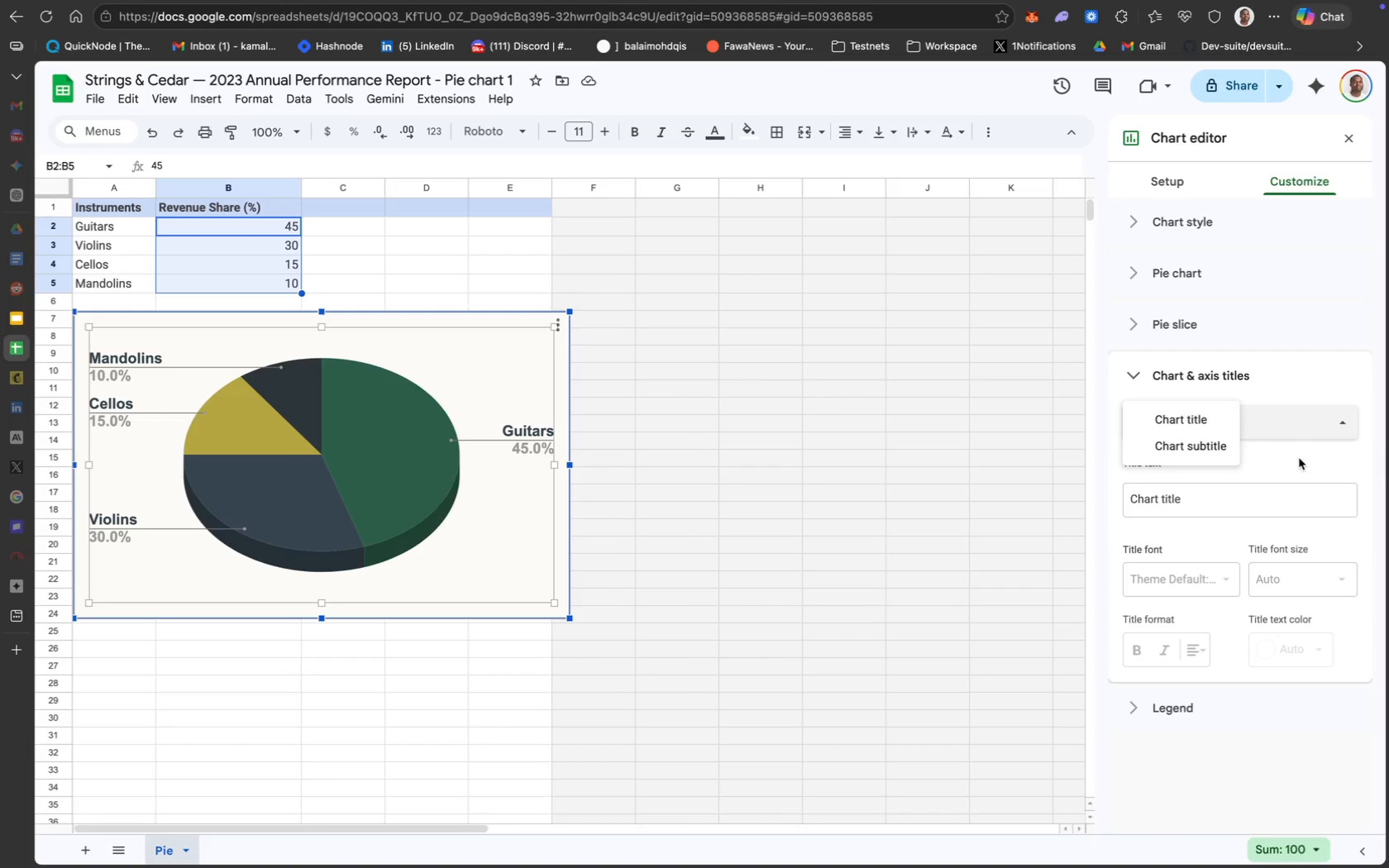 
left_click([1303, 460])
 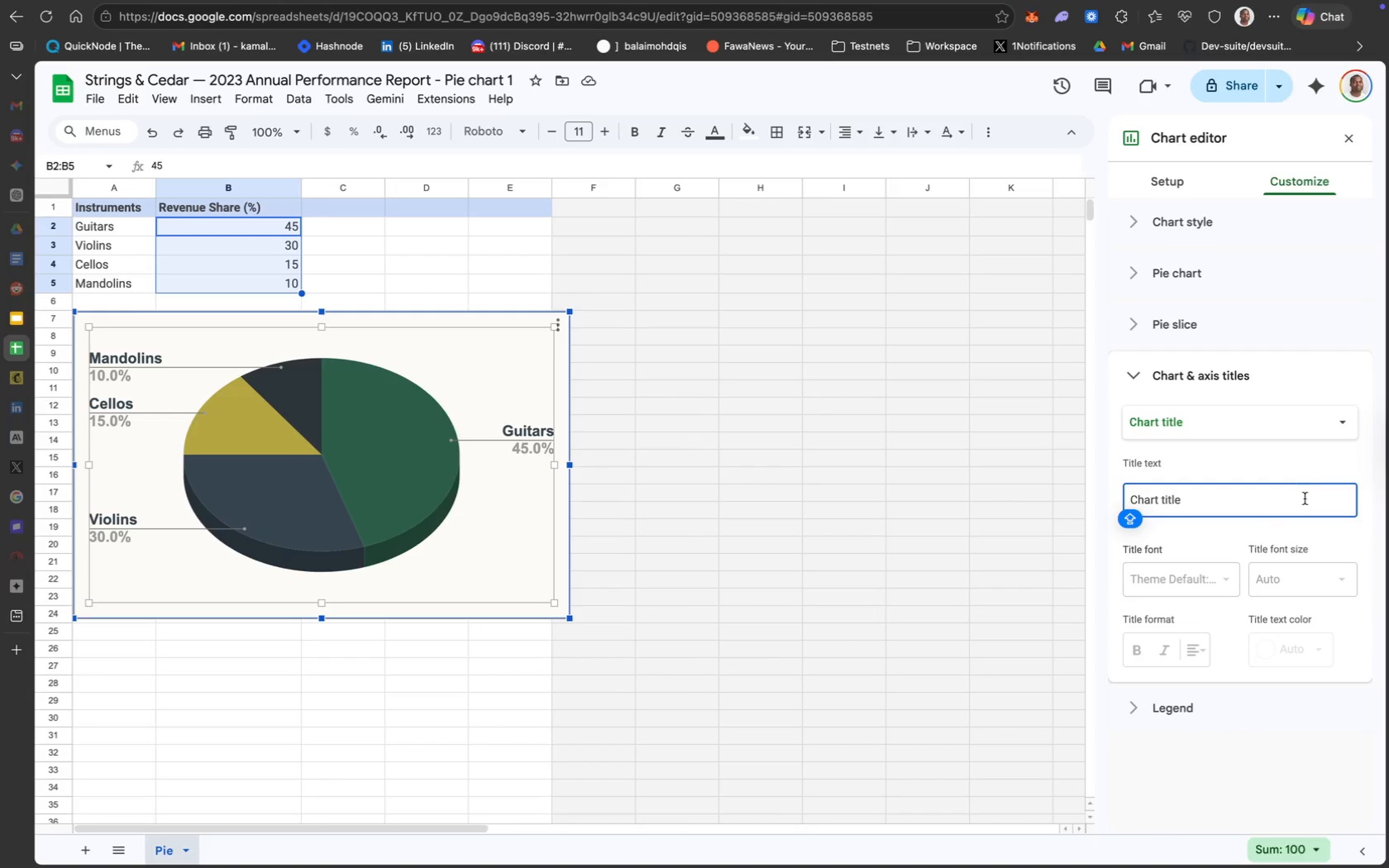 
wait(9.83)
 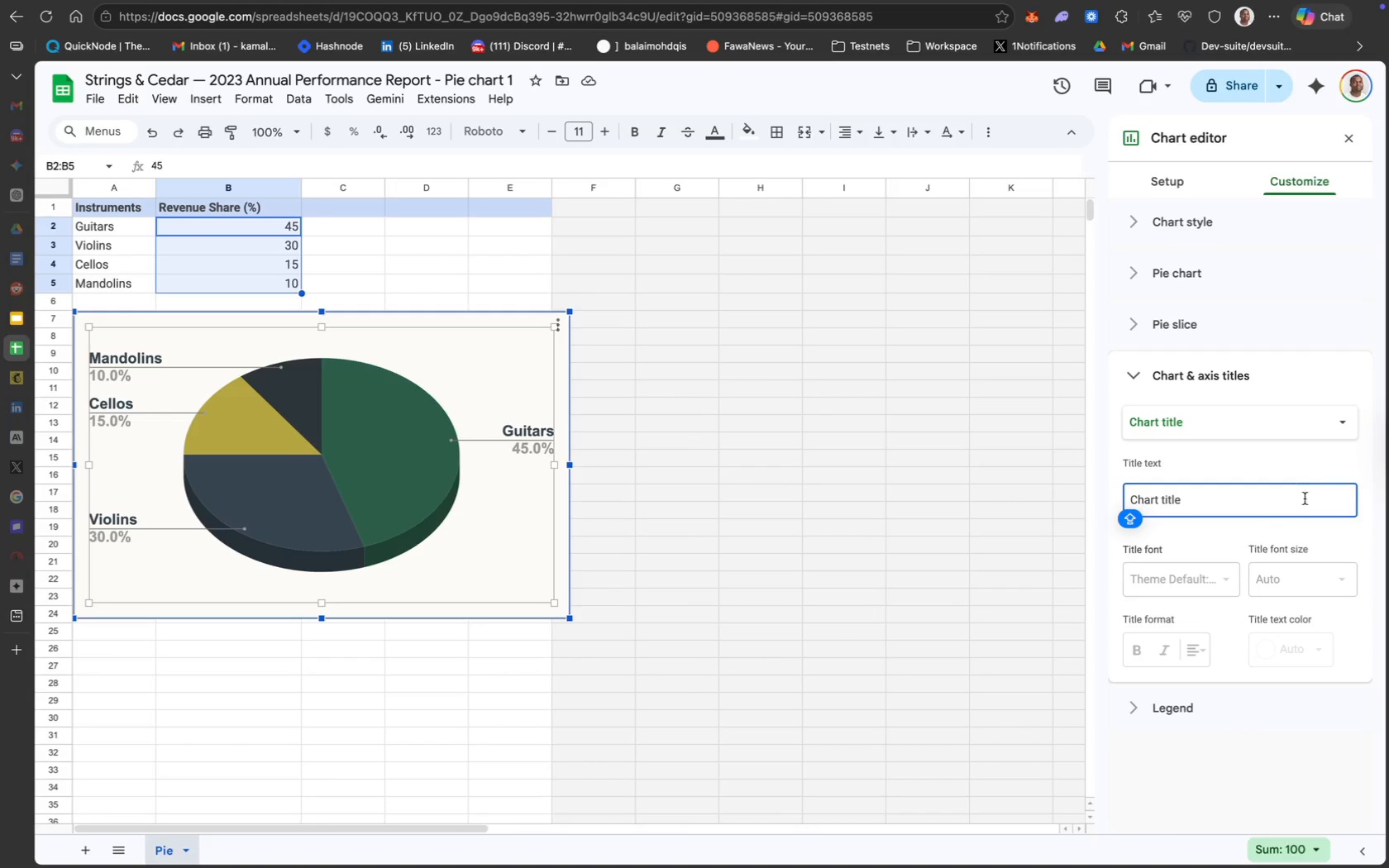 
left_click([1177, 230])
 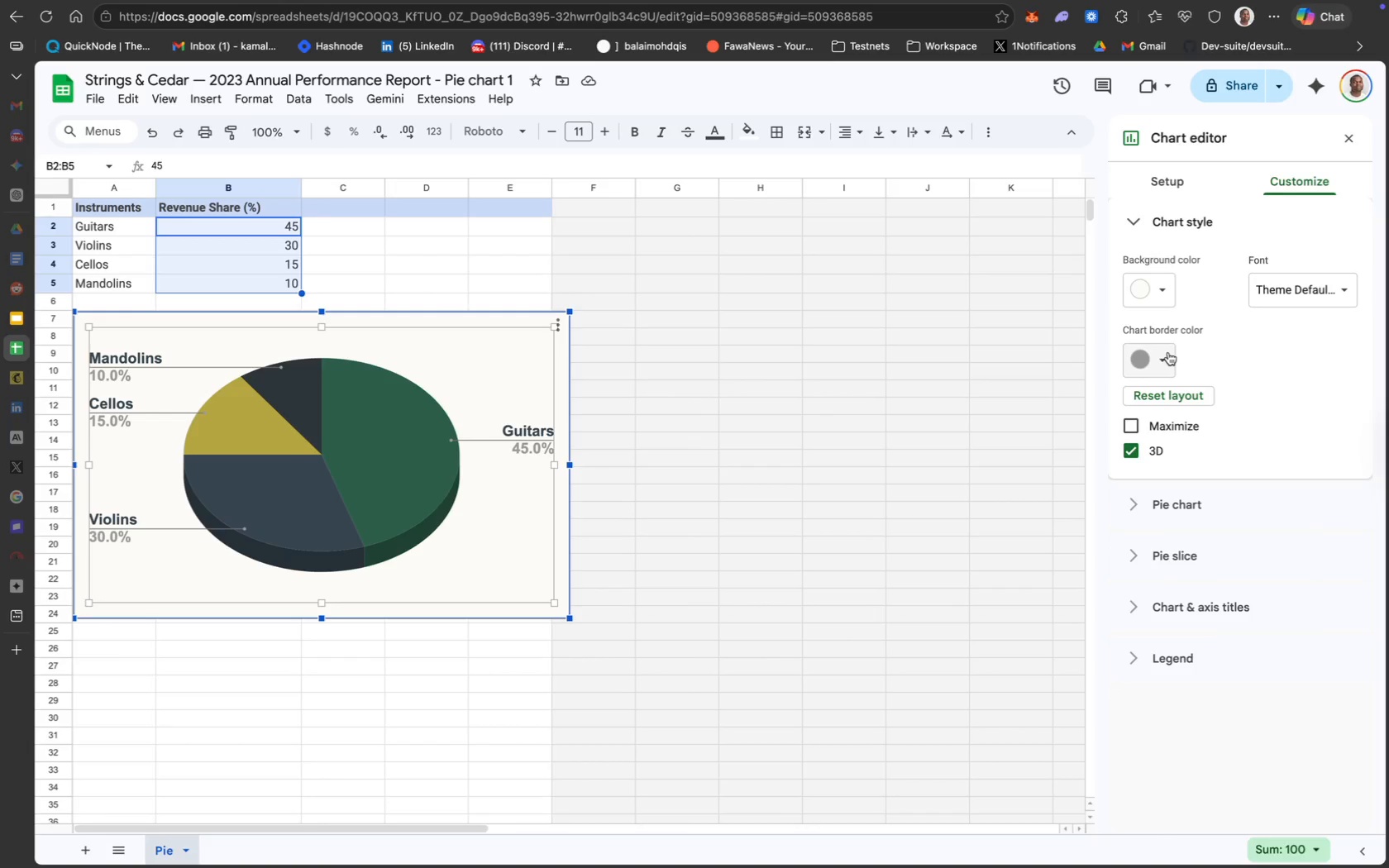 
left_click([1240, 346])
 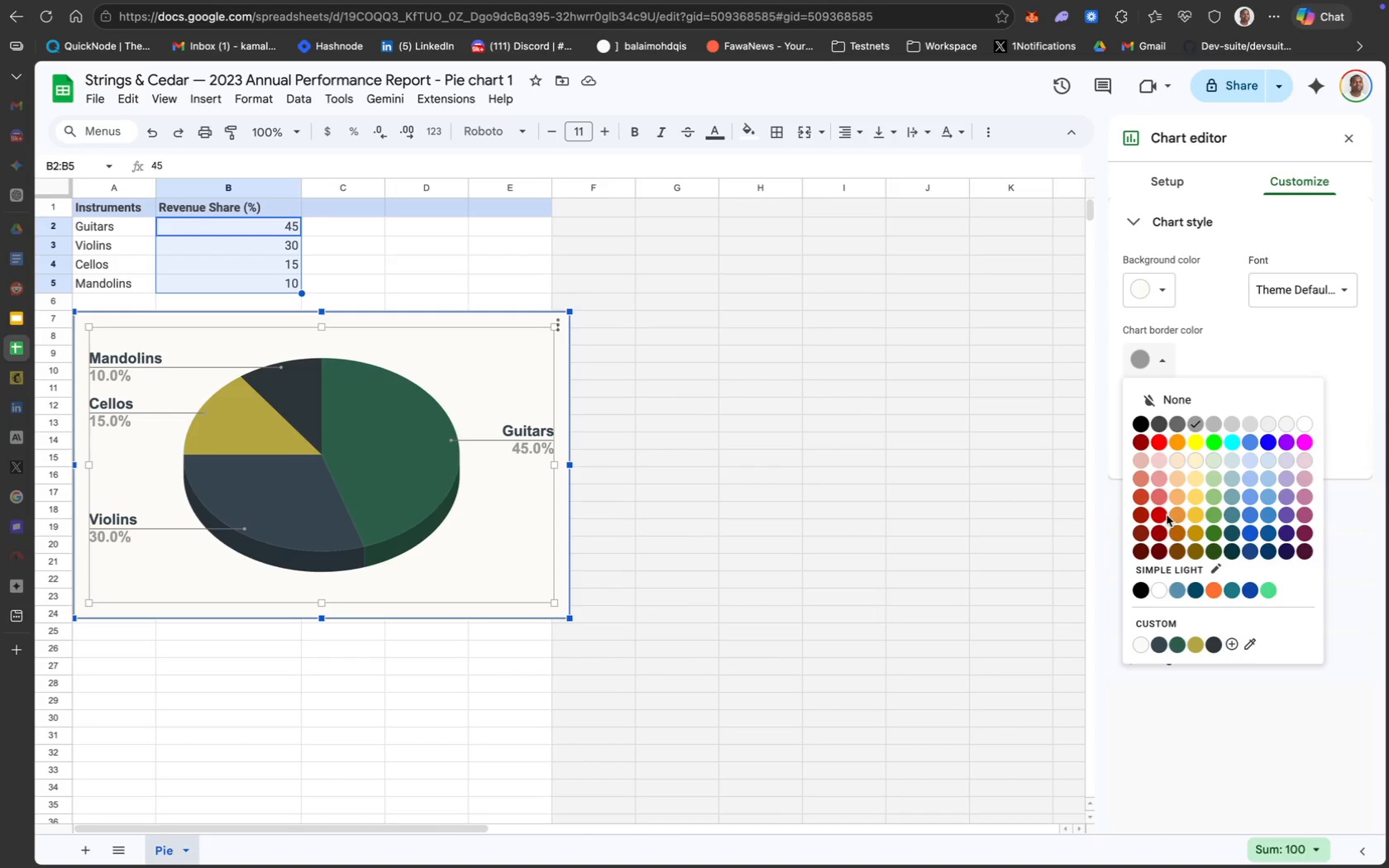 
wait(8.07)
 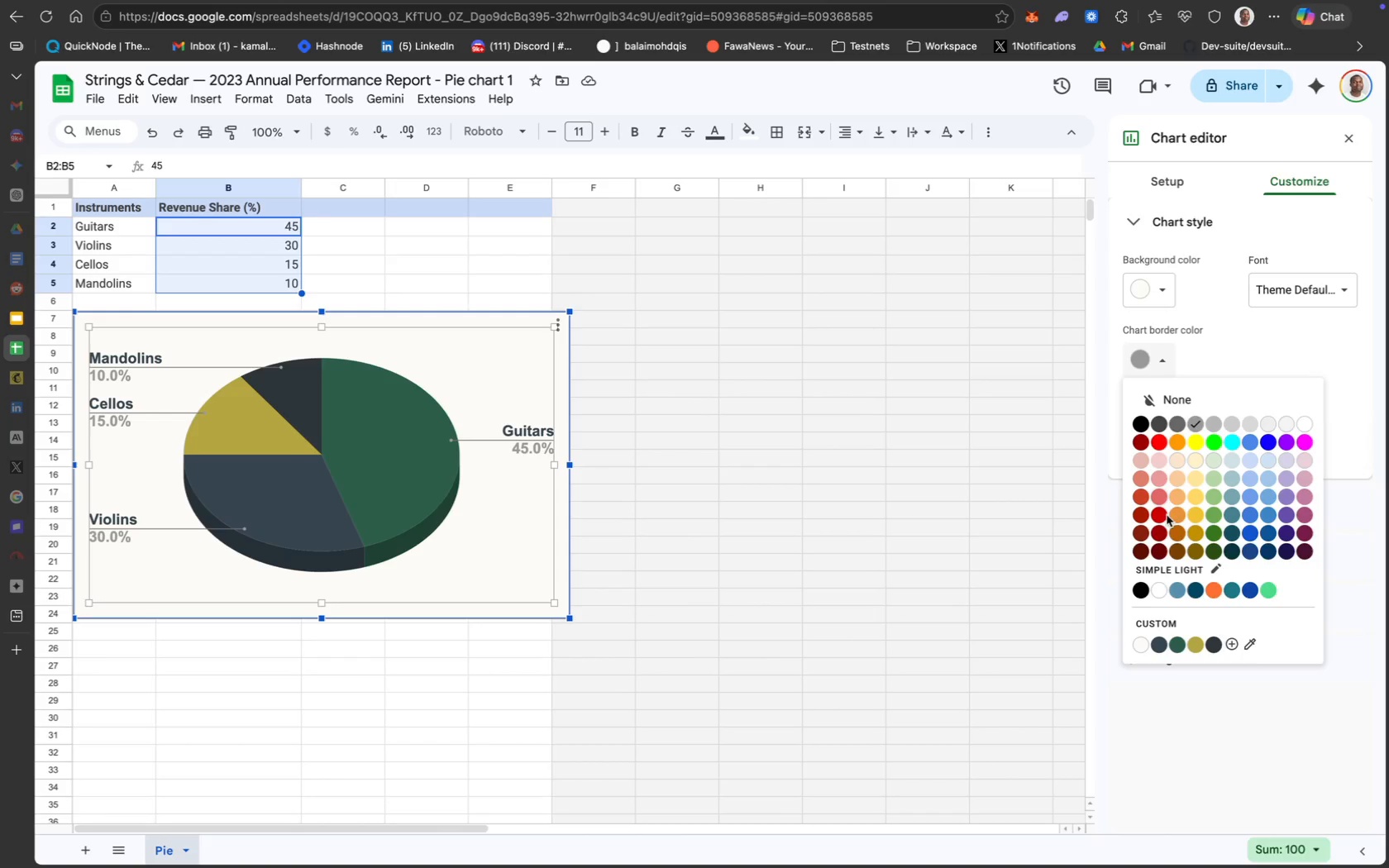 
key(Meta+CommandLeft)
 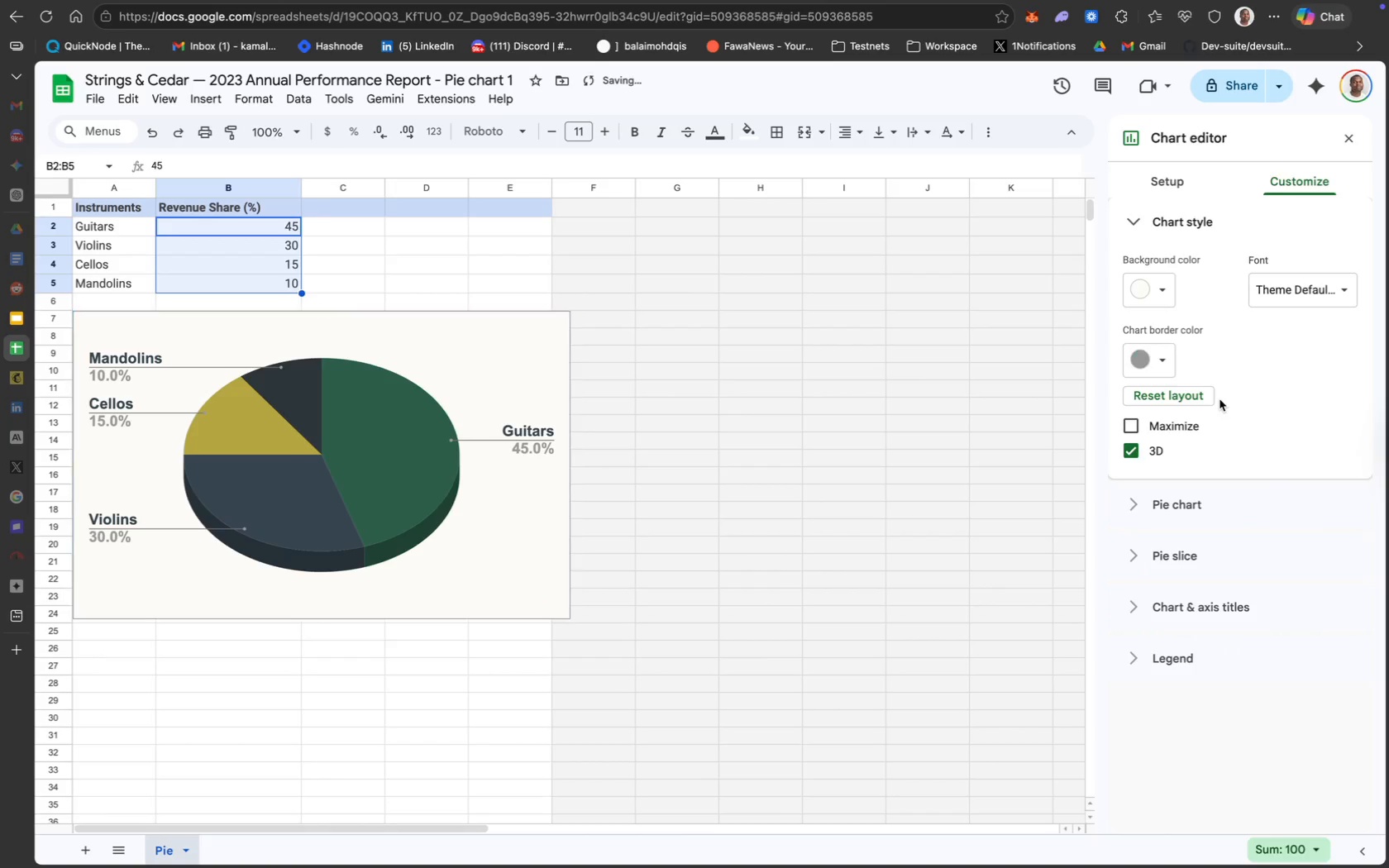 
key(Meta+Z)
 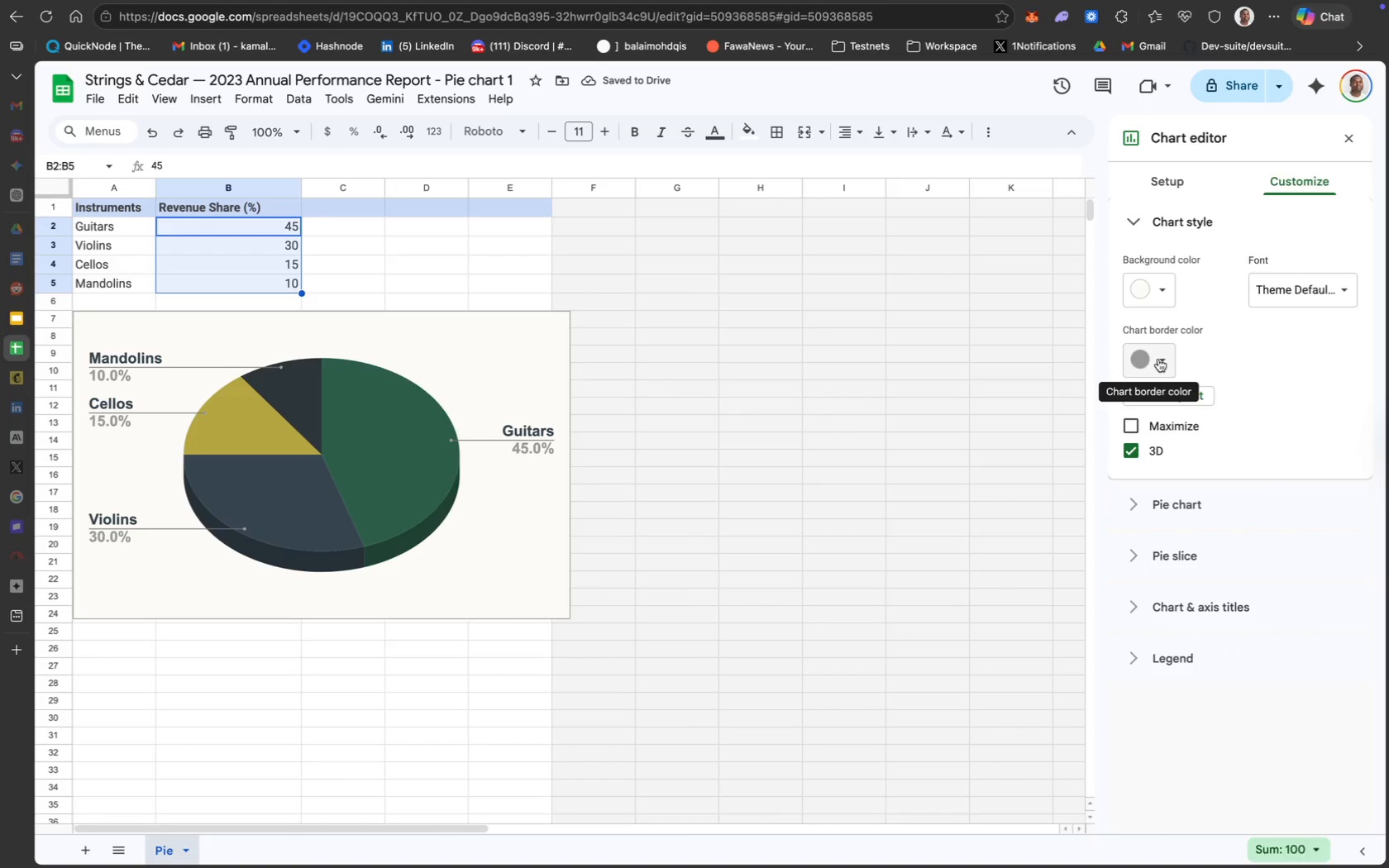 
left_click([1158, 359])
 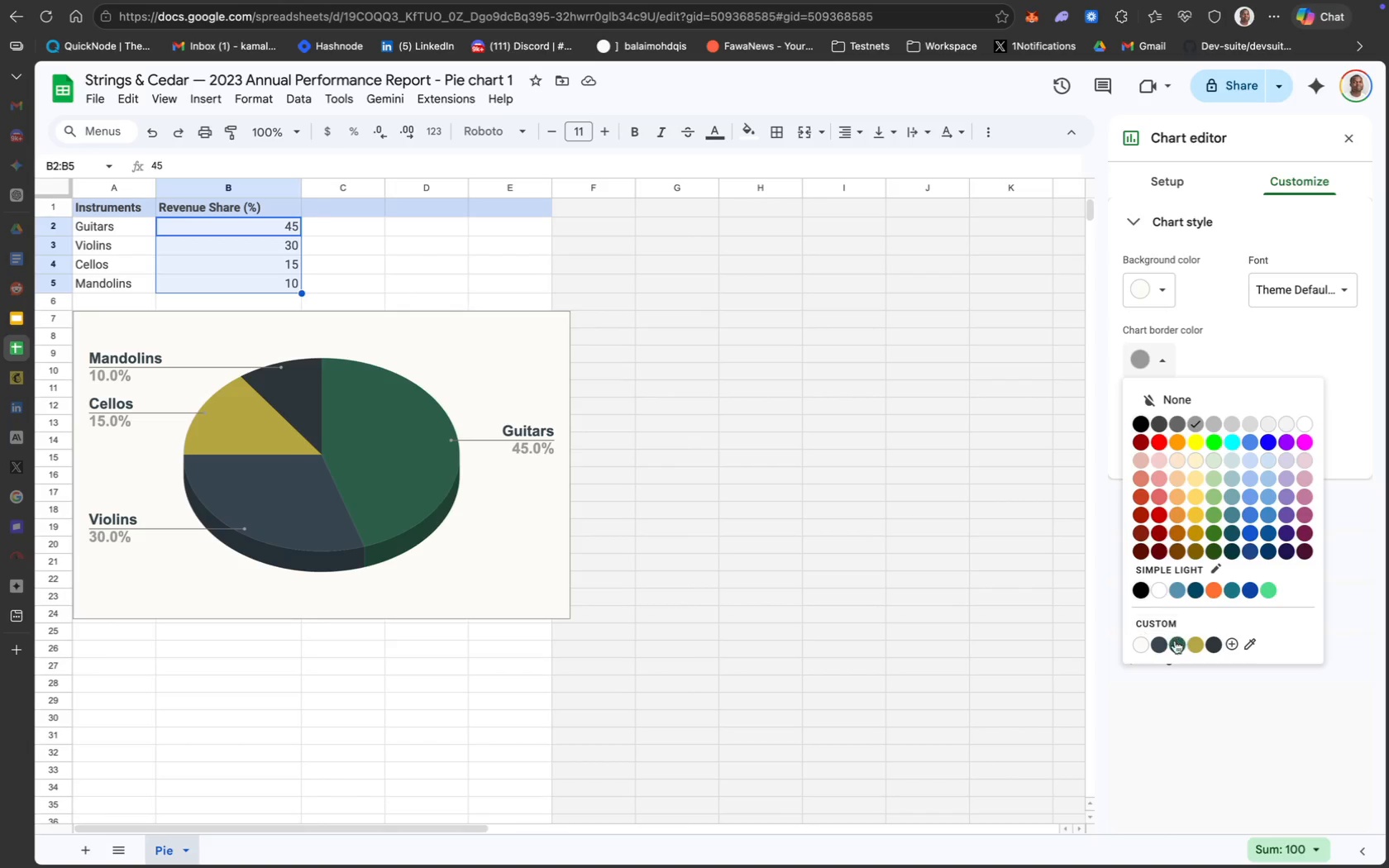 
left_click([1175, 643])
 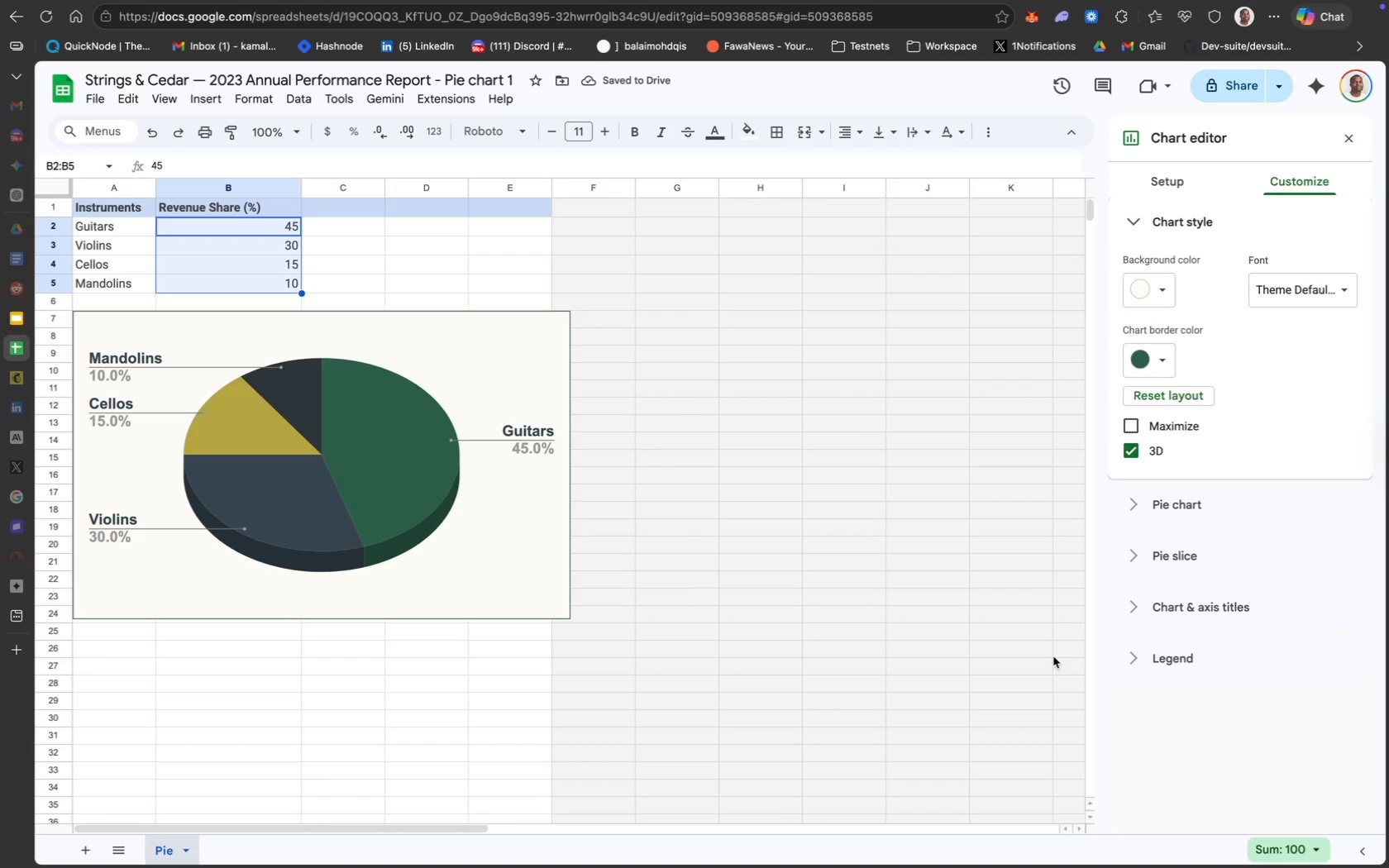 
key(Meta+CommandLeft)
 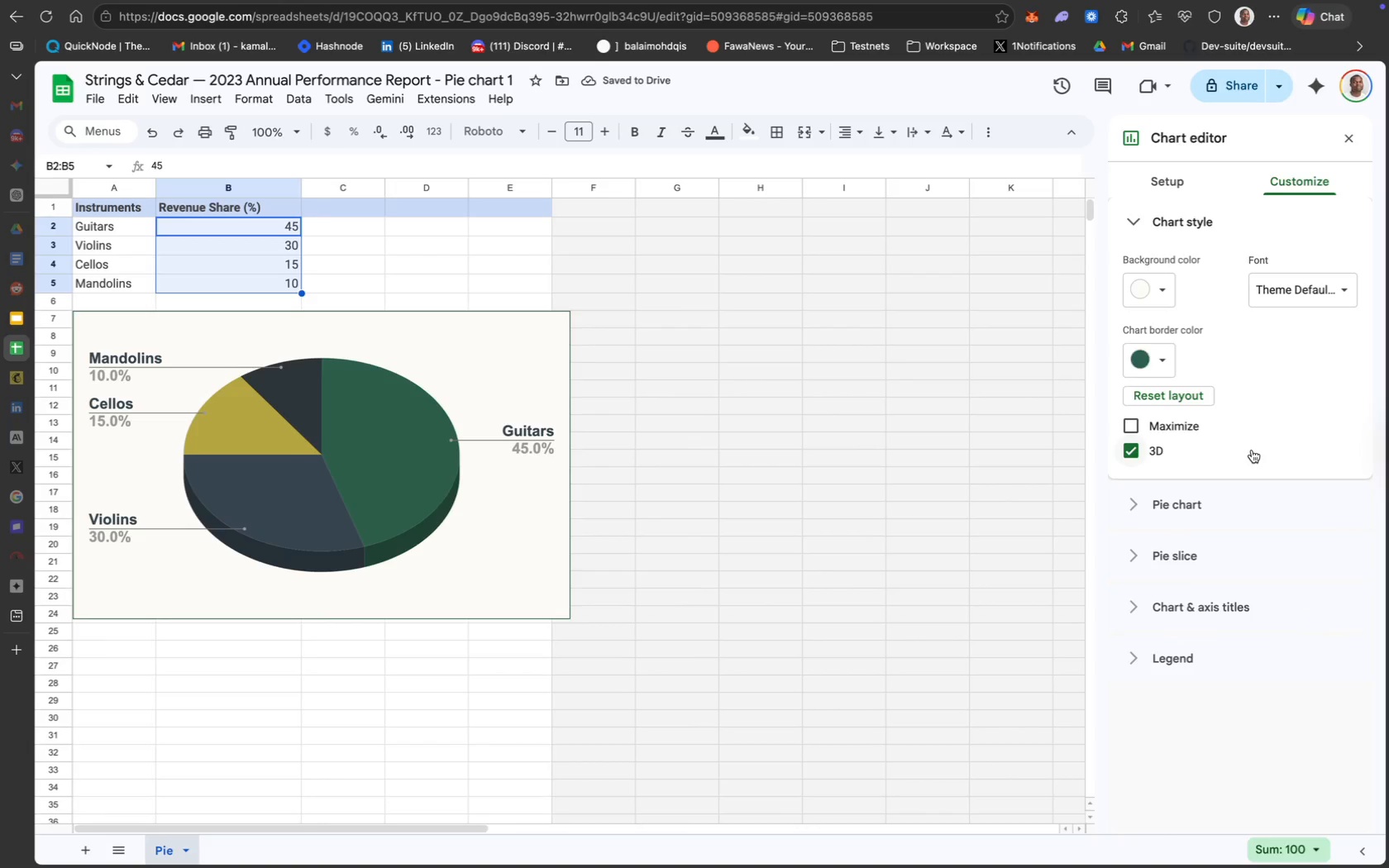 
key(Meta+Z)
 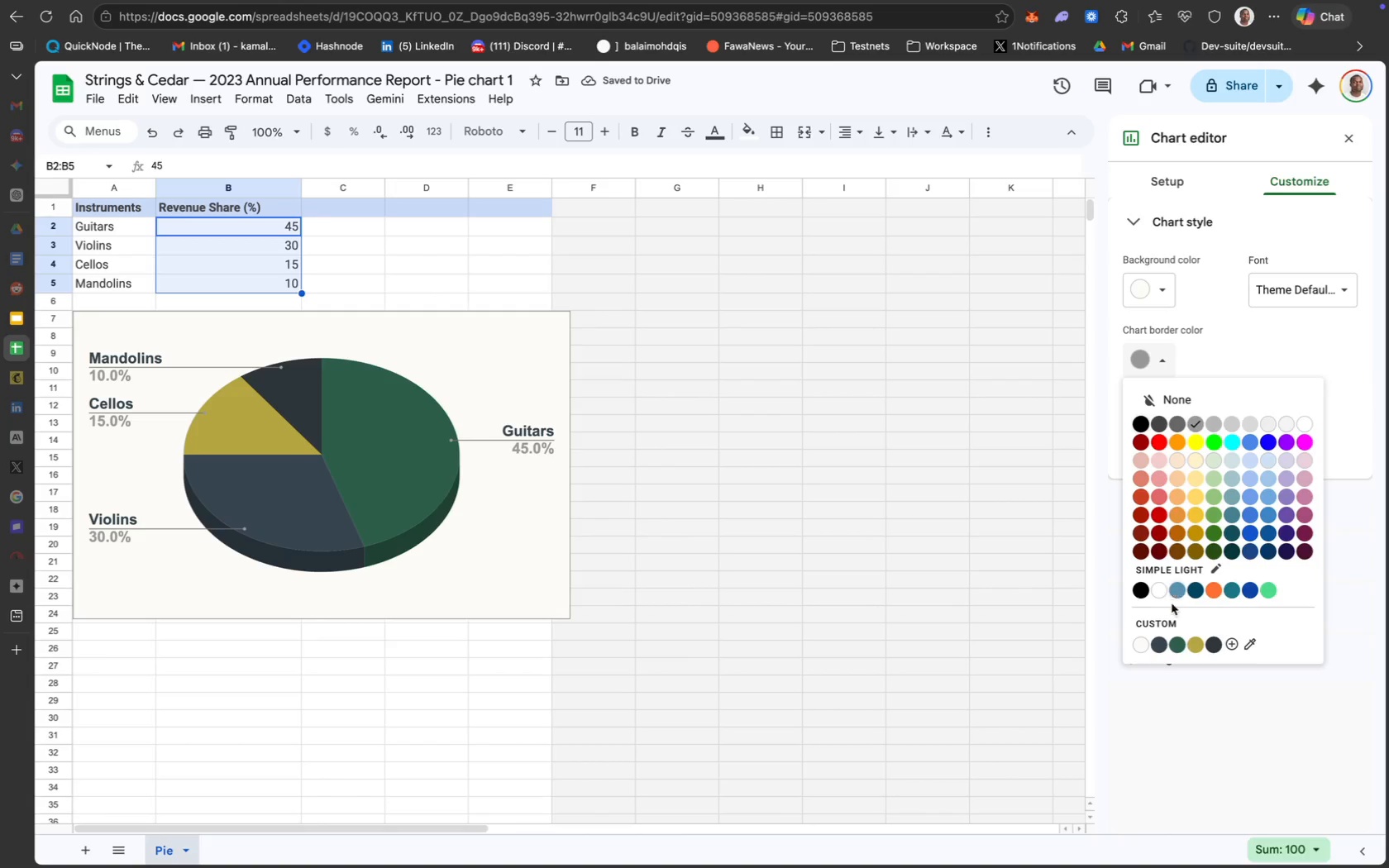 
left_click([1138, 646])
 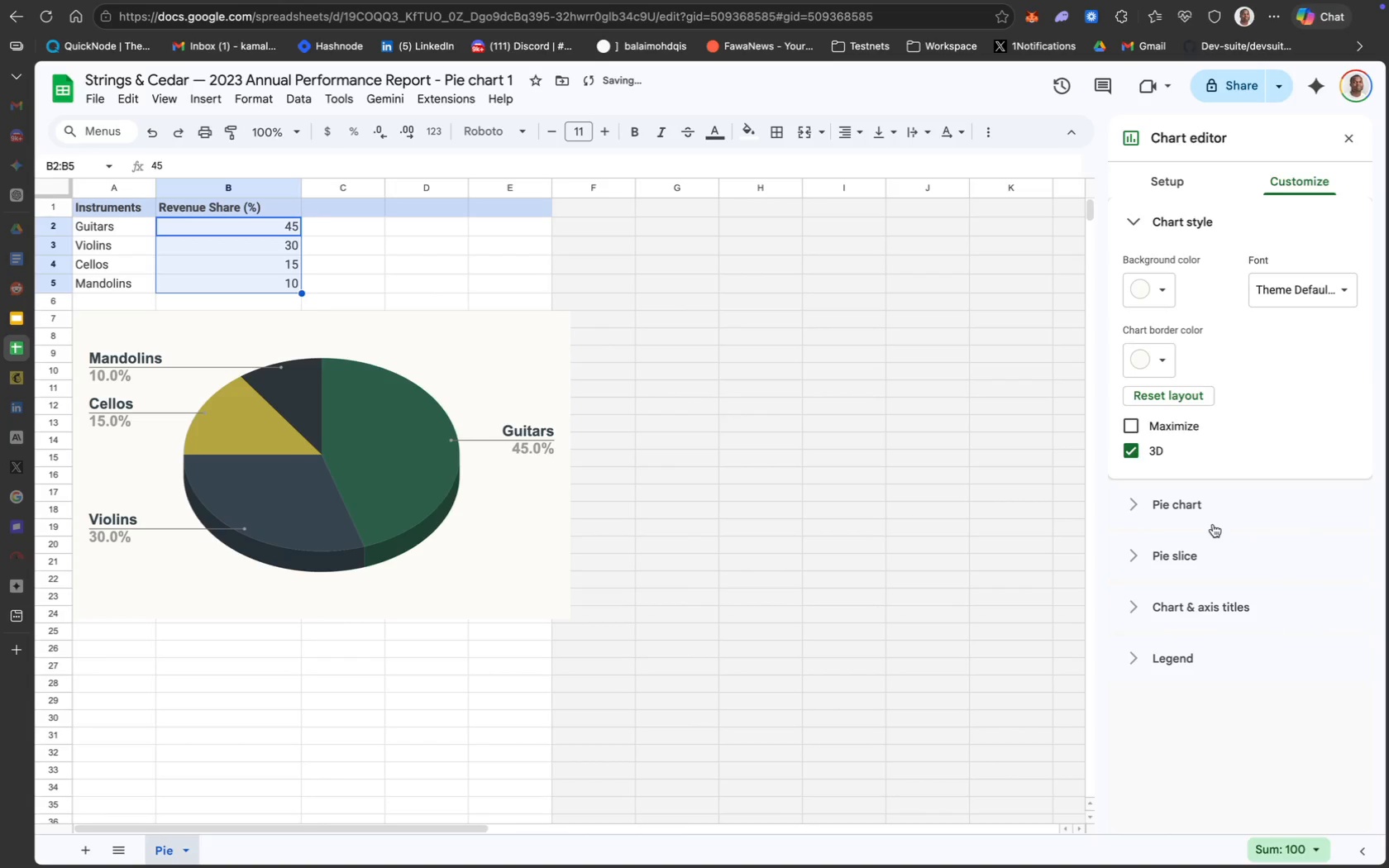 
mouse_move([1179, 499])
 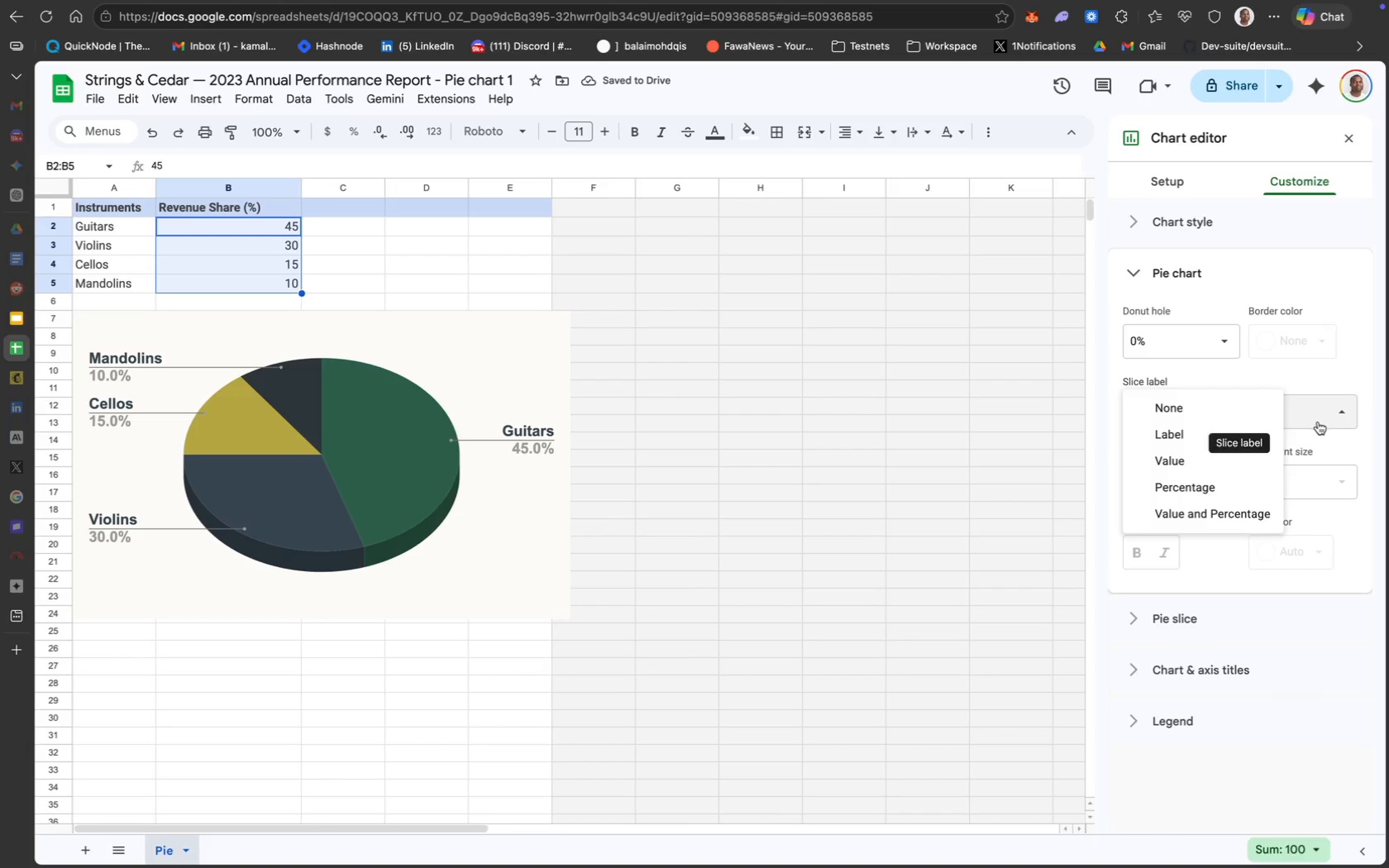 
left_click([1326, 441])
 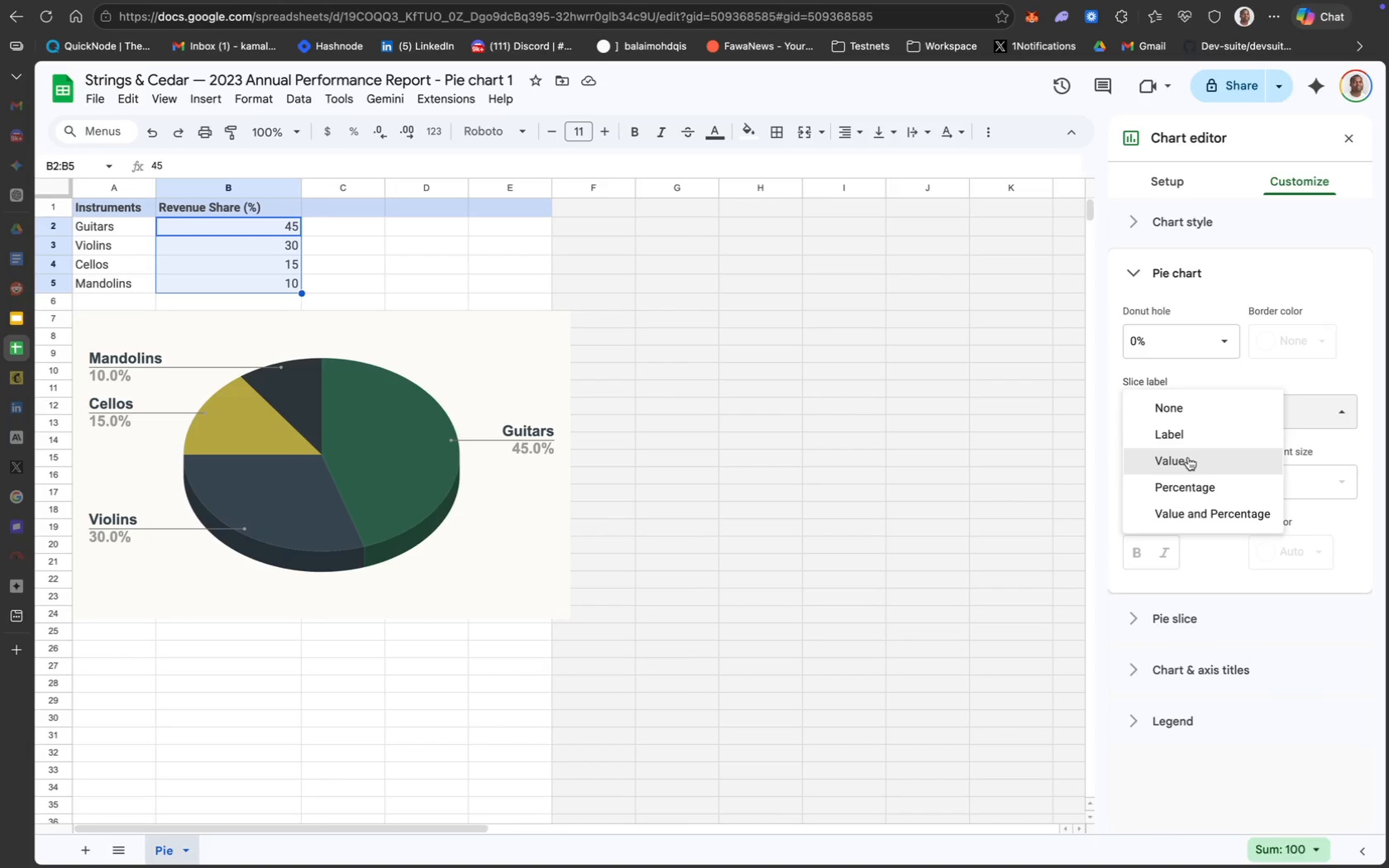 
left_click([1195, 446])
 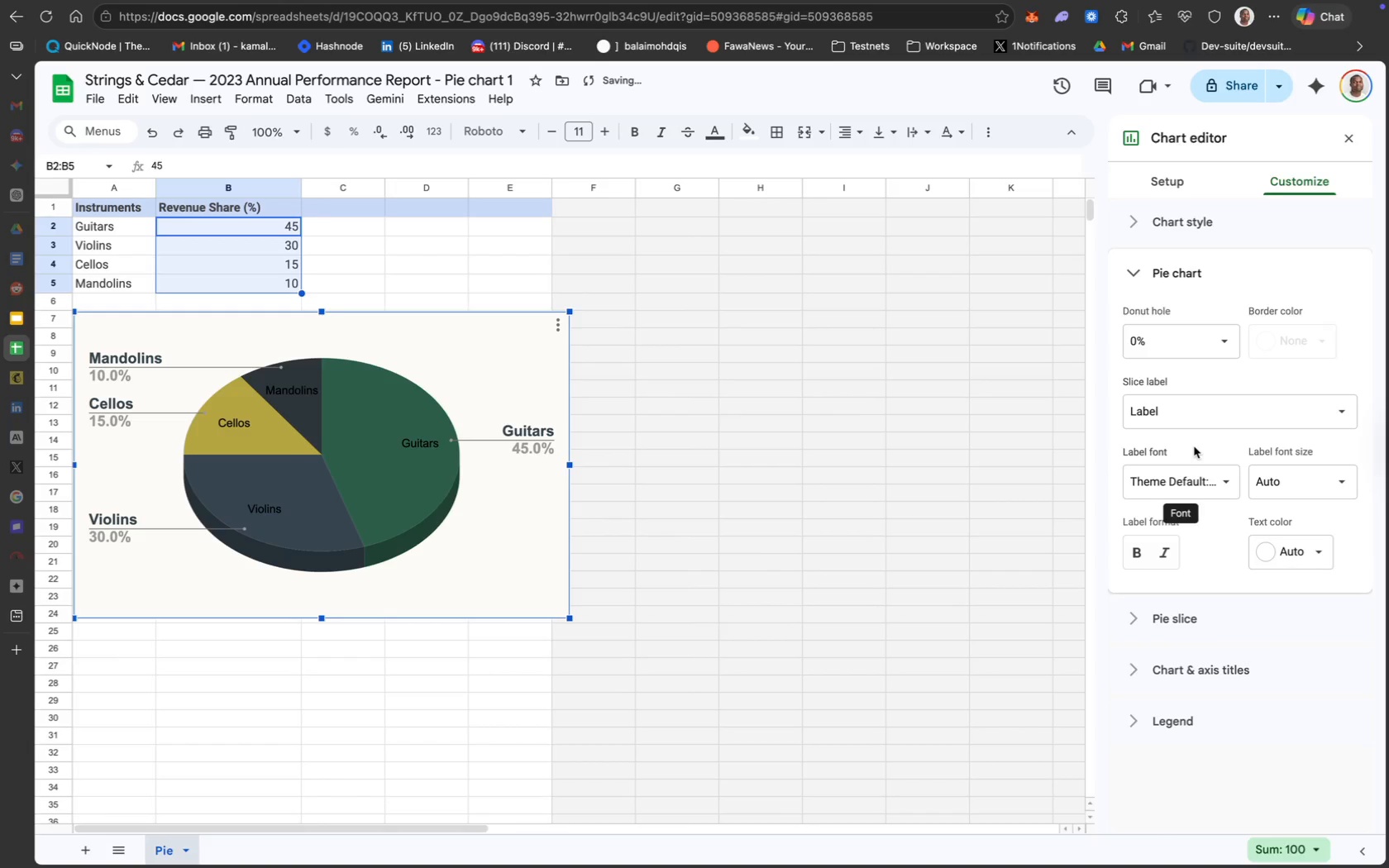 
left_click([1290, 481])
 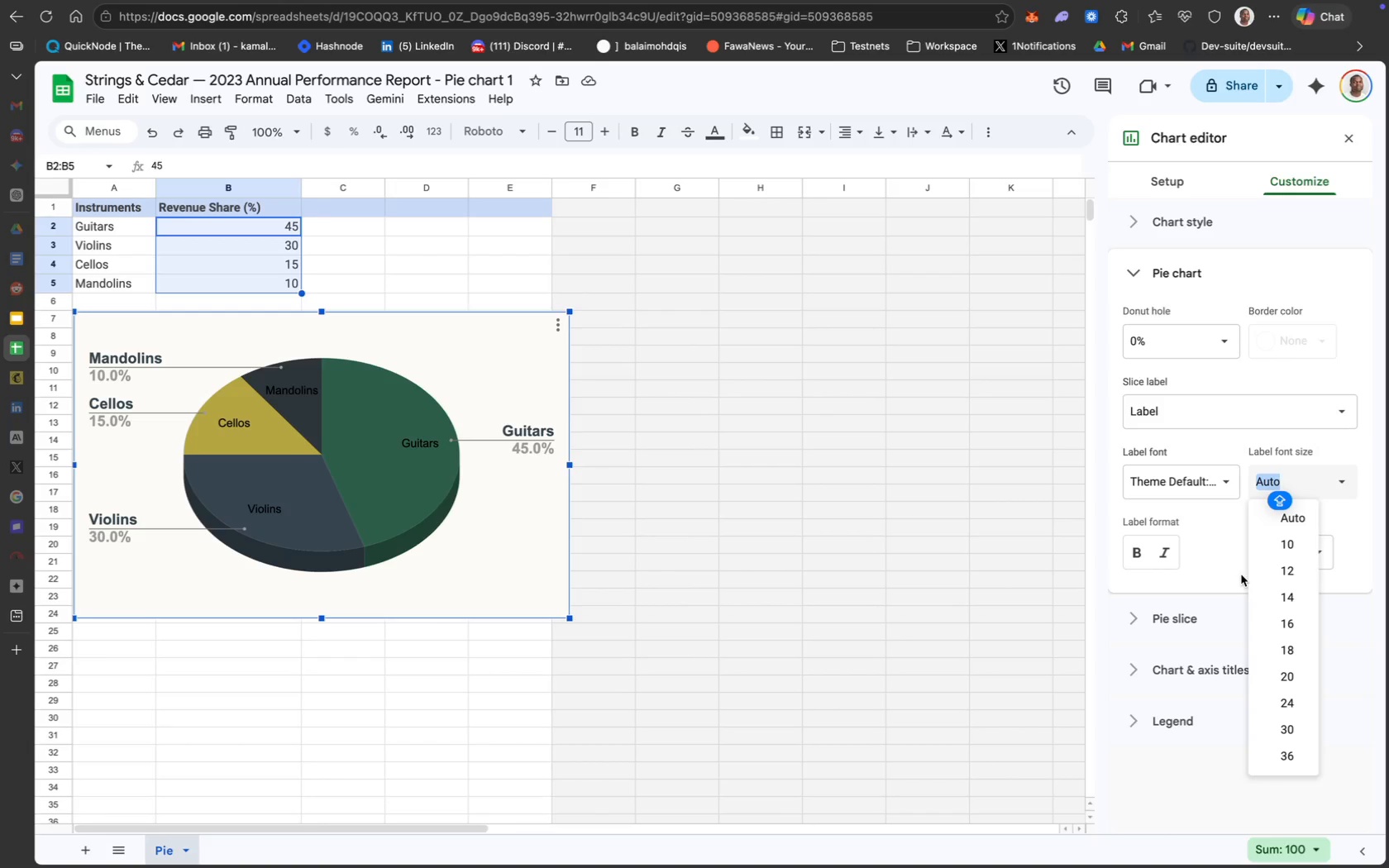 
wait(7.8)
 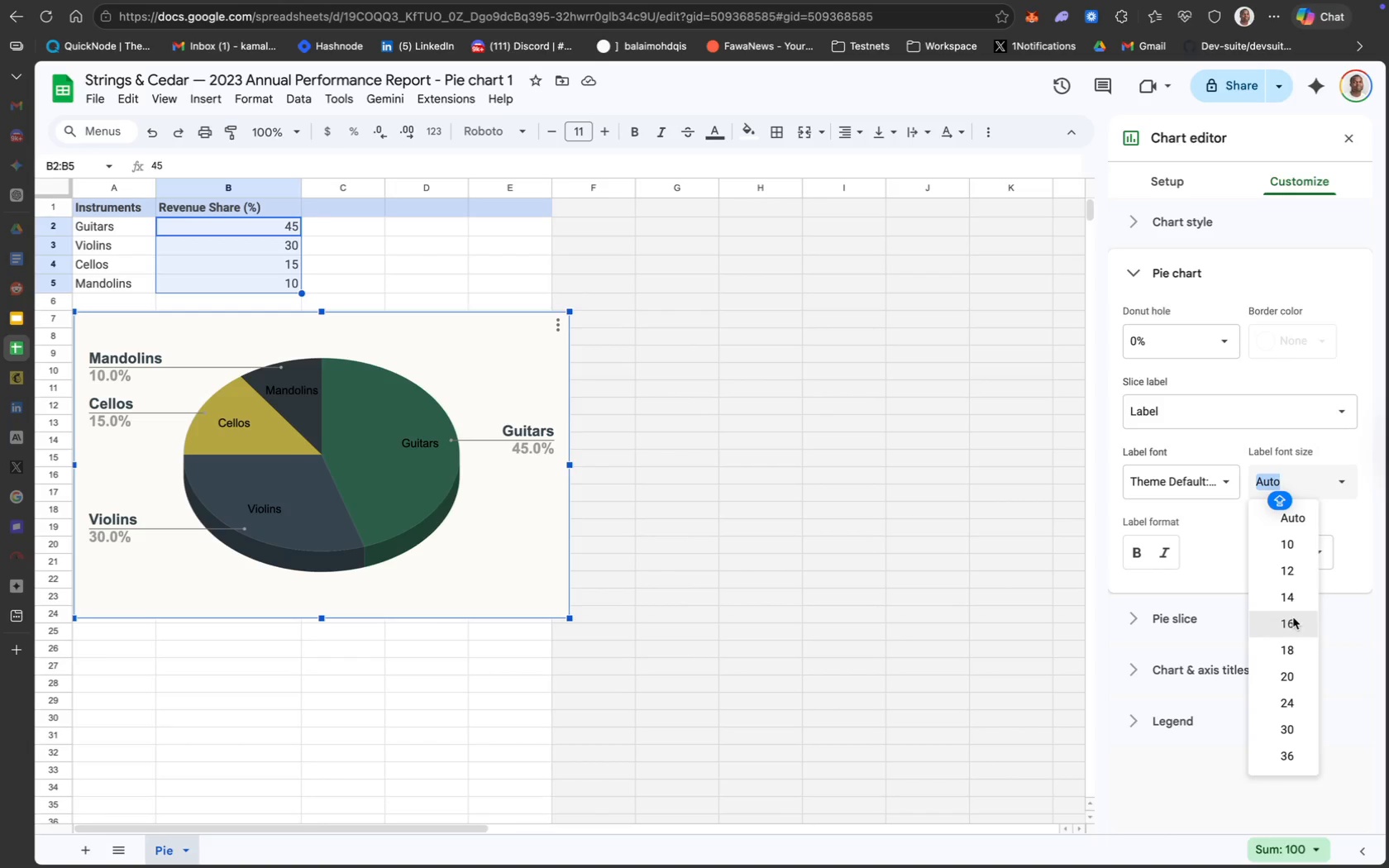 
key(Meta+CommandLeft)
 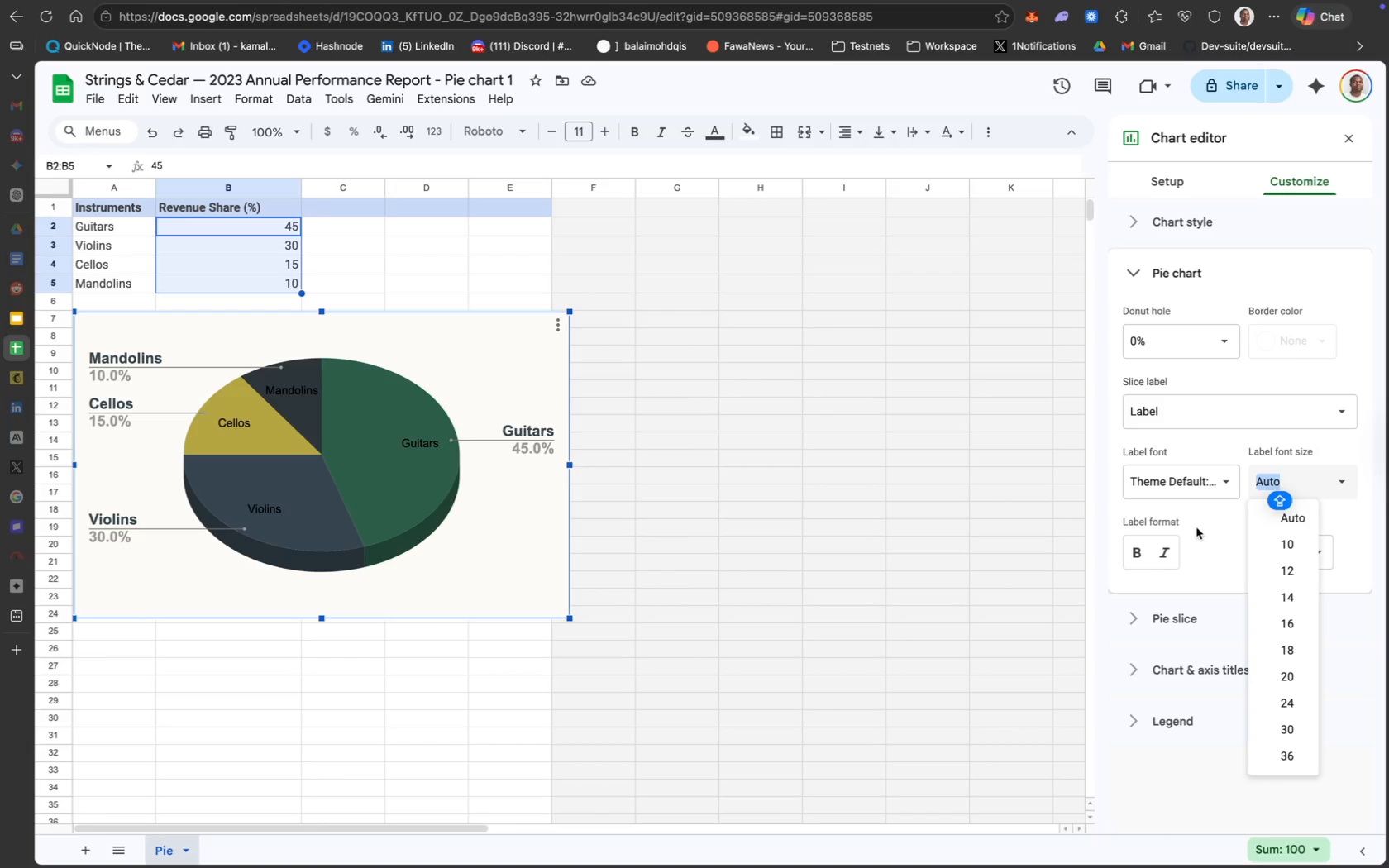 
key(Meta+Z)
 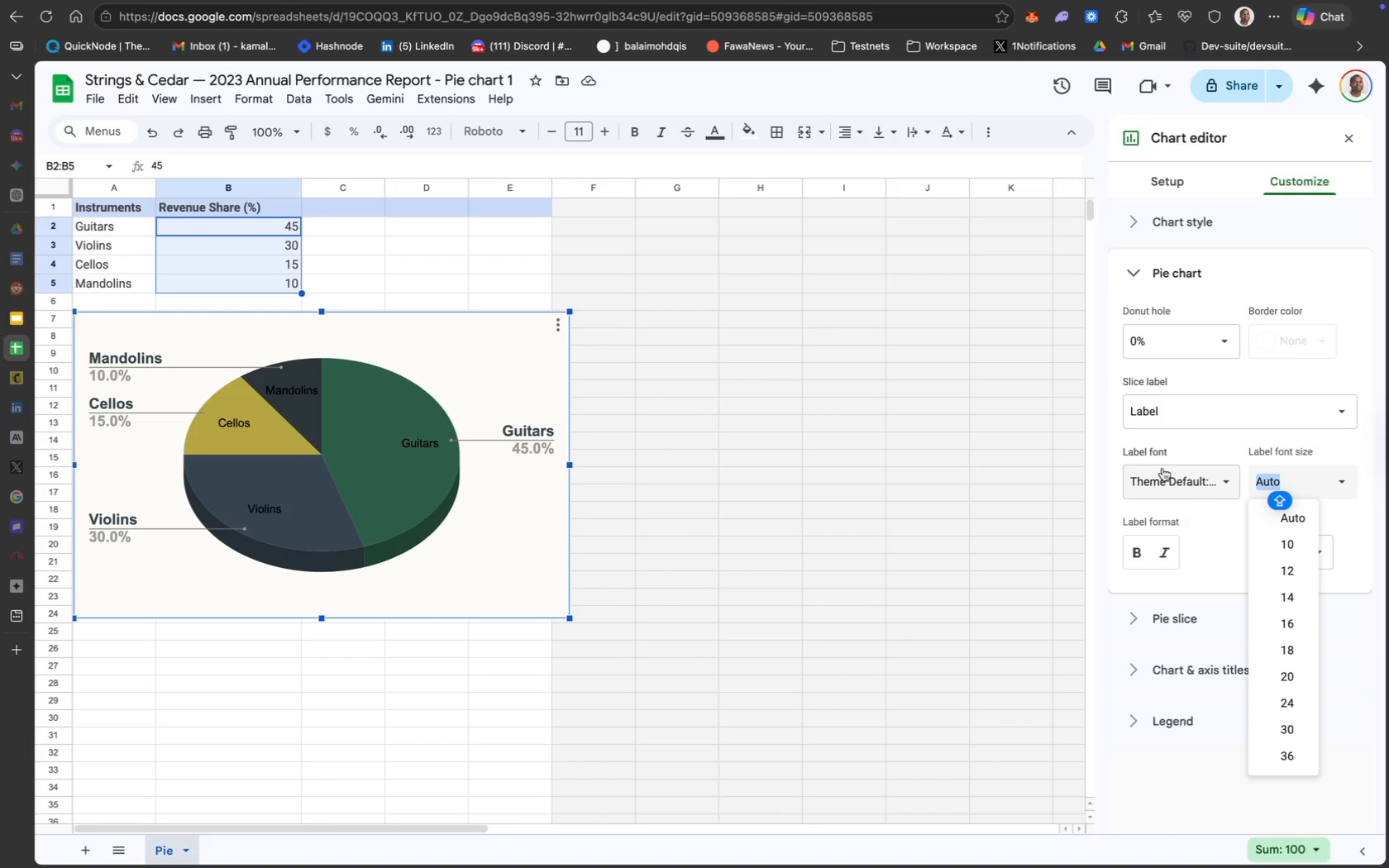 
left_click([1207, 448])
 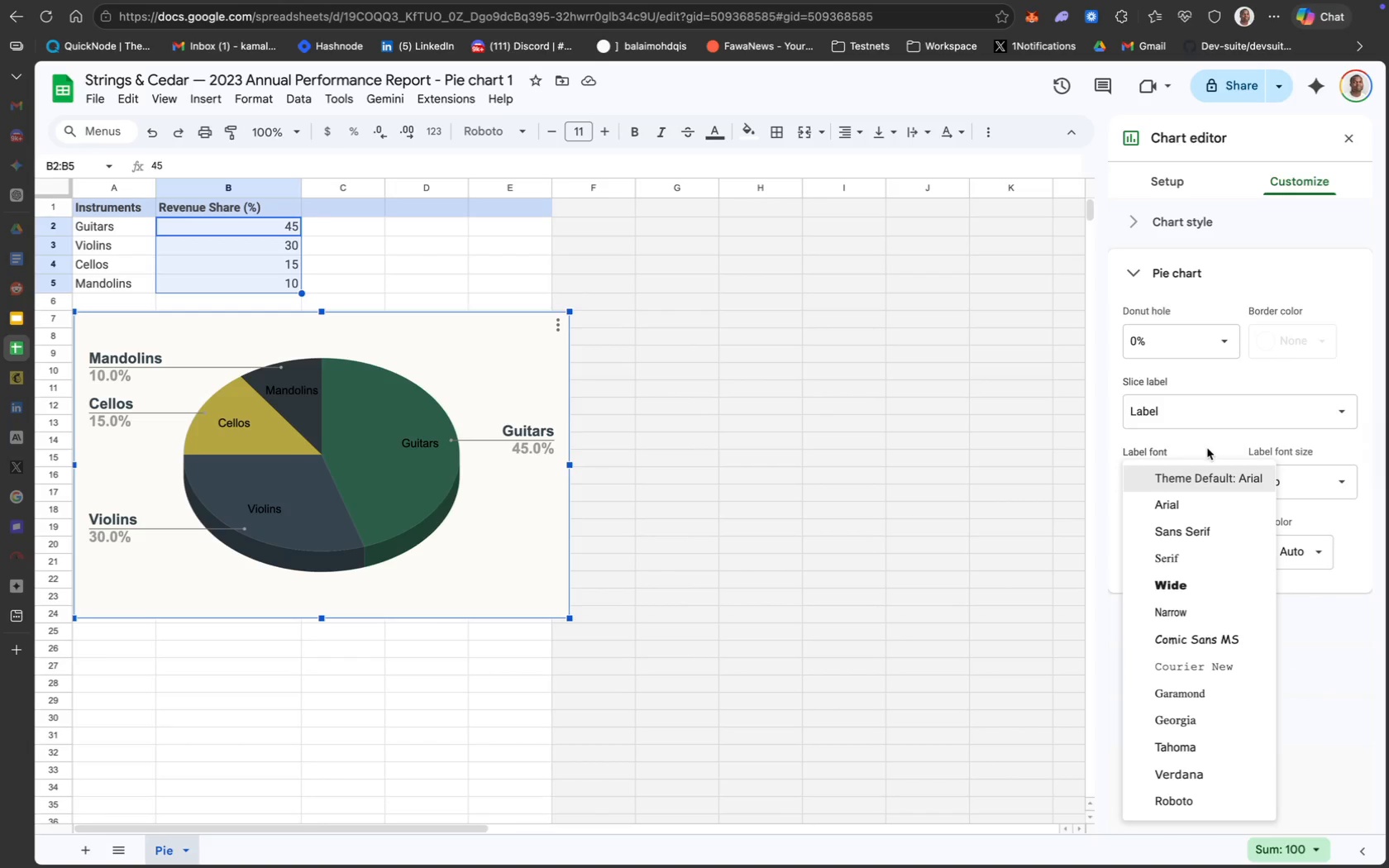 
key(Meta+Z)
 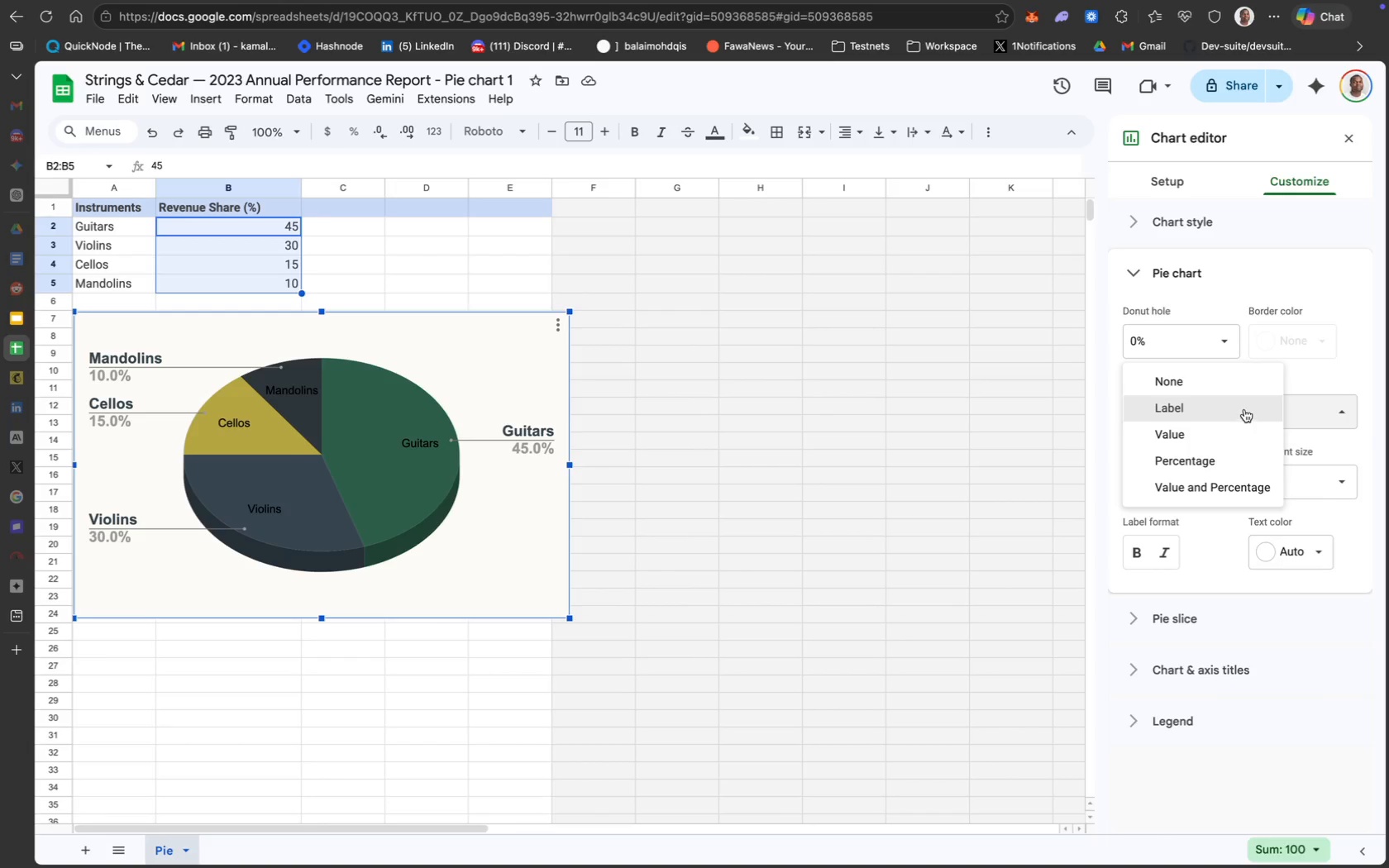 
left_click([1245, 377])
 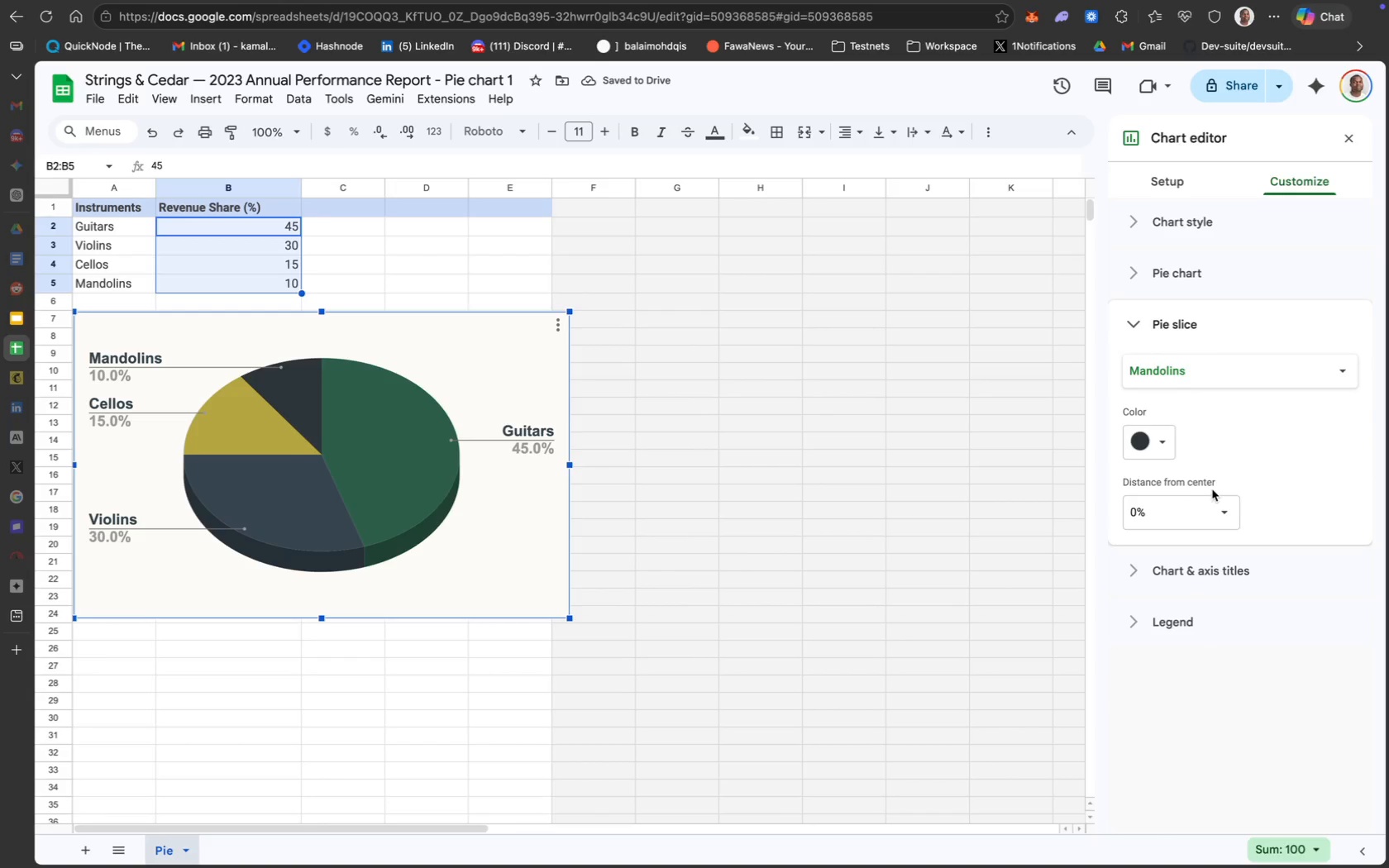 
wait(5.23)
 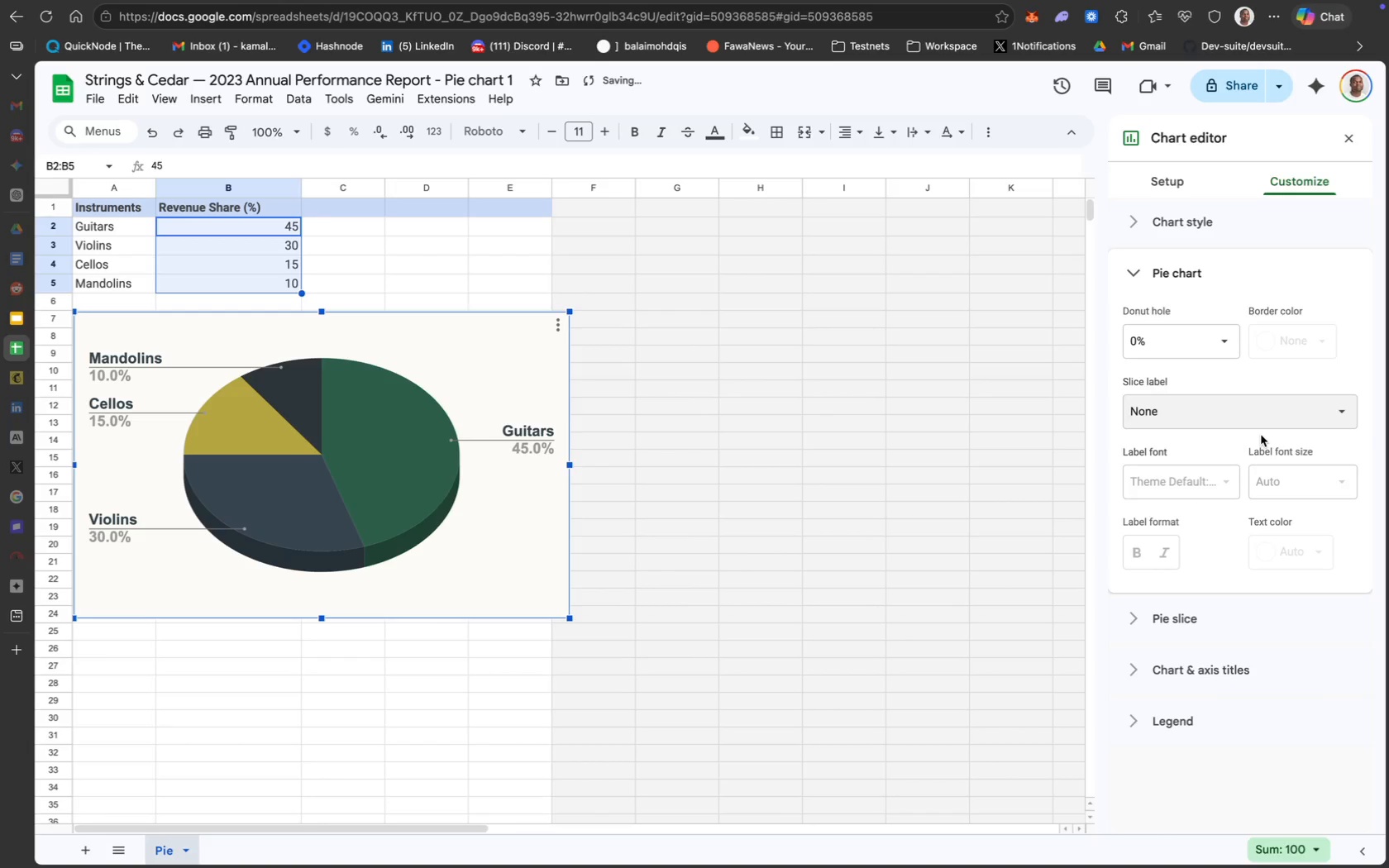 
left_click([1262, 386])
 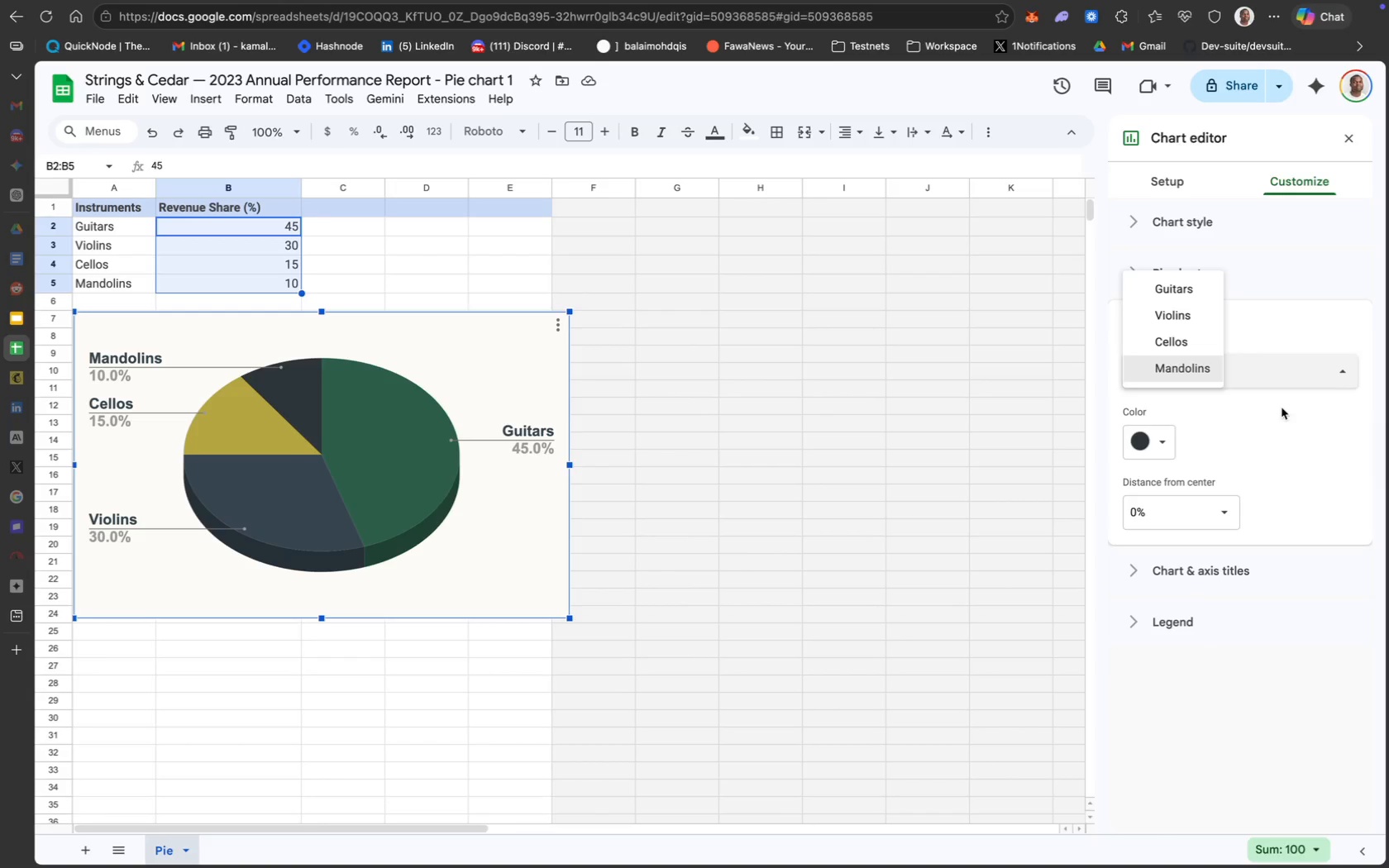 
left_click([1290, 416])
 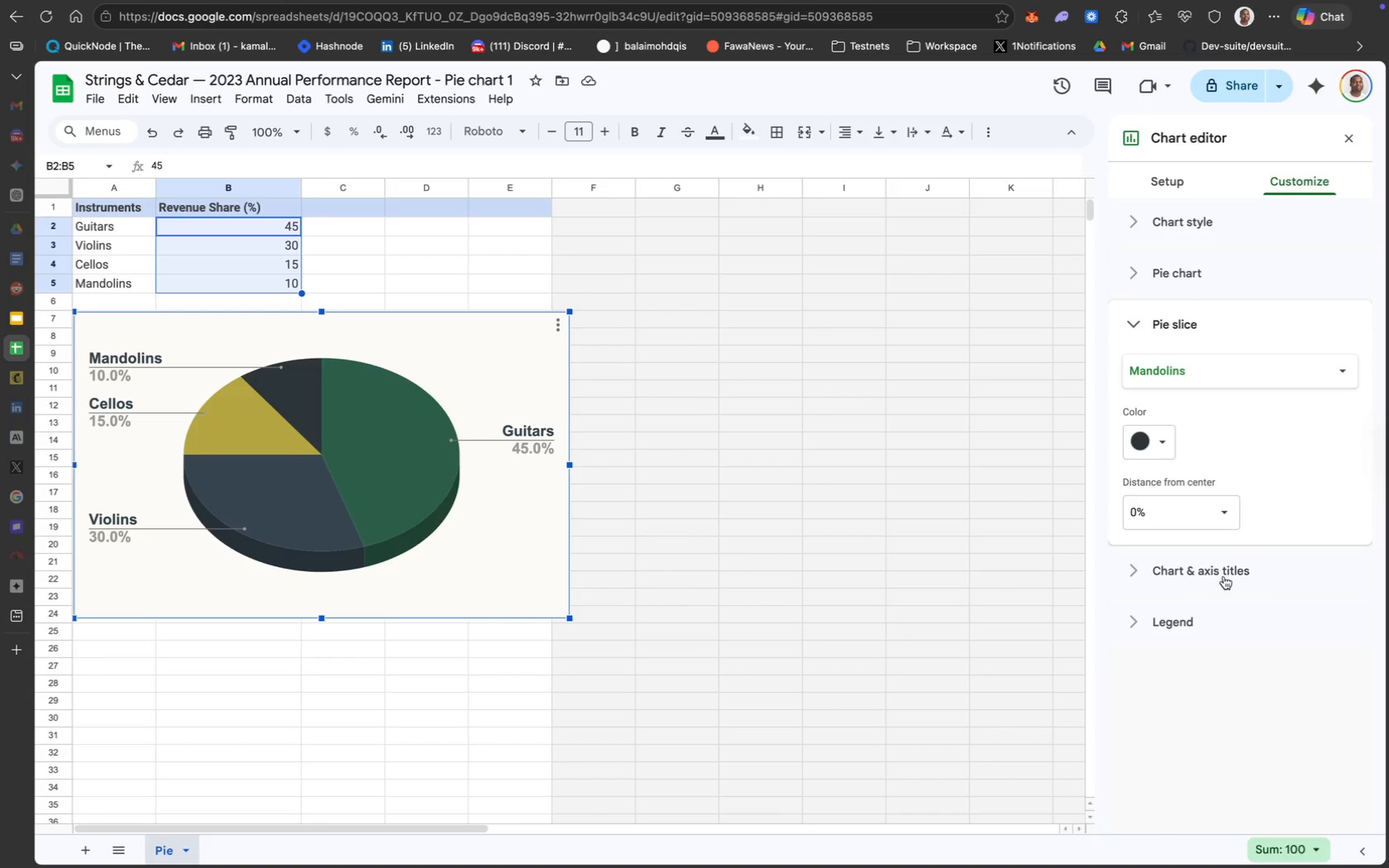 
left_click([1172, 570])
 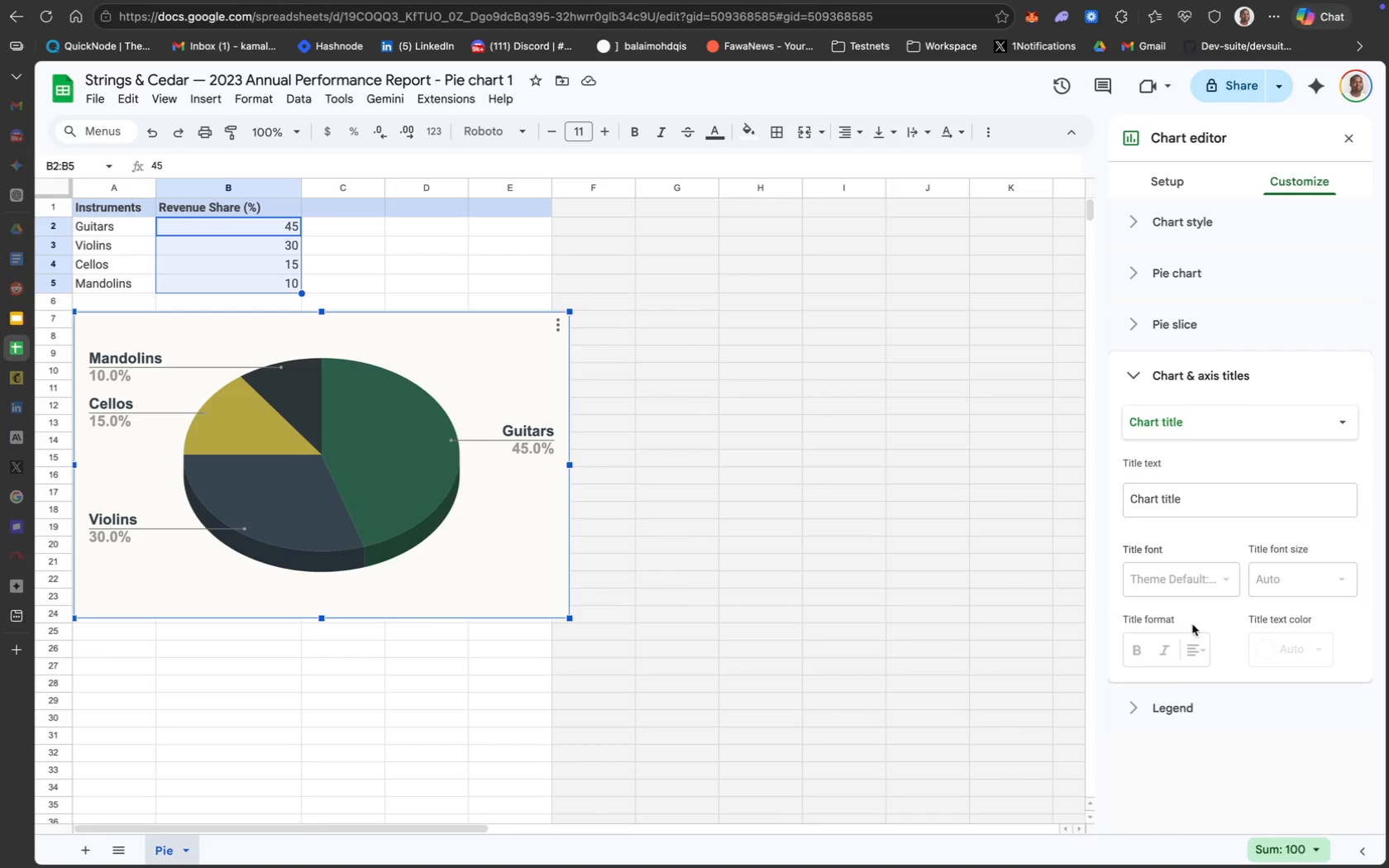 
left_click([1161, 692])
 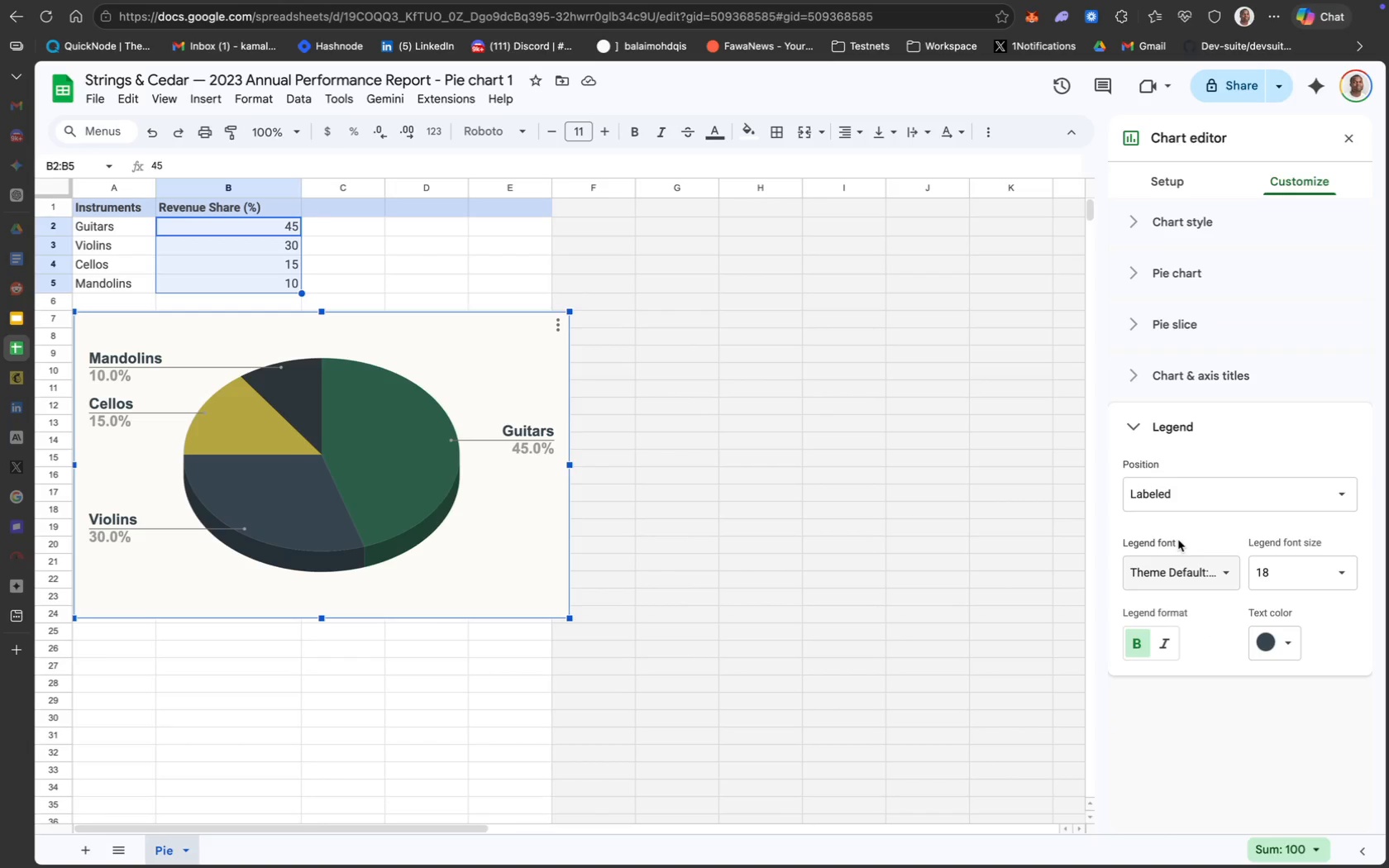 
left_click([1224, 494])
 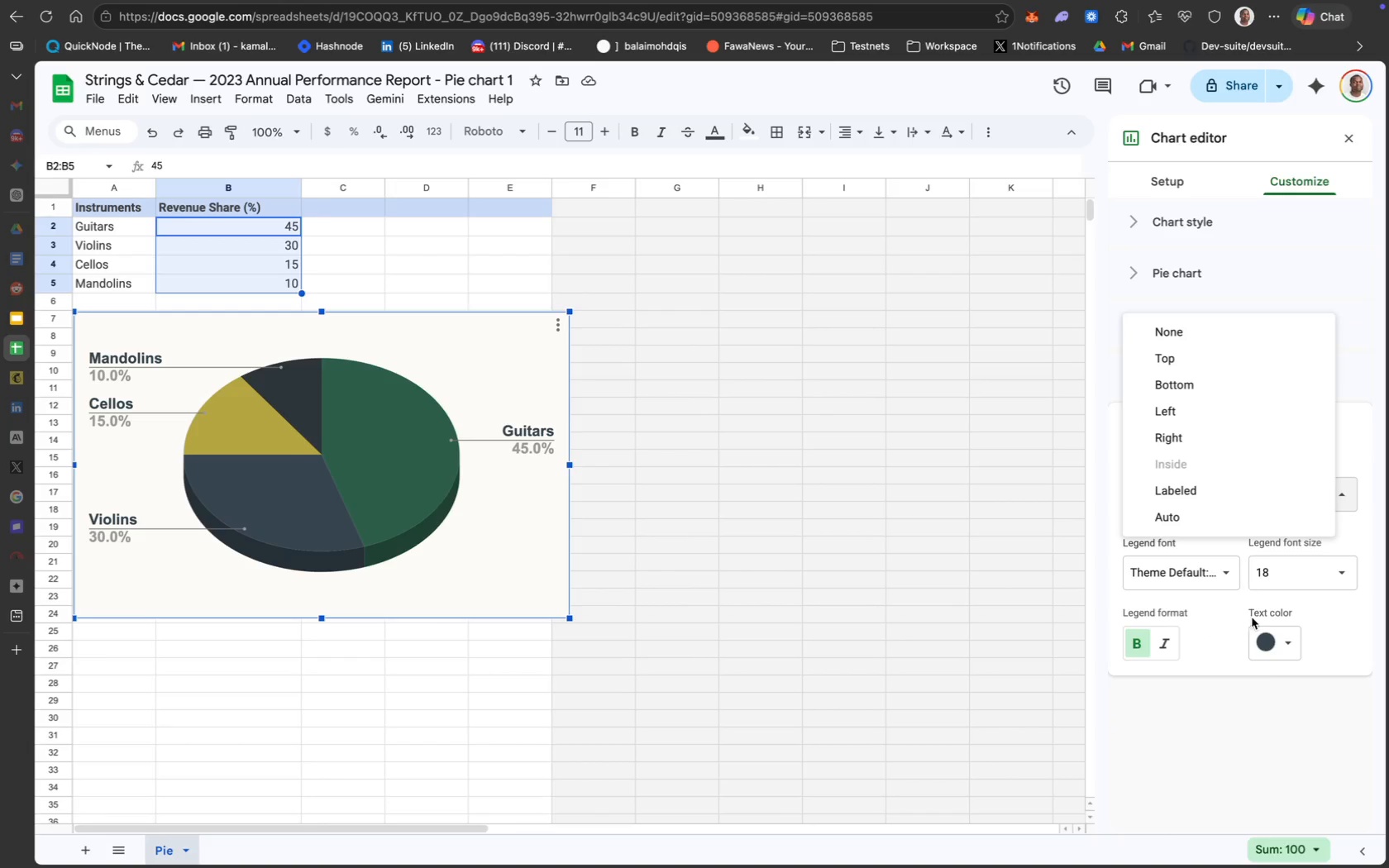 
wait(6.82)
 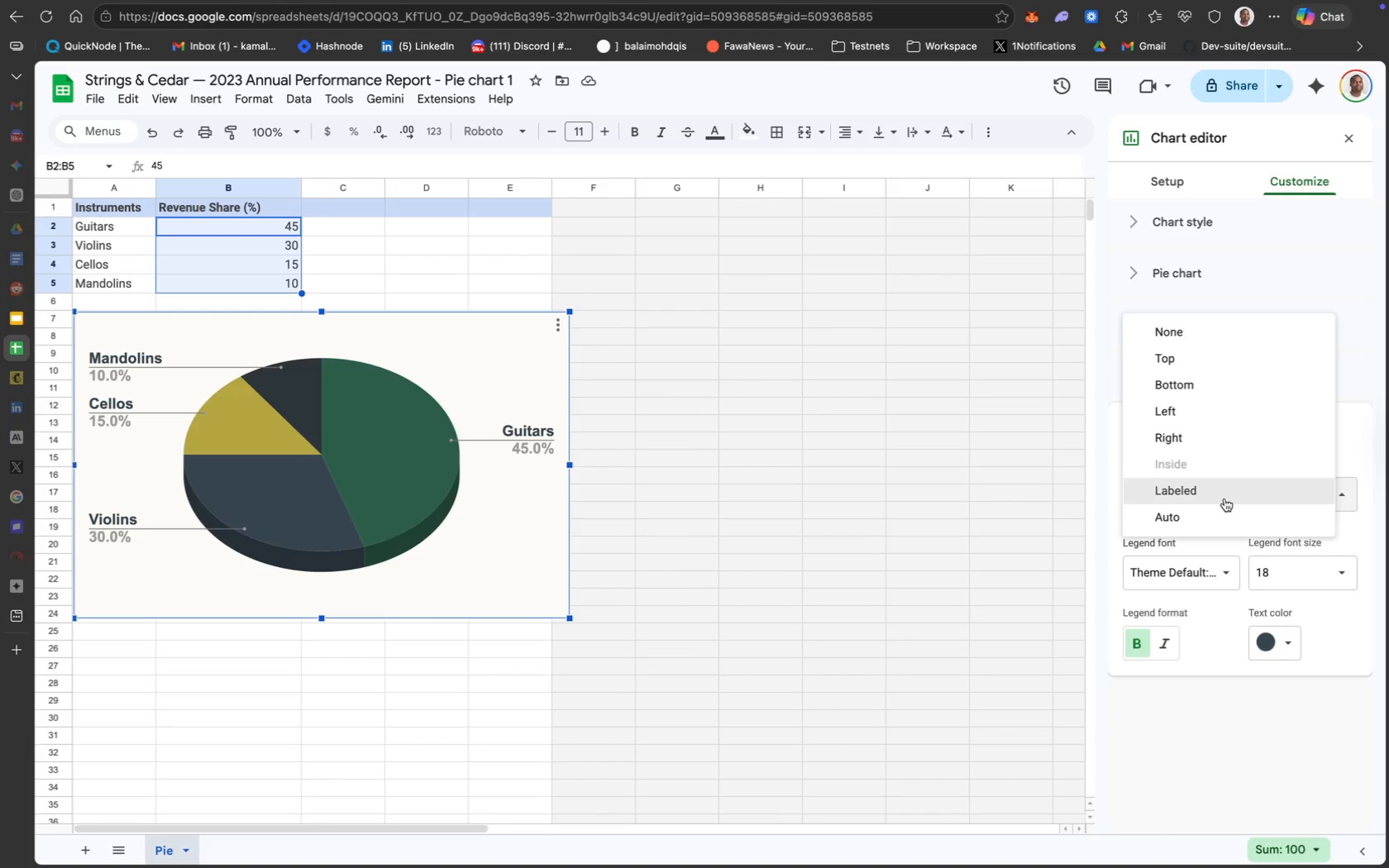 
left_click([1230, 445])
 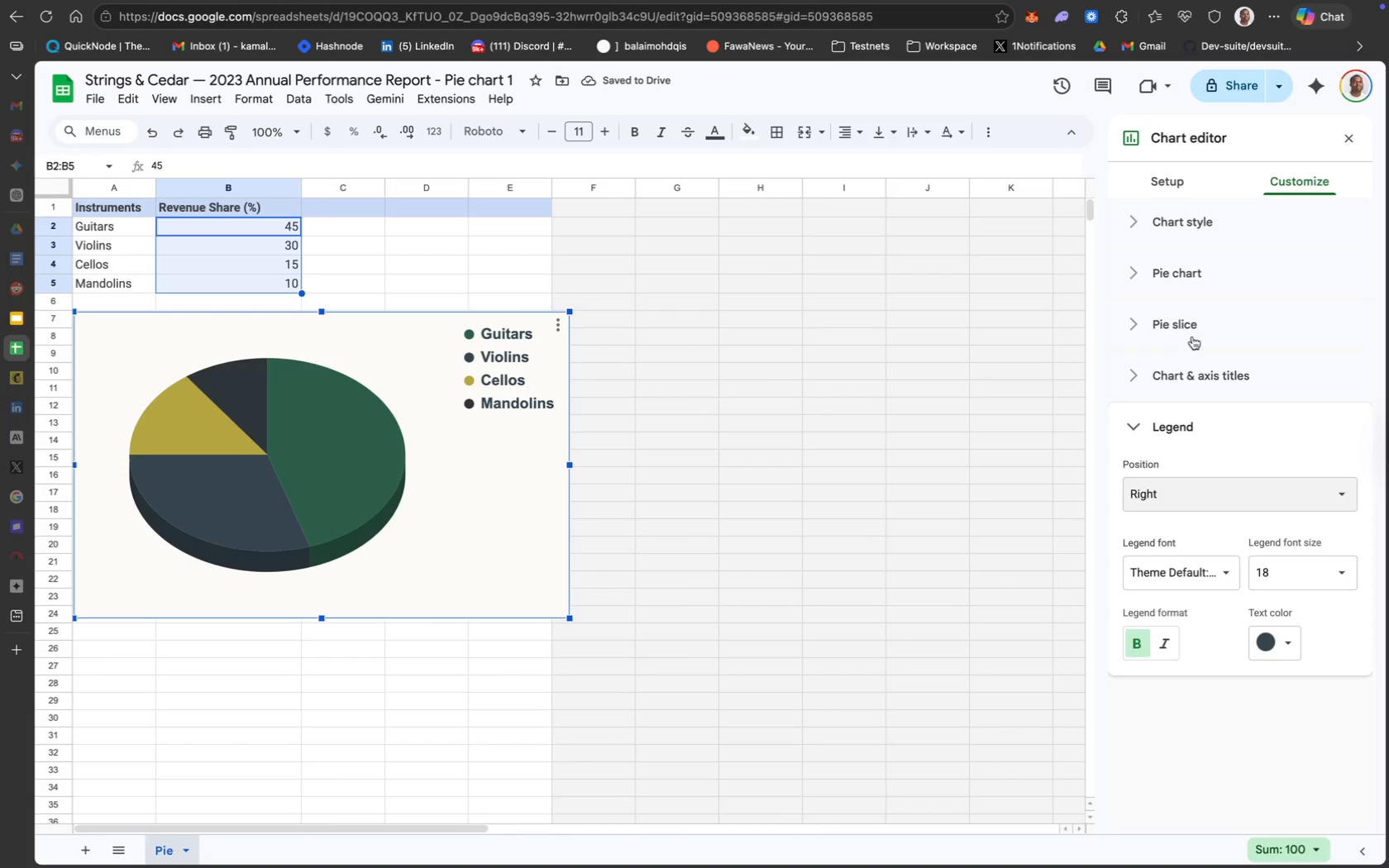 
wait(6.87)
 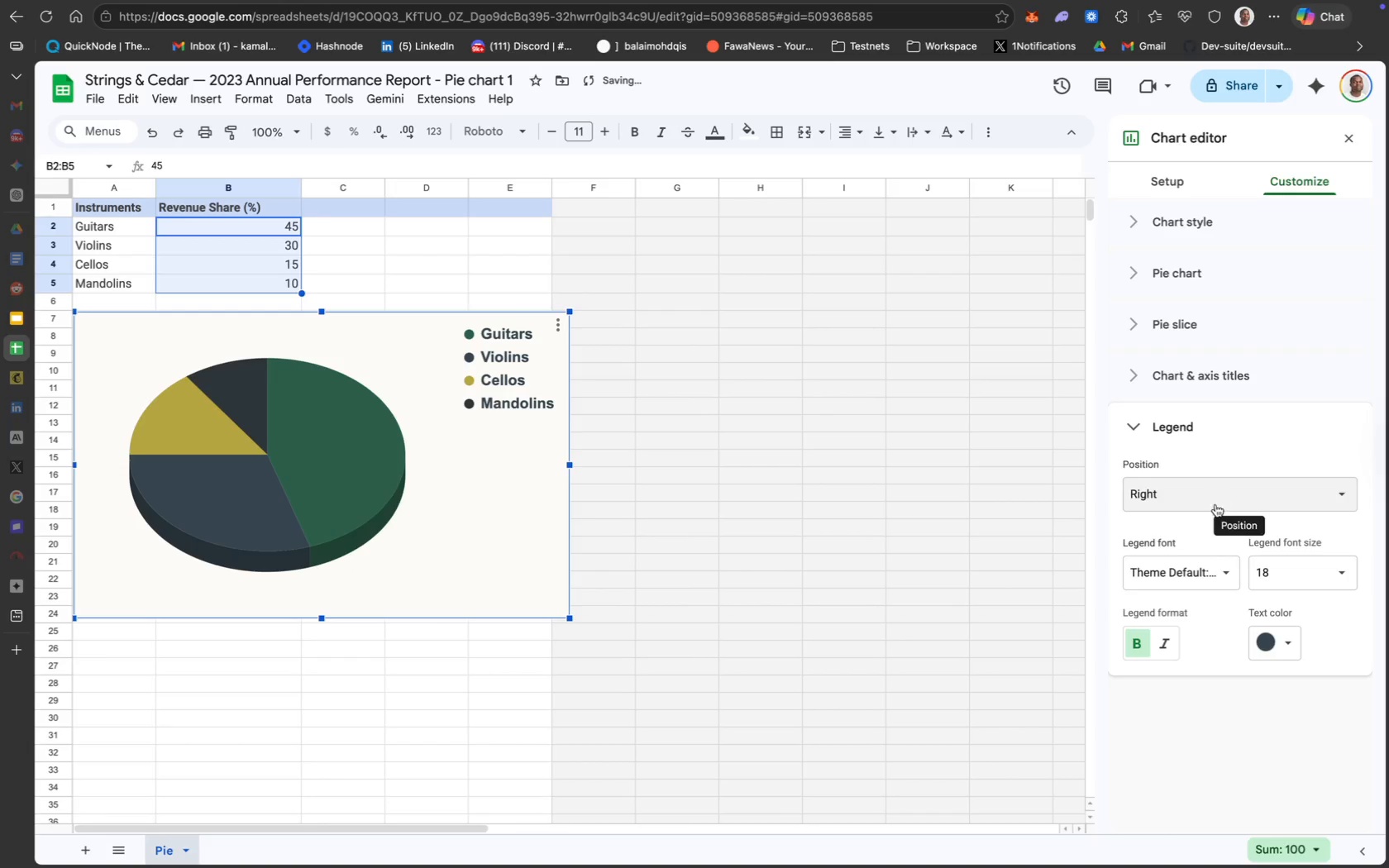 
left_click([1193, 319])
 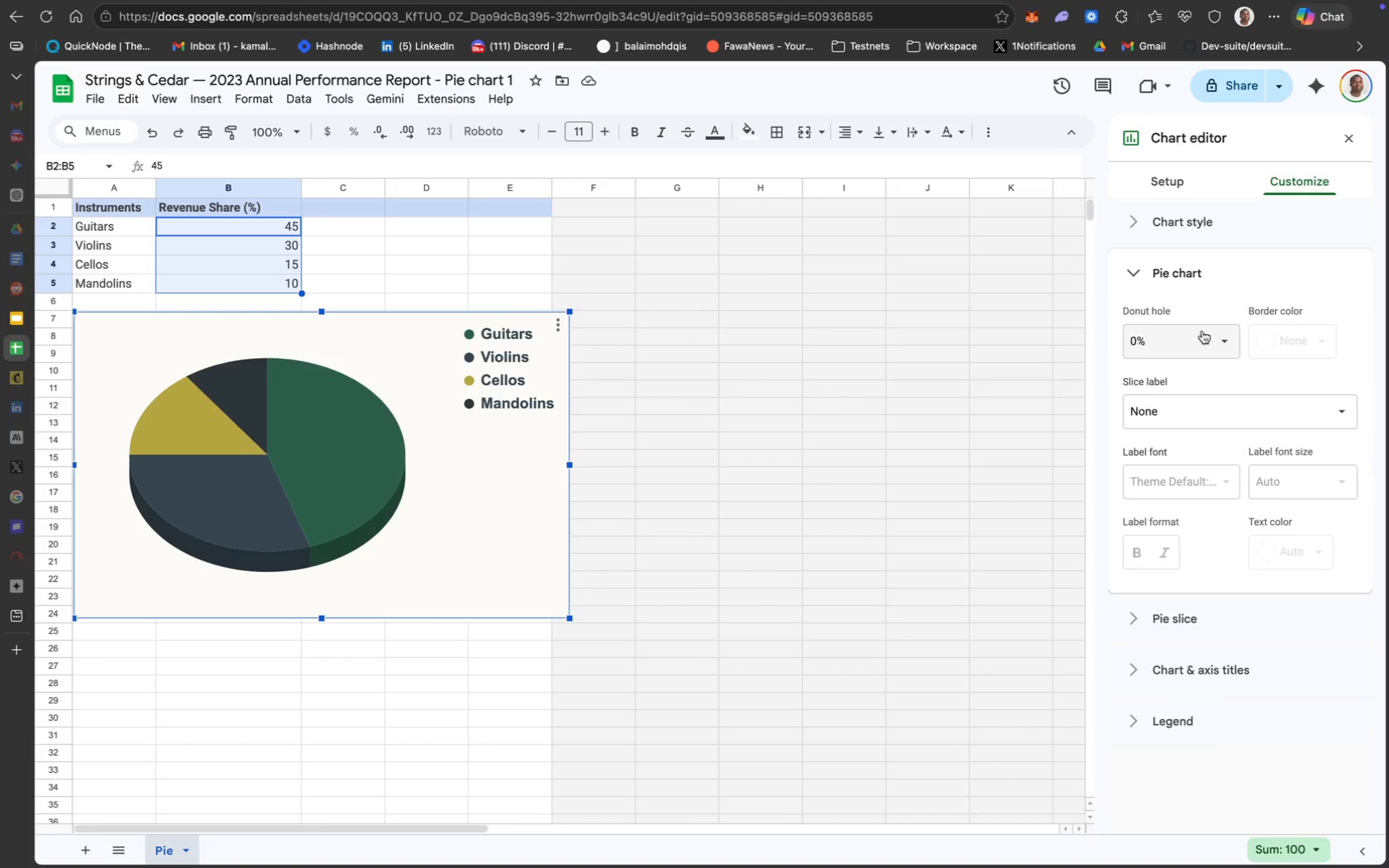 
left_click([1241, 399])
 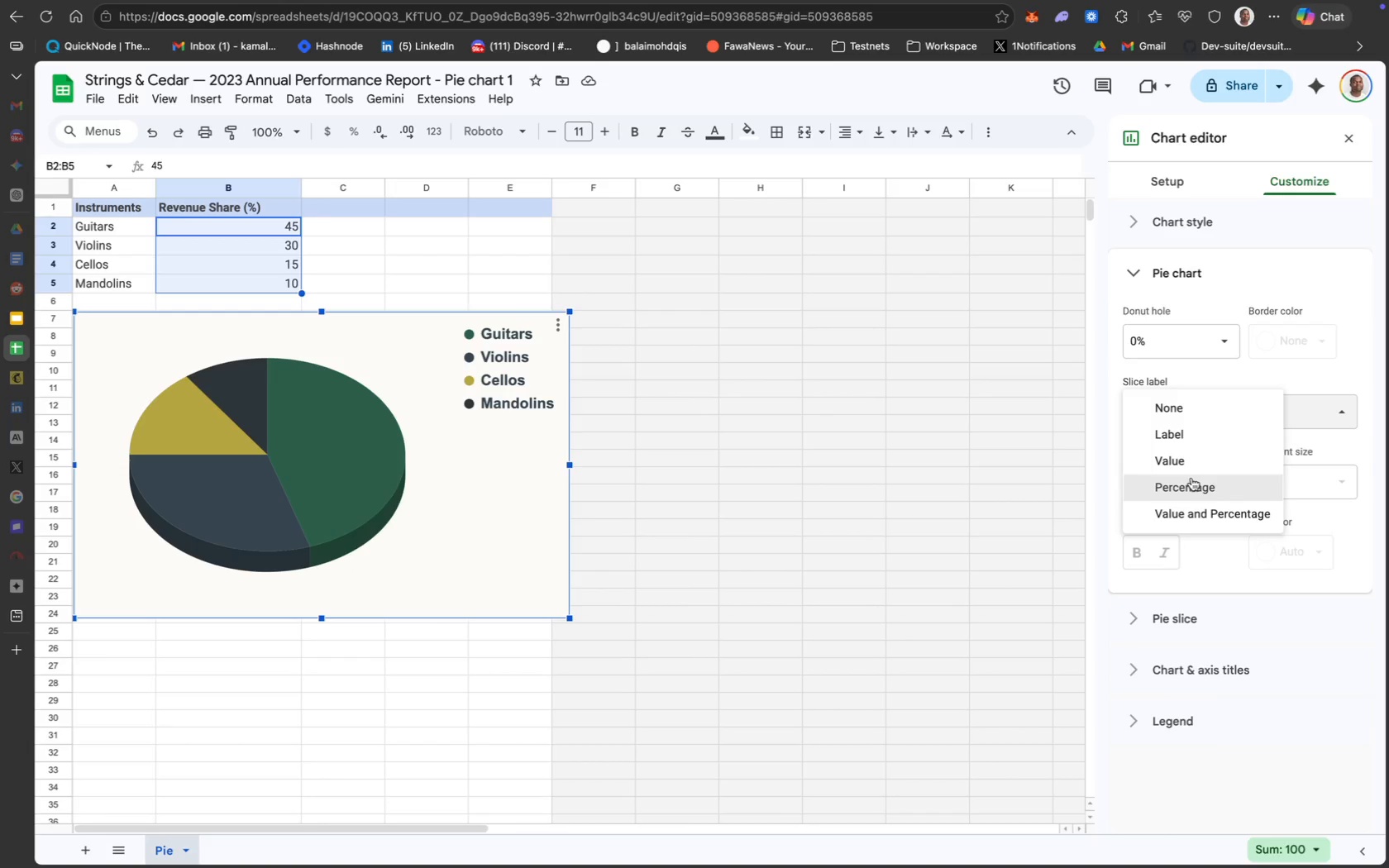 
left_click([1191, 481])
 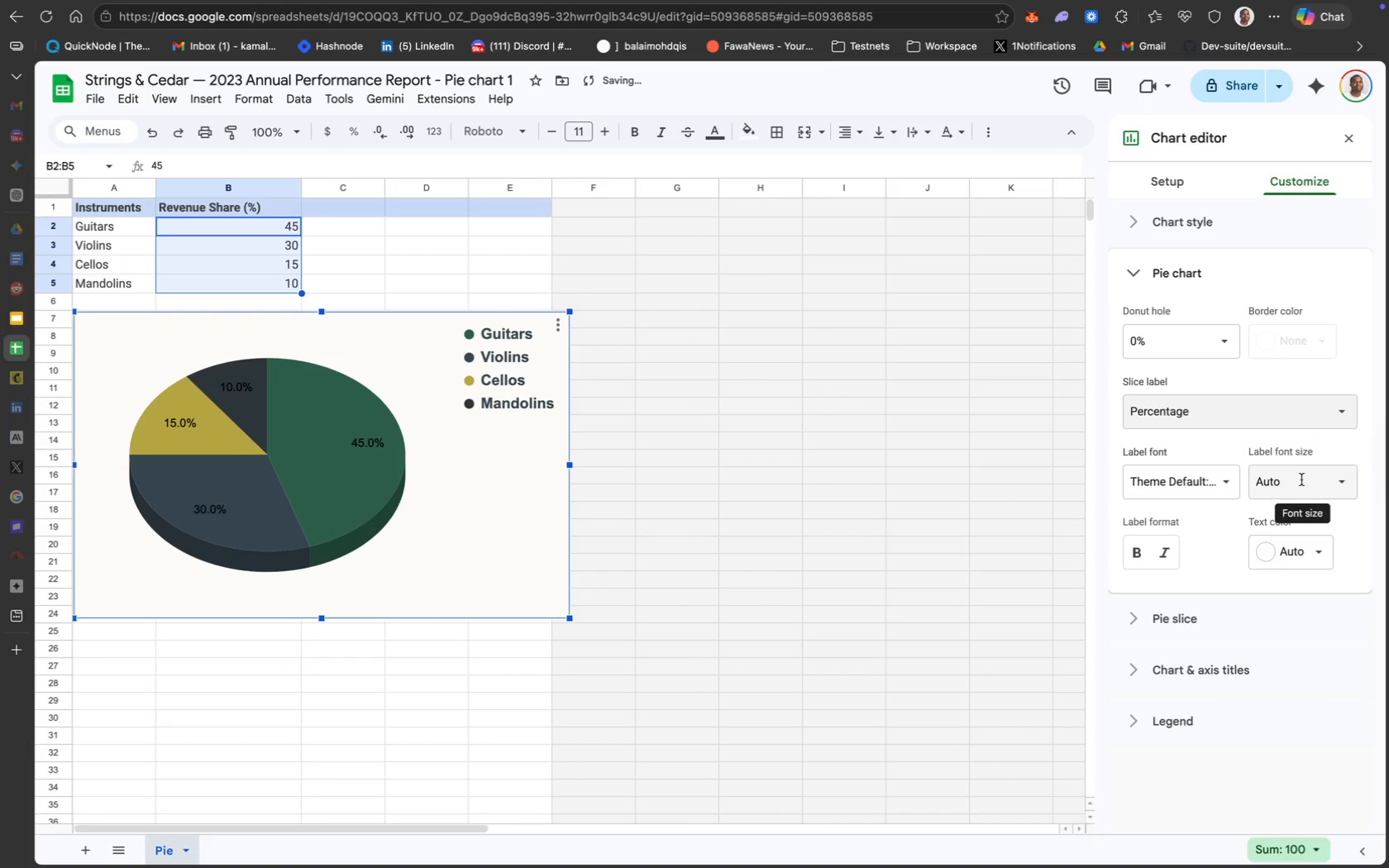 
left_click([1317, 546])
 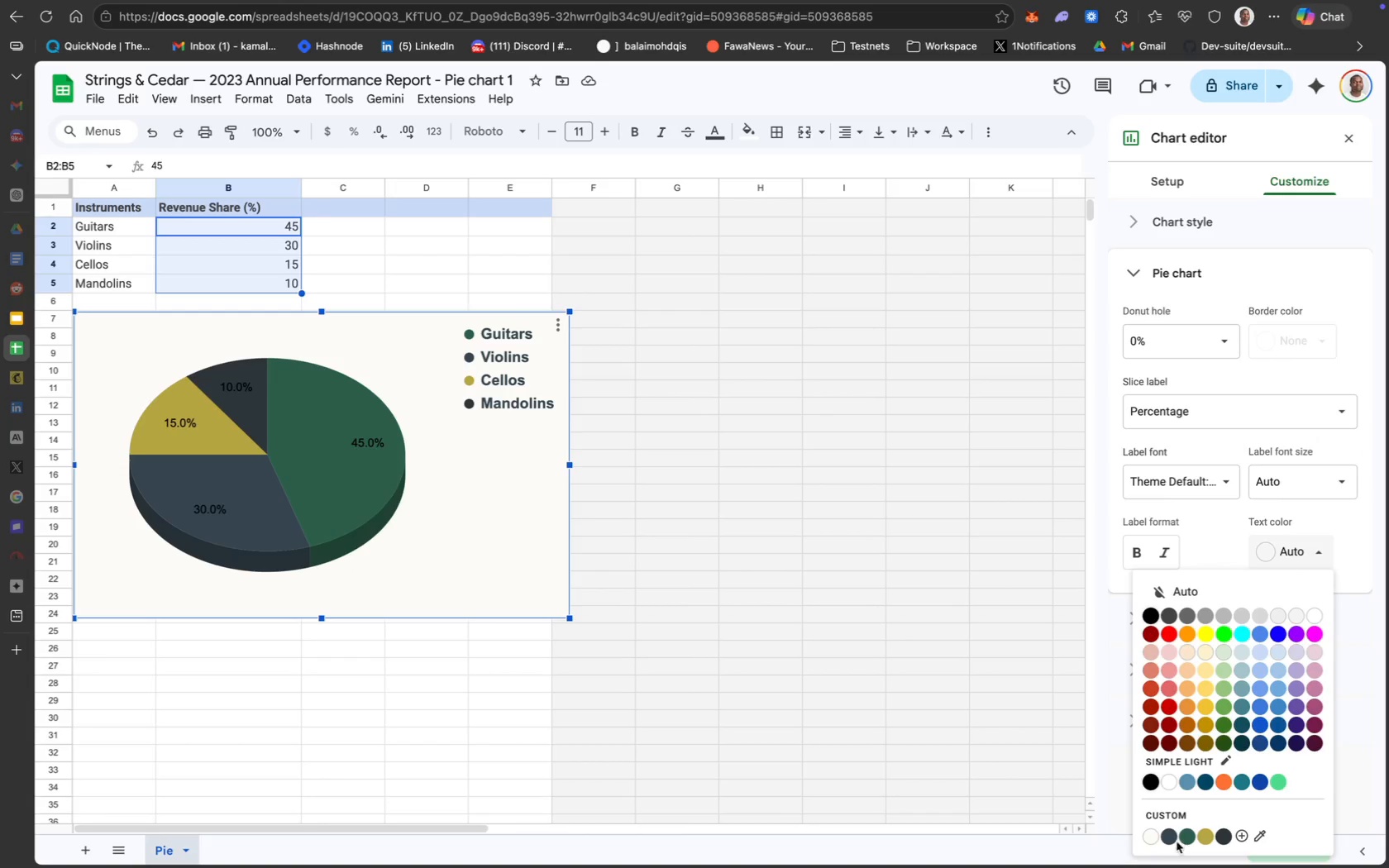 
wait(9.06)
 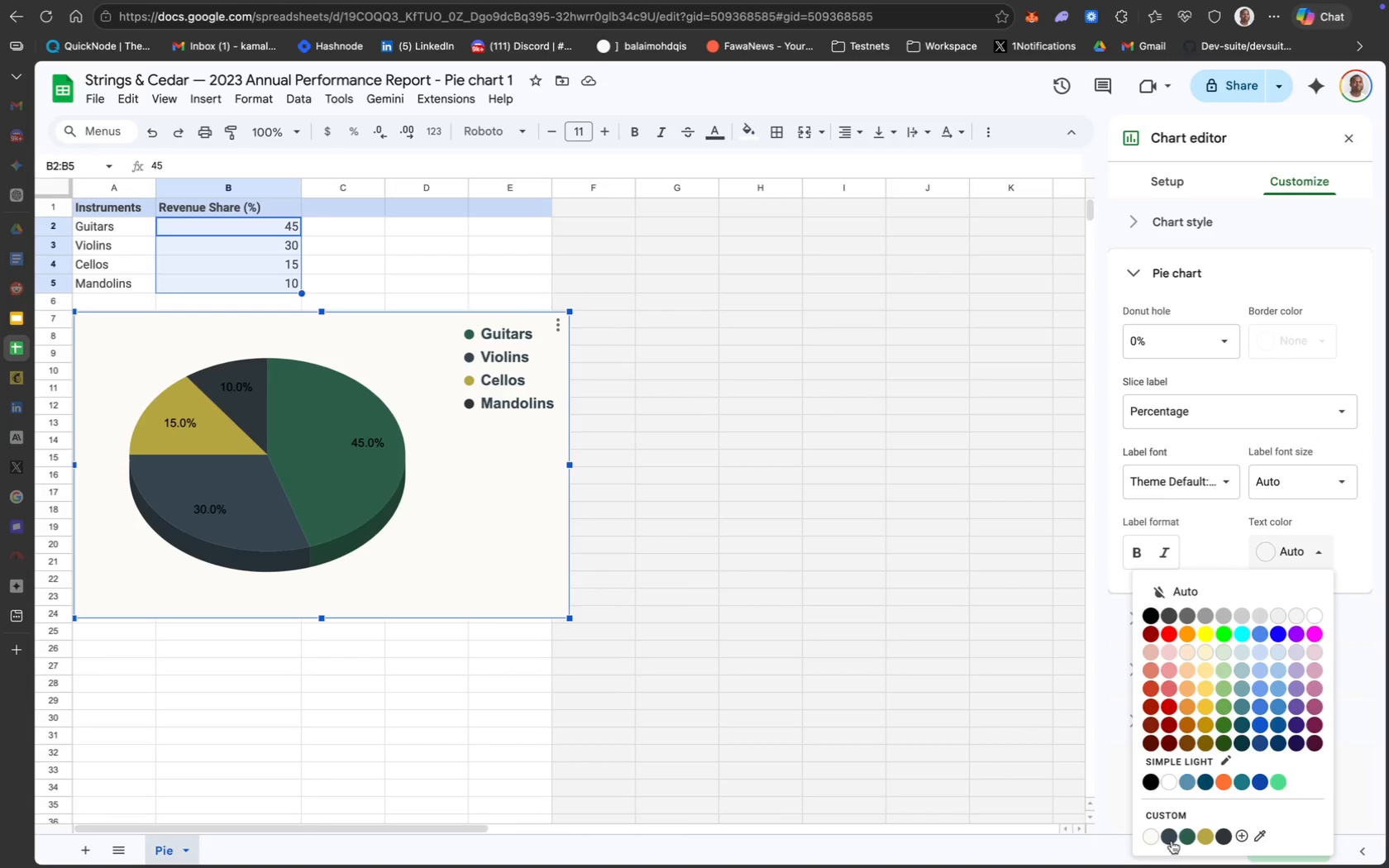 
key(Meta+Z)
 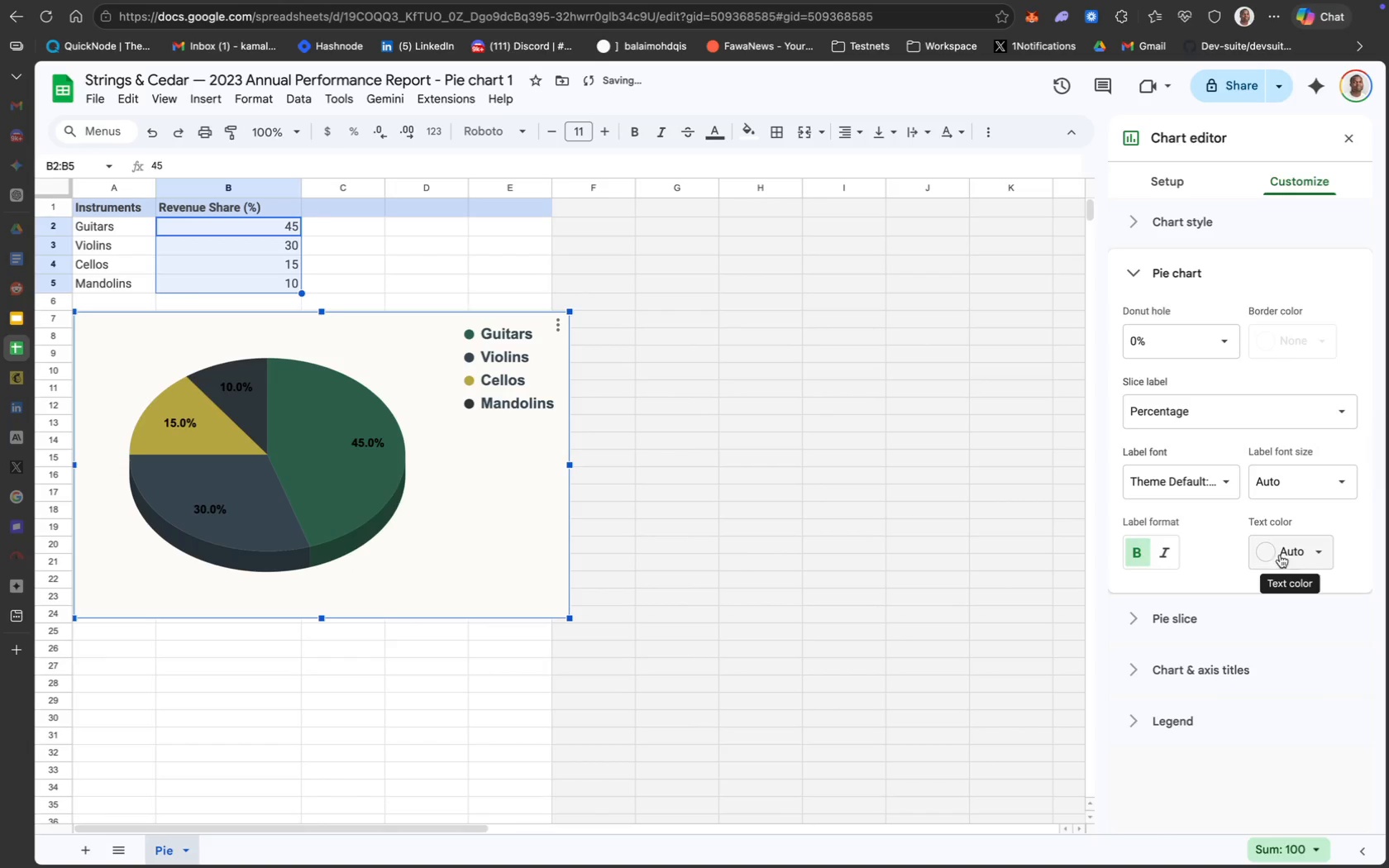 
left_click([1284, 476])
 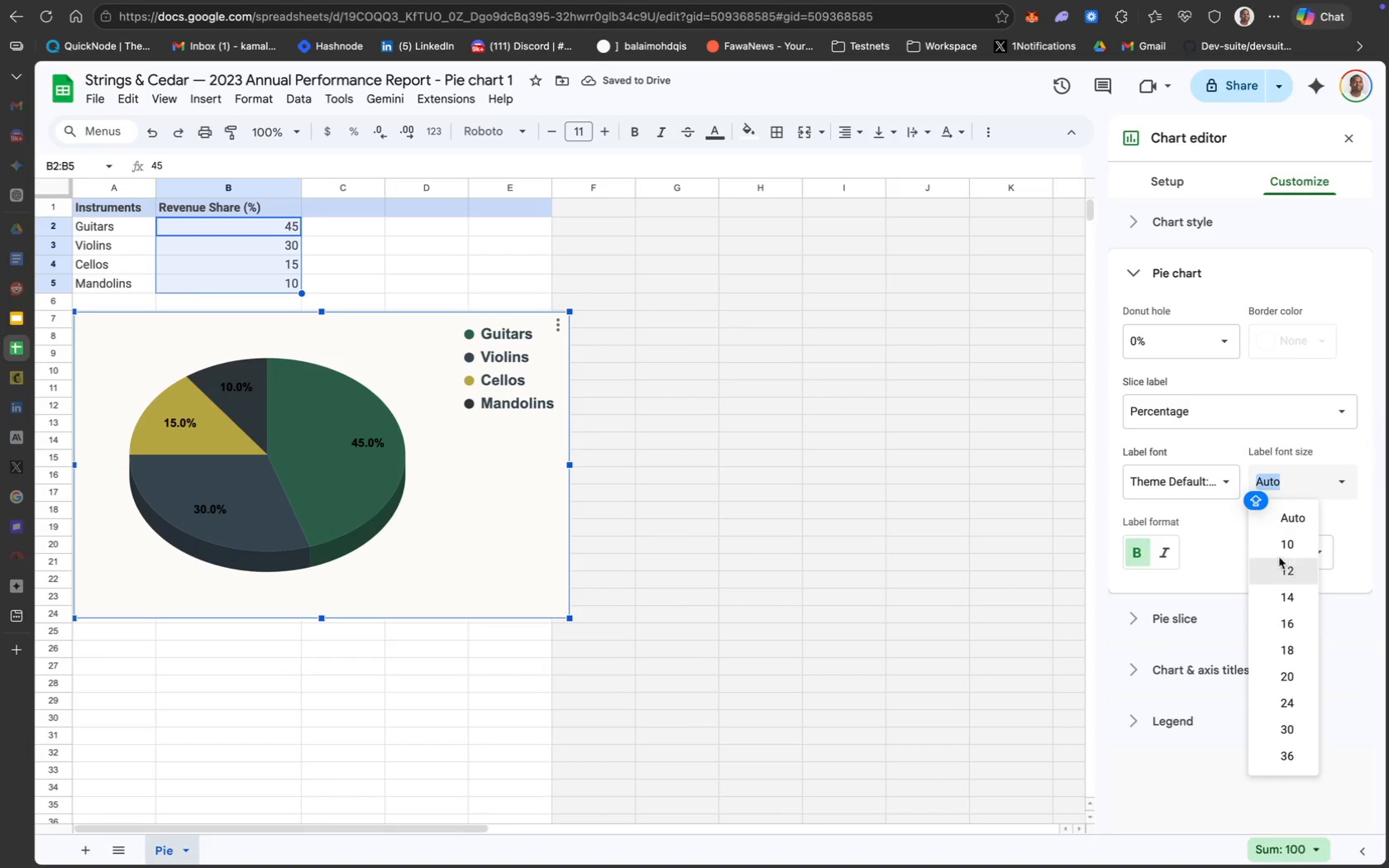 
left_click([1233, 557])
 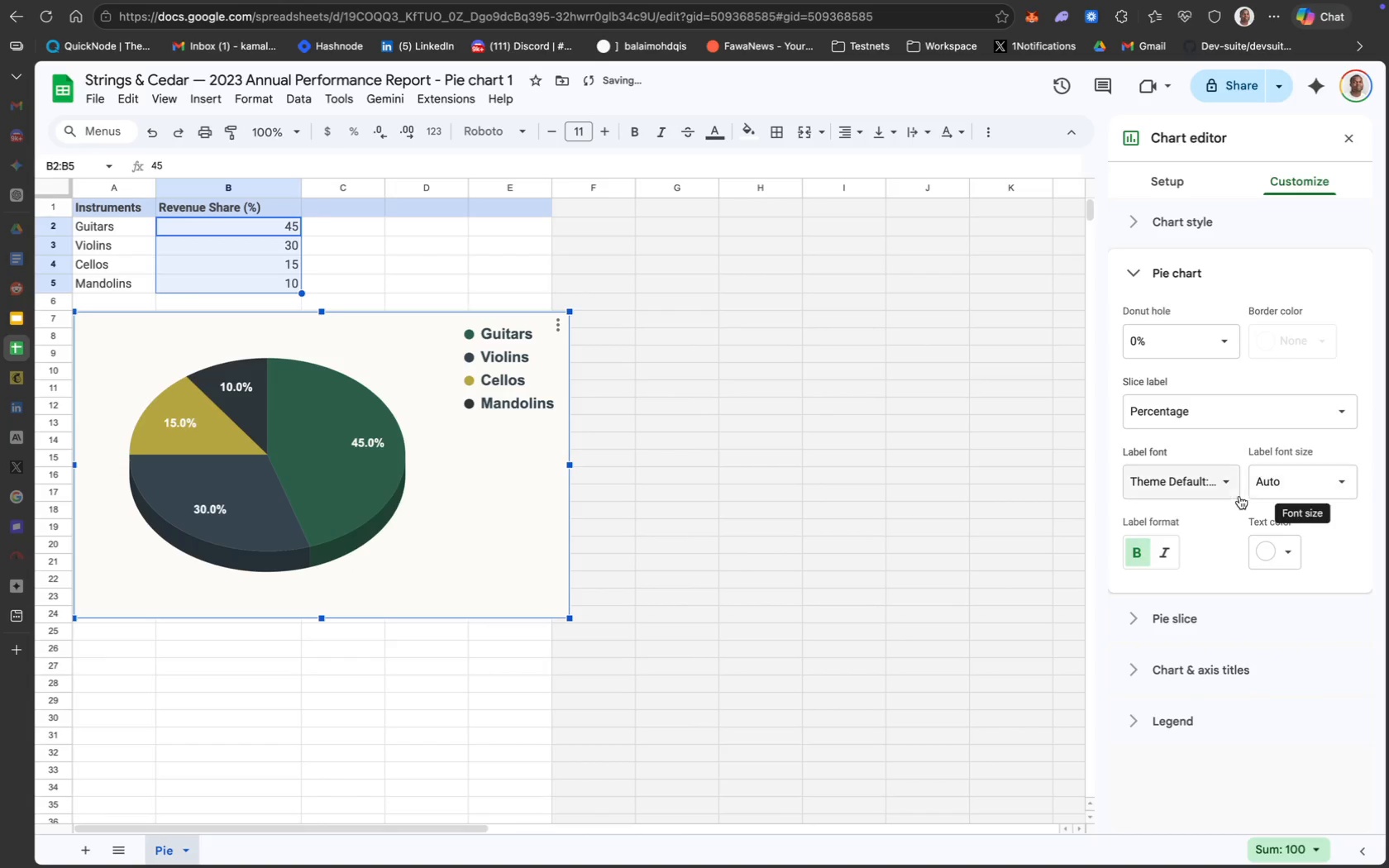 
wait(5.14)
 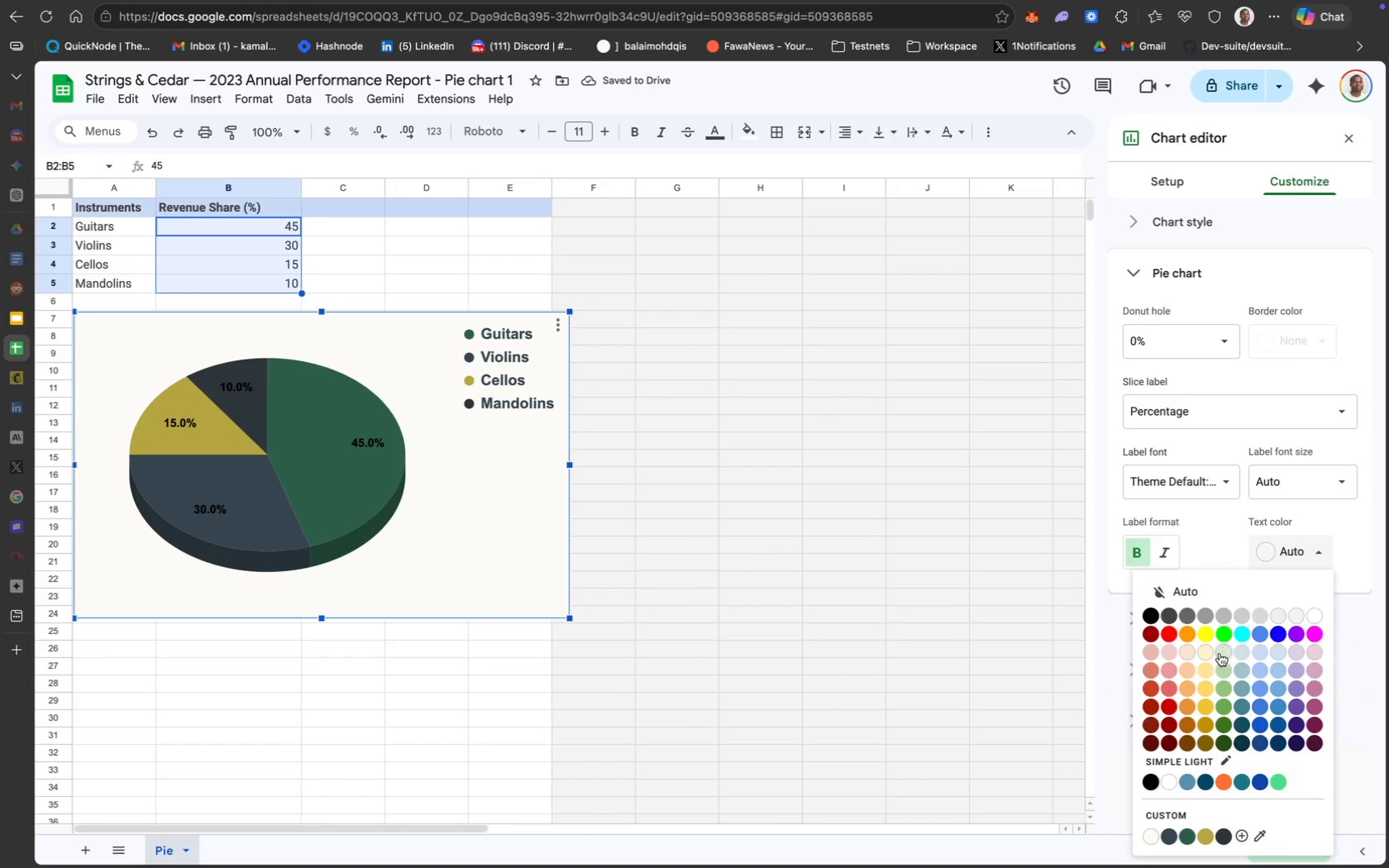 
left_click([1270, 489])
 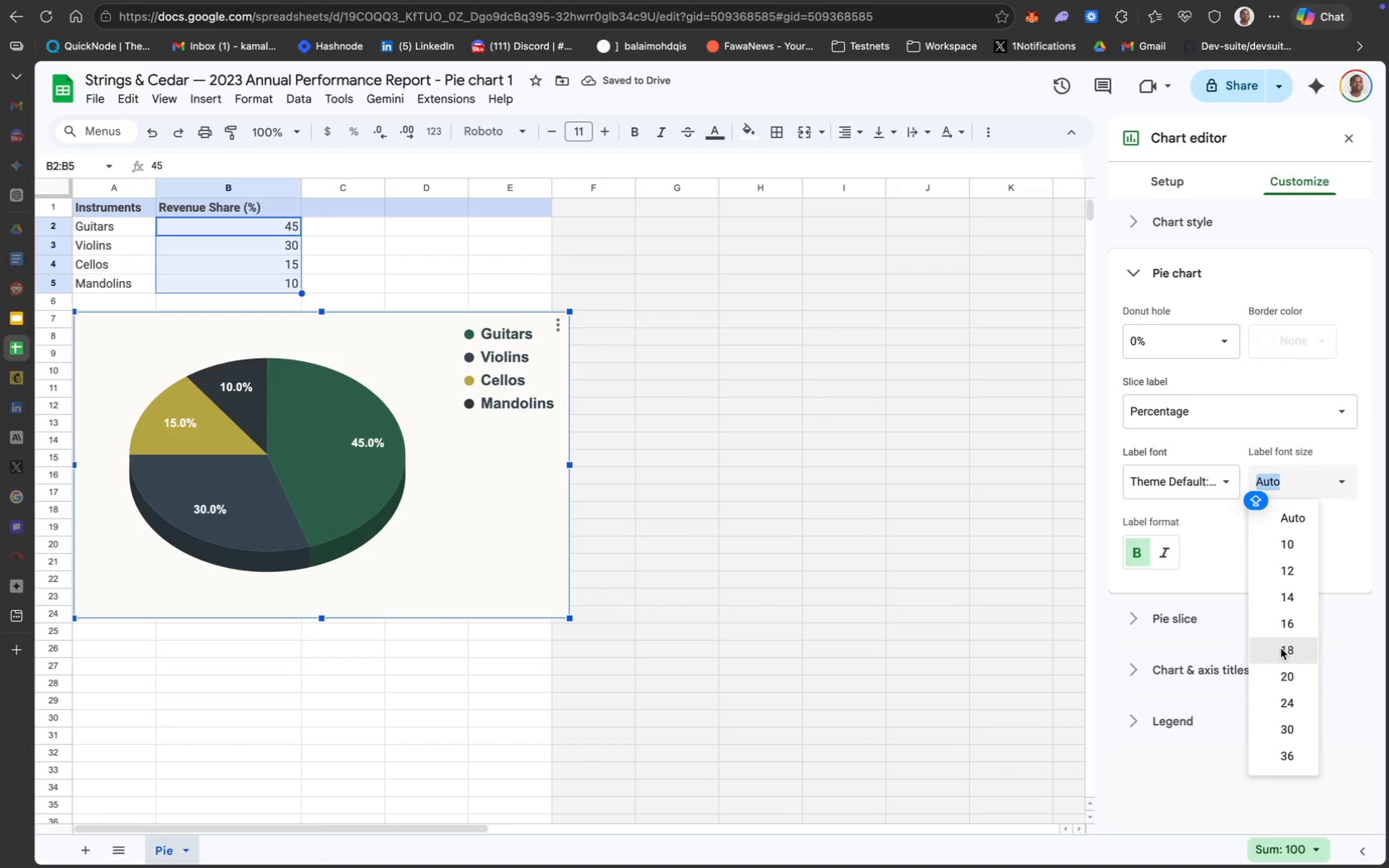 
left_click([1282, 653])
 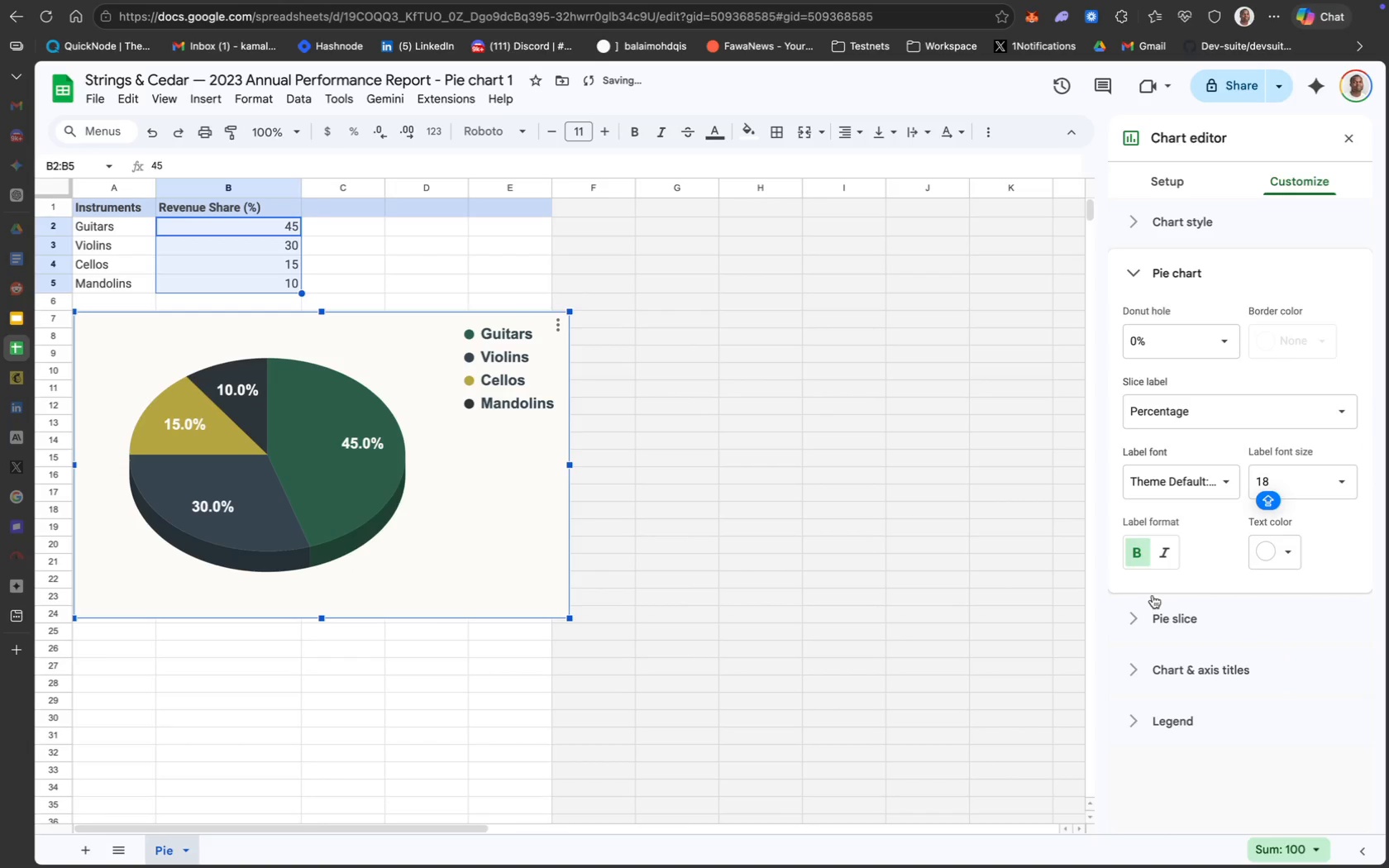 
left_click([1198, 571])
 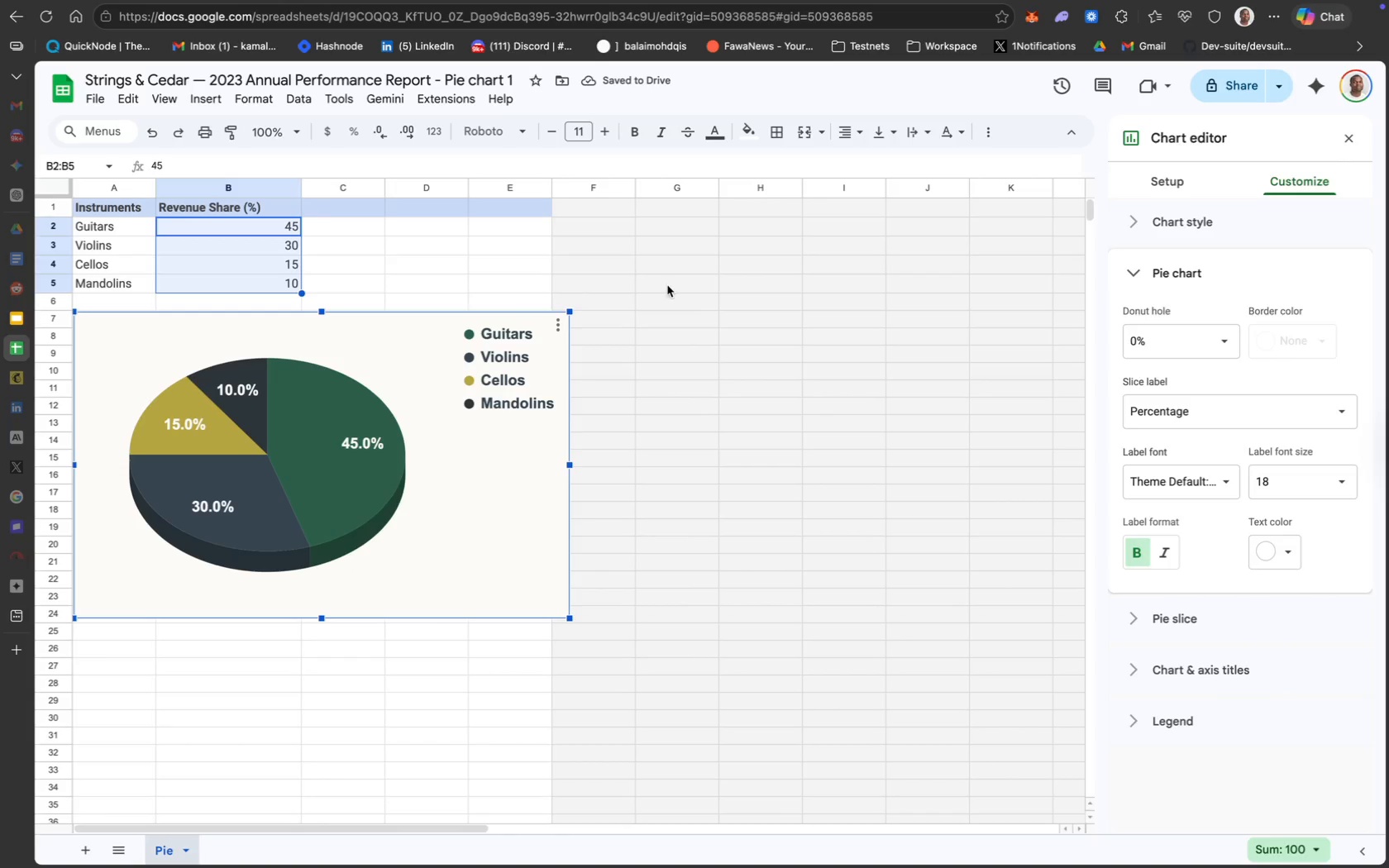 
left_click([10, 320])
 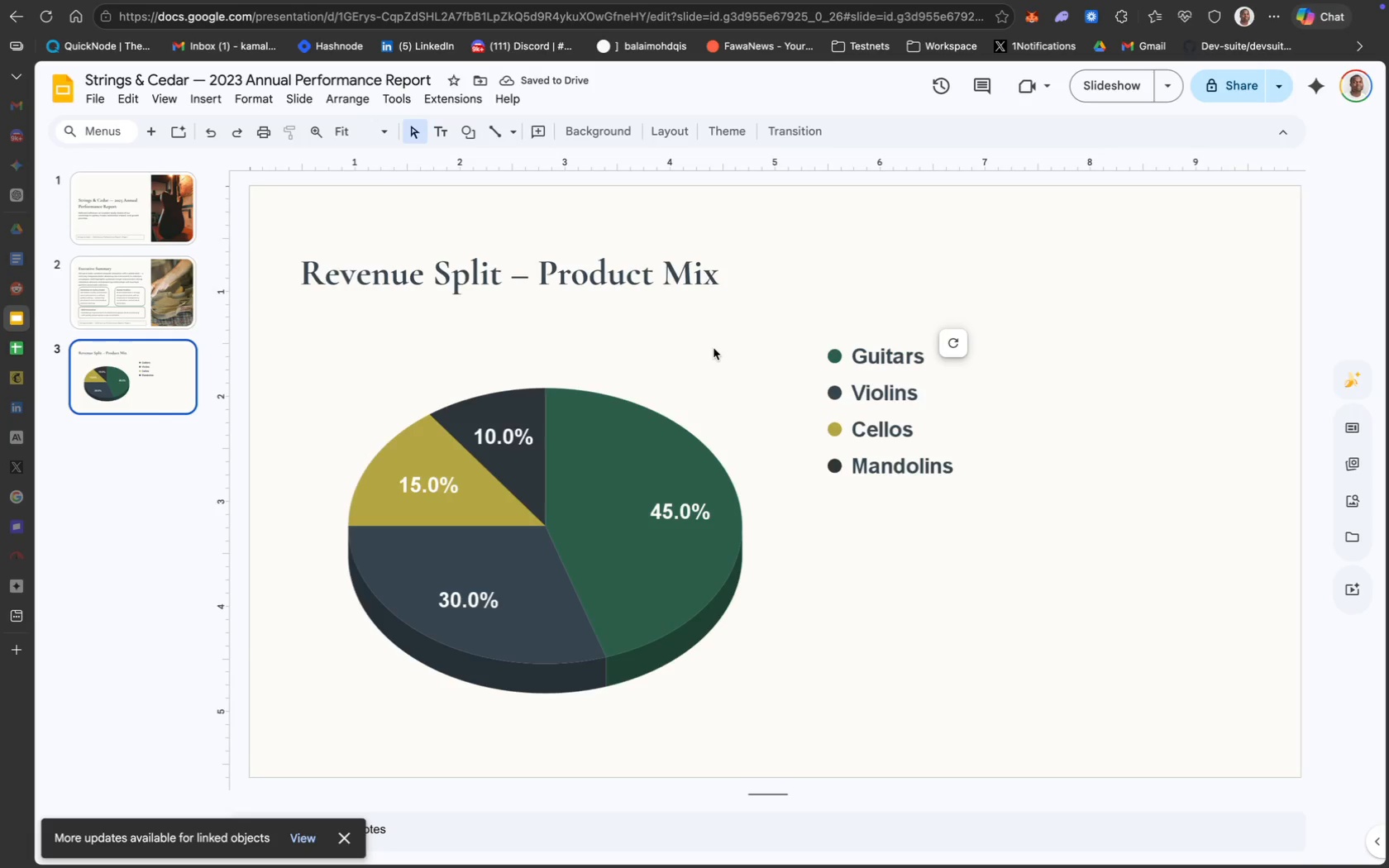 
wait(7.84)
 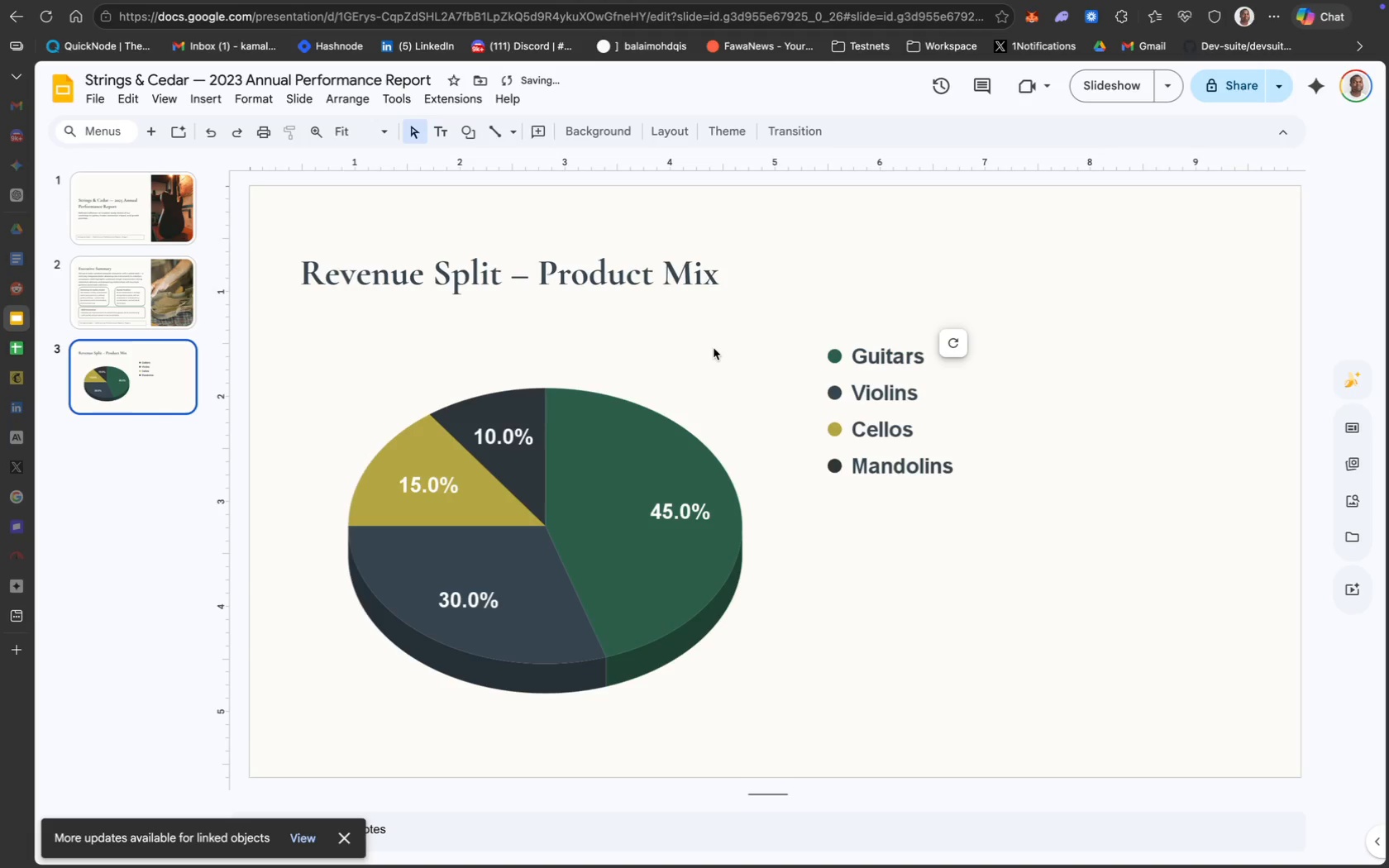 
left_click_drag(start_coordinate=[686, 379], to_coordinate=[720, 362])
 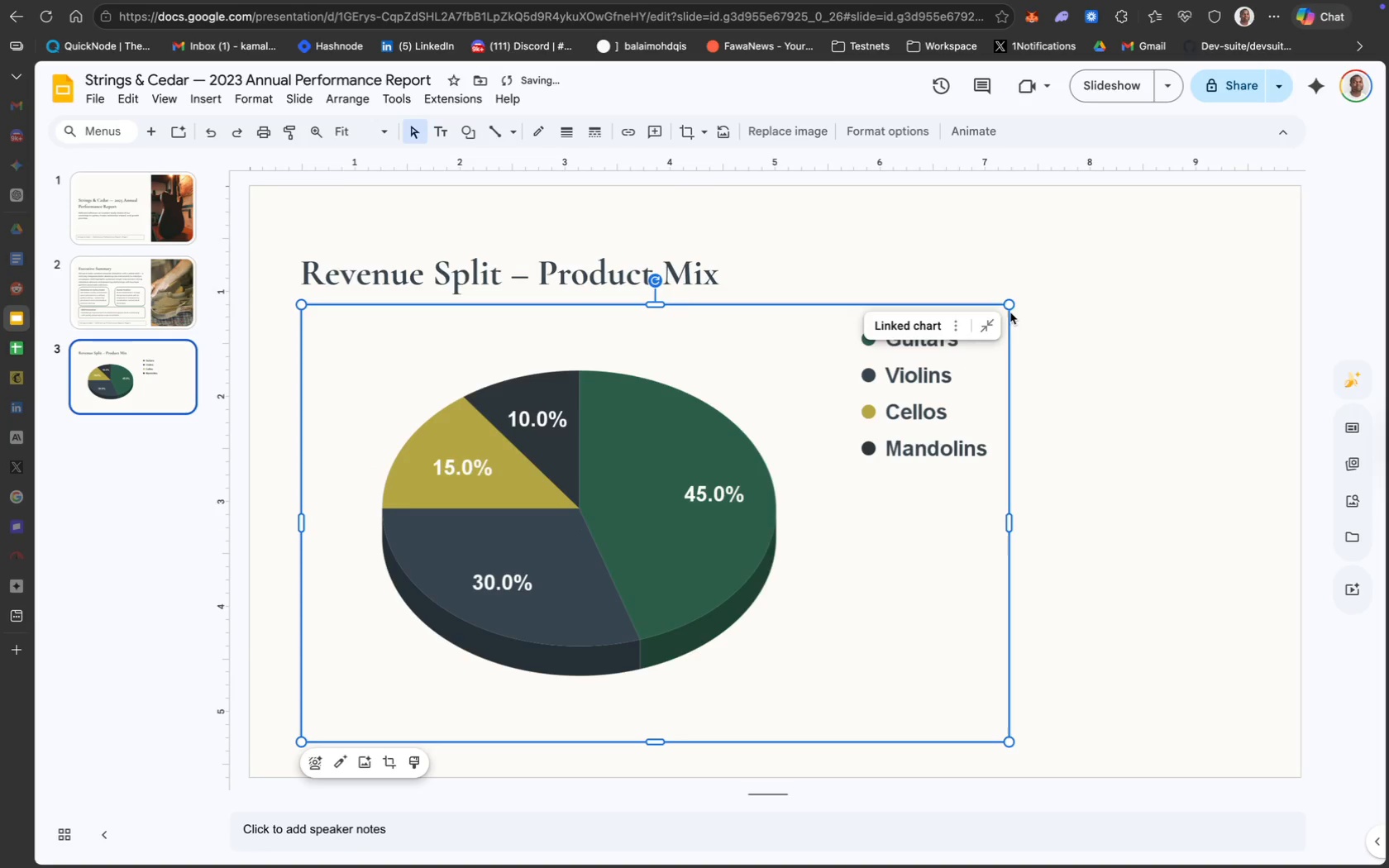 
left_click_drag(start_coordinate=[1010, 308], to_coordinate=[874, 385])
 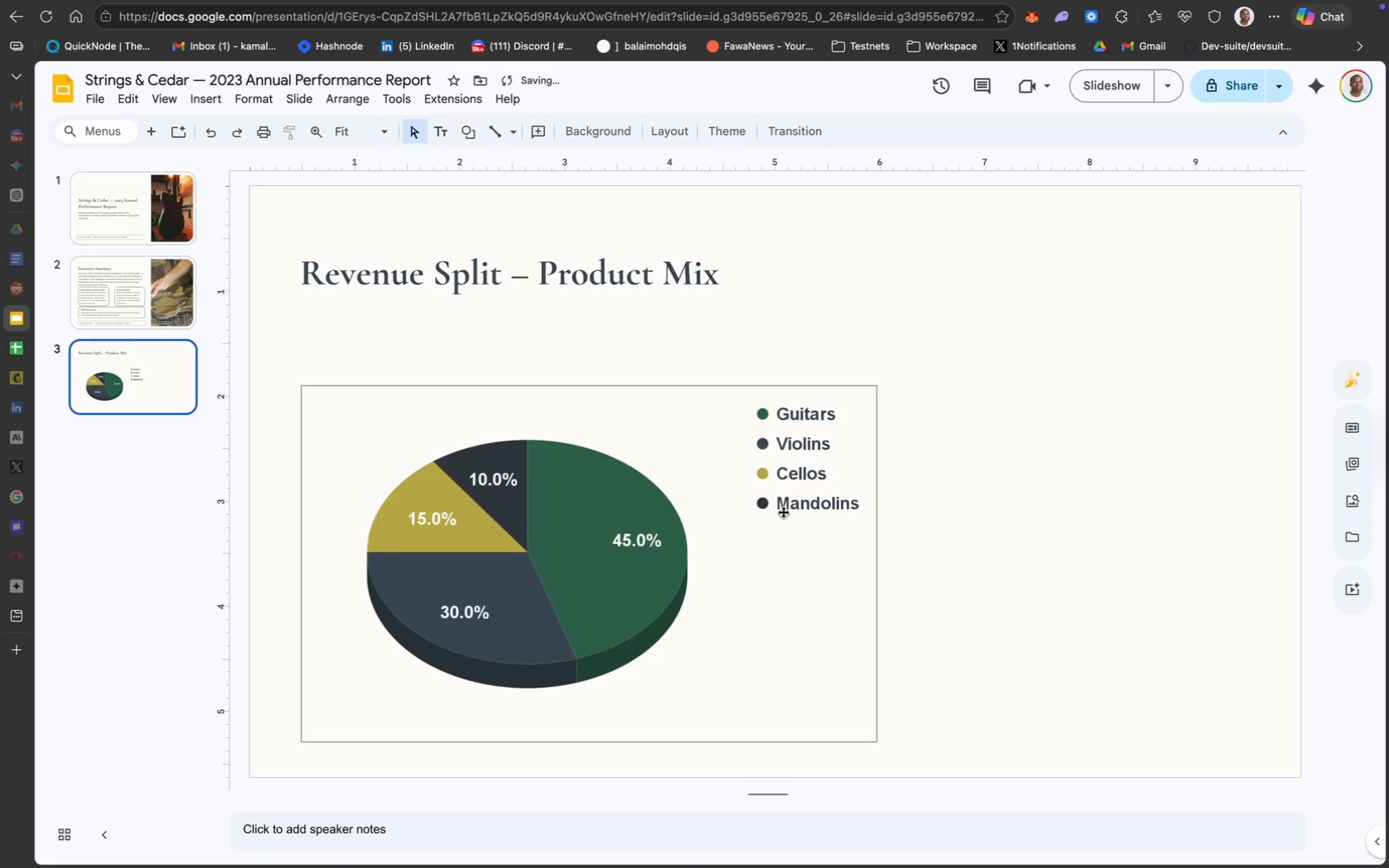 
left_click_drag(start_coordinate=[666, 556], to_coordinate=[667, 489])
 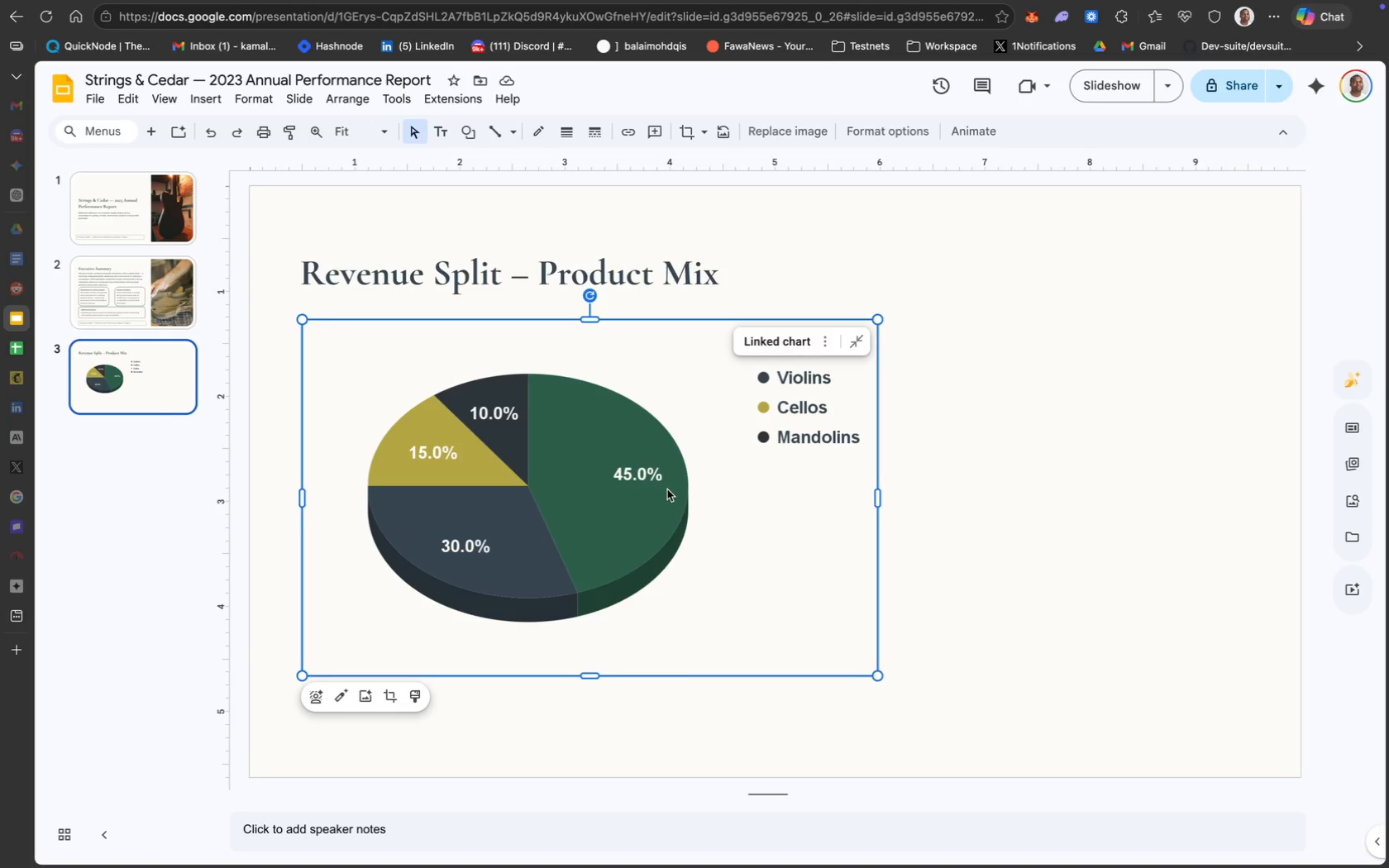 
wait(22.67)
 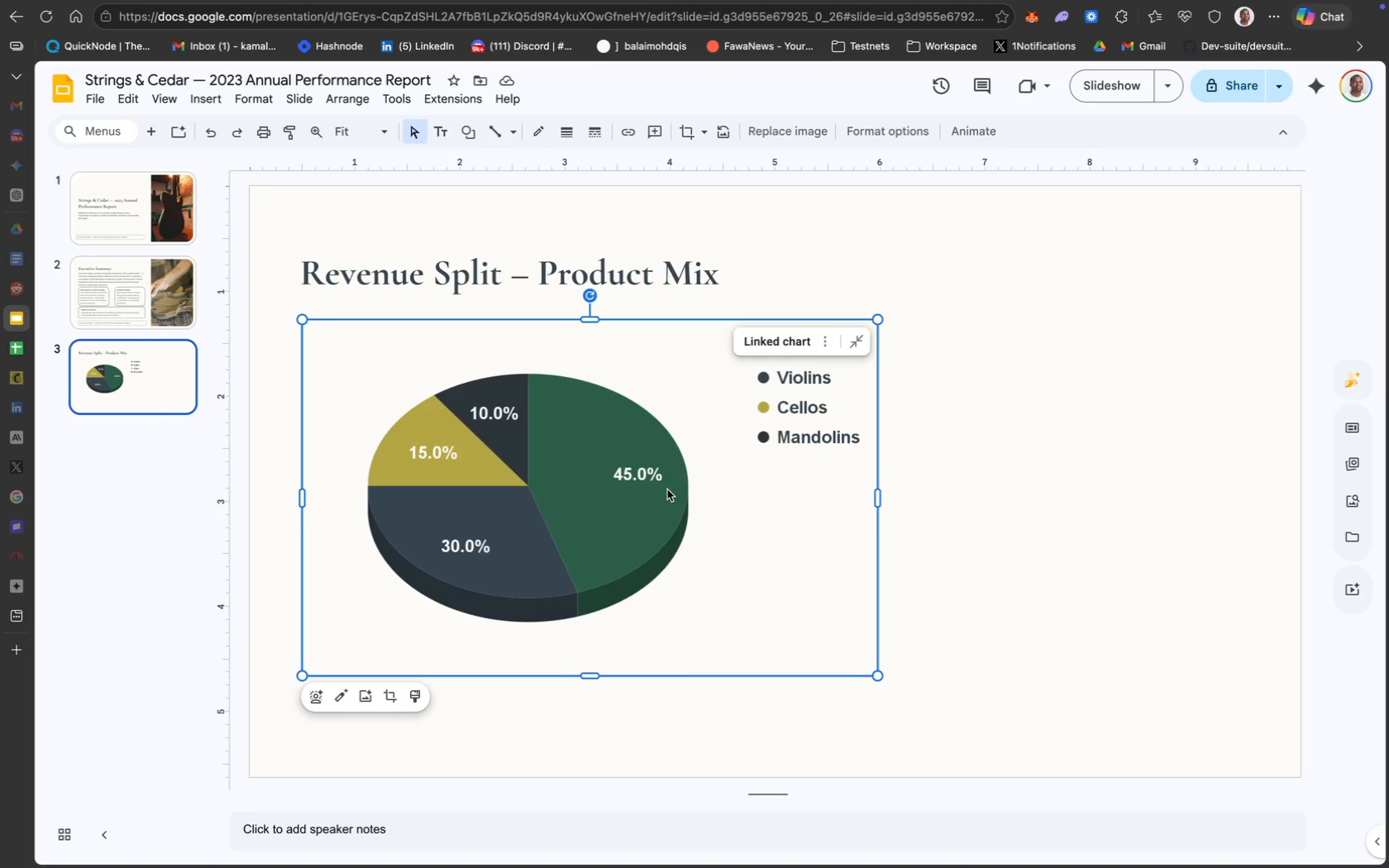 
left_click_drag(start_coordinate=[877, 322], to_coordinate=[819, 360])
 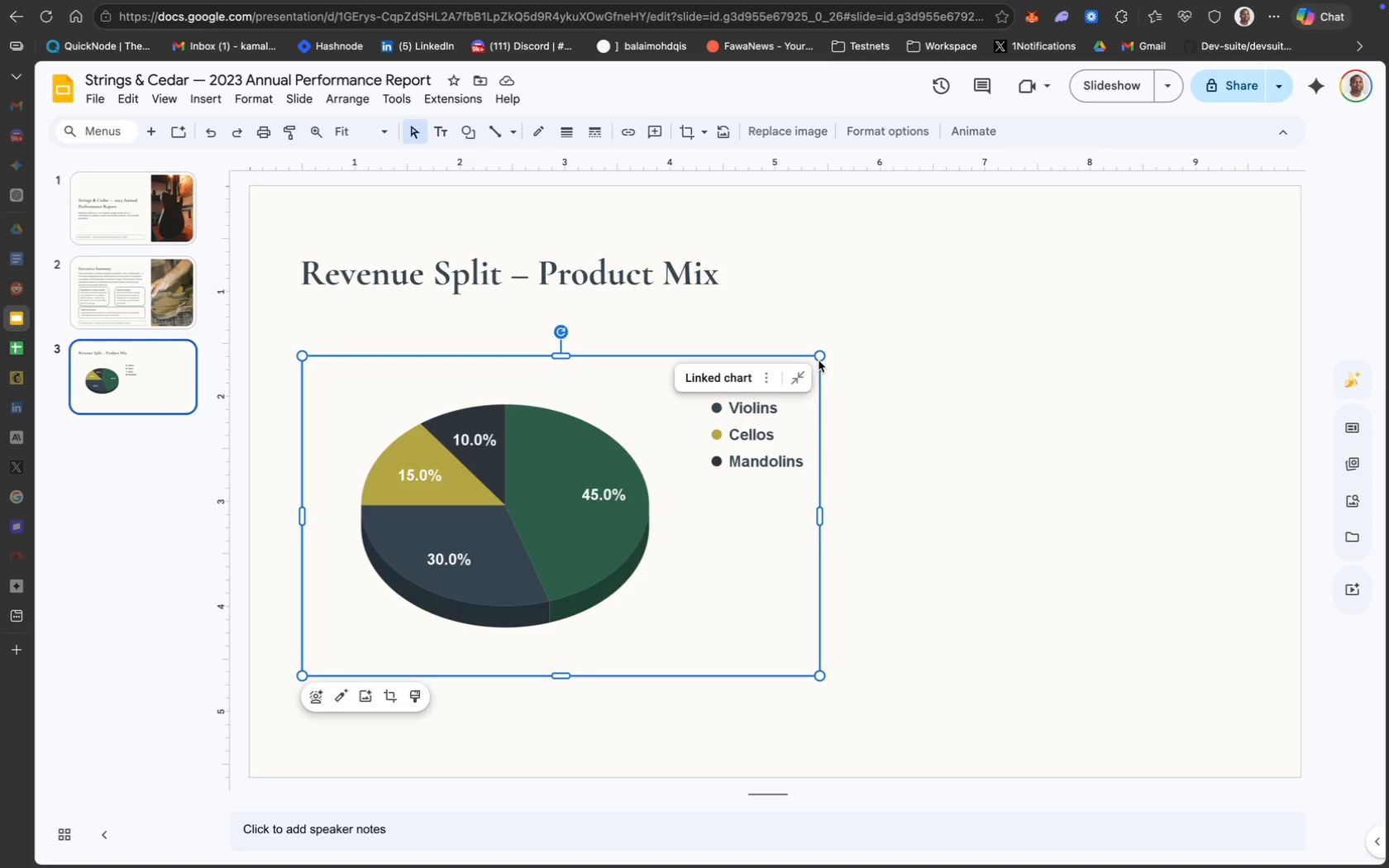 
wait(34.89)
 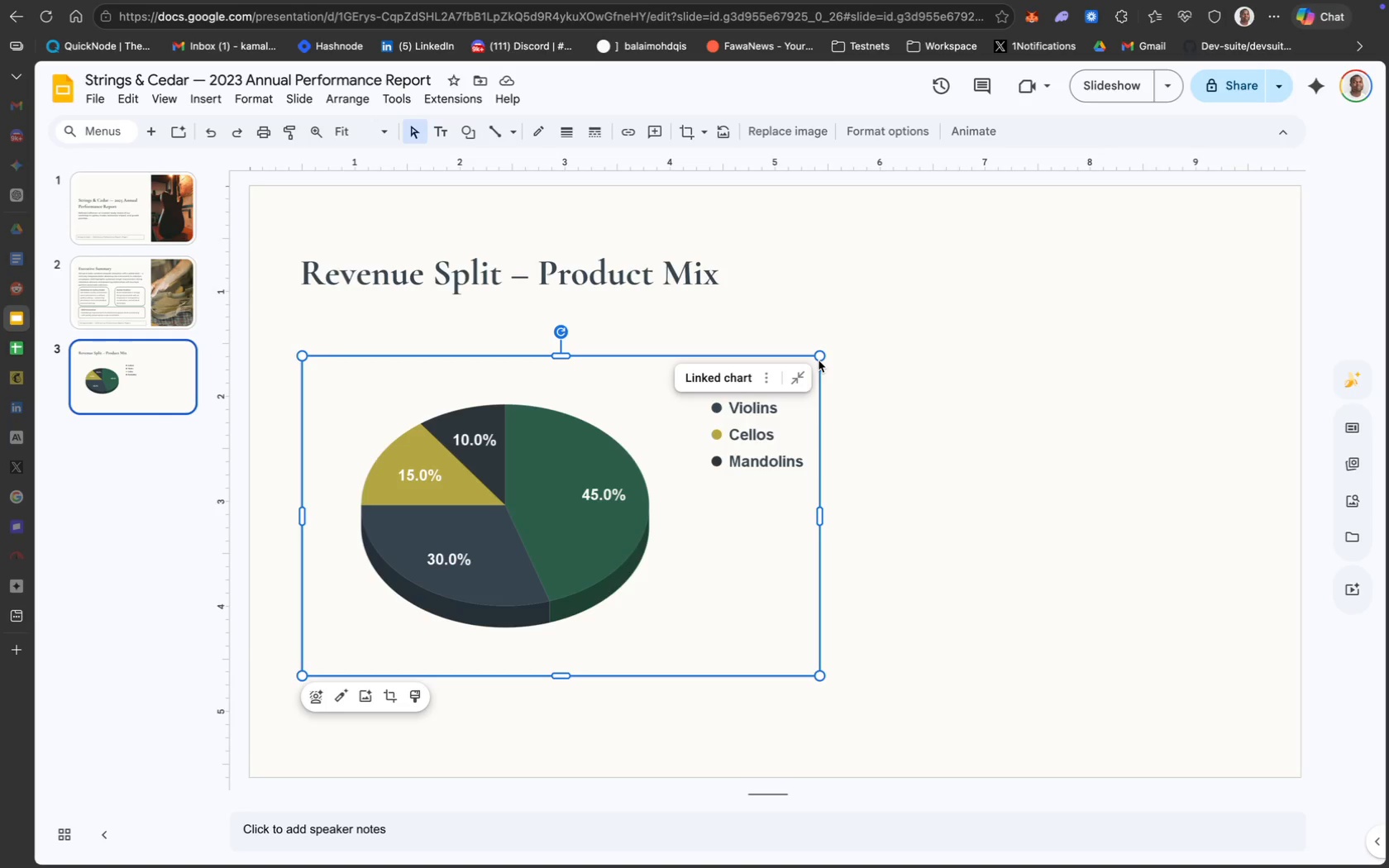 
left_click_drag(start_coordinate=[818, 360], to_coordinate=[790, 395])
 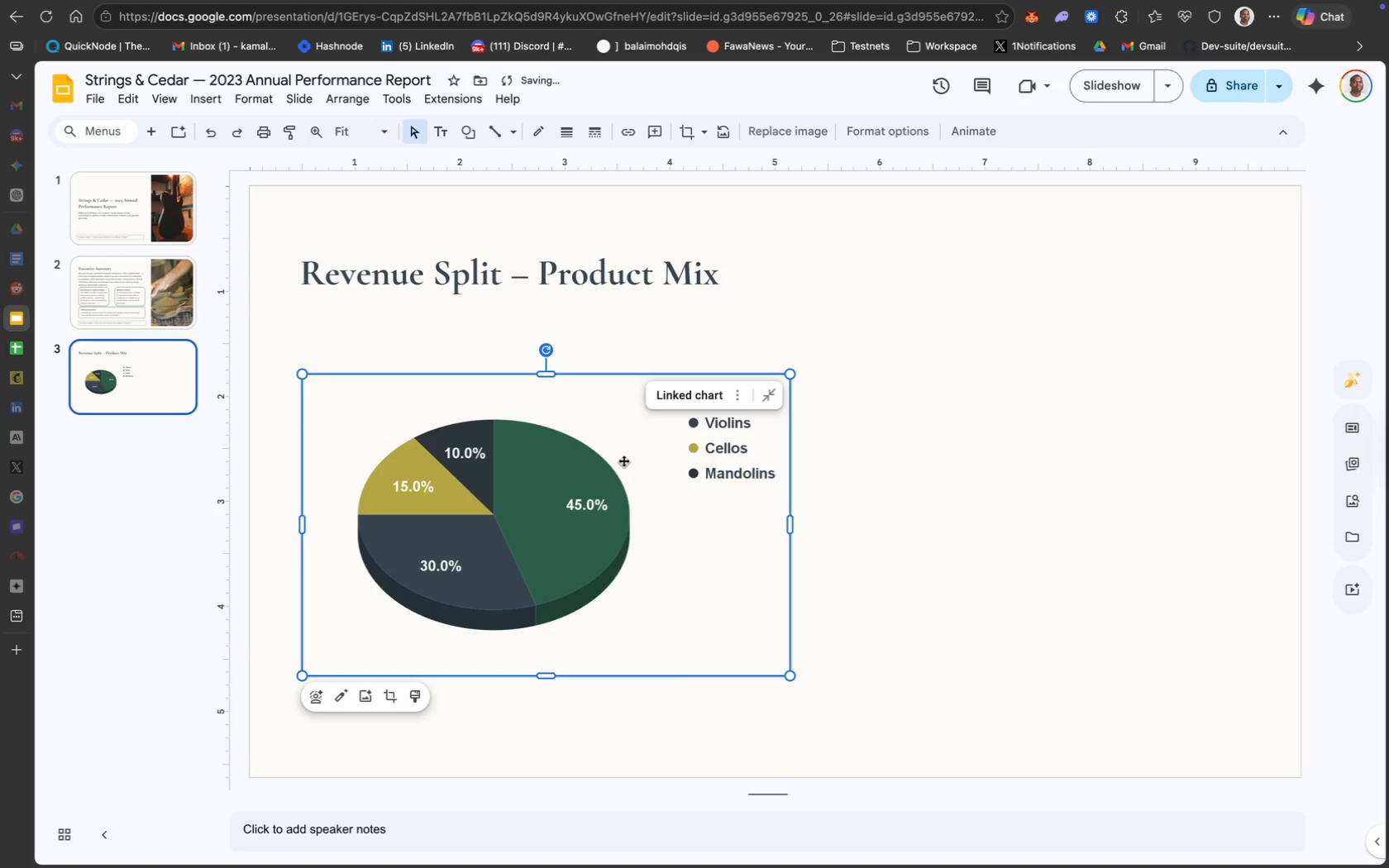 
left_click_drag(start_coordinate=[606, 465], to_coordinate=[609, 416])
 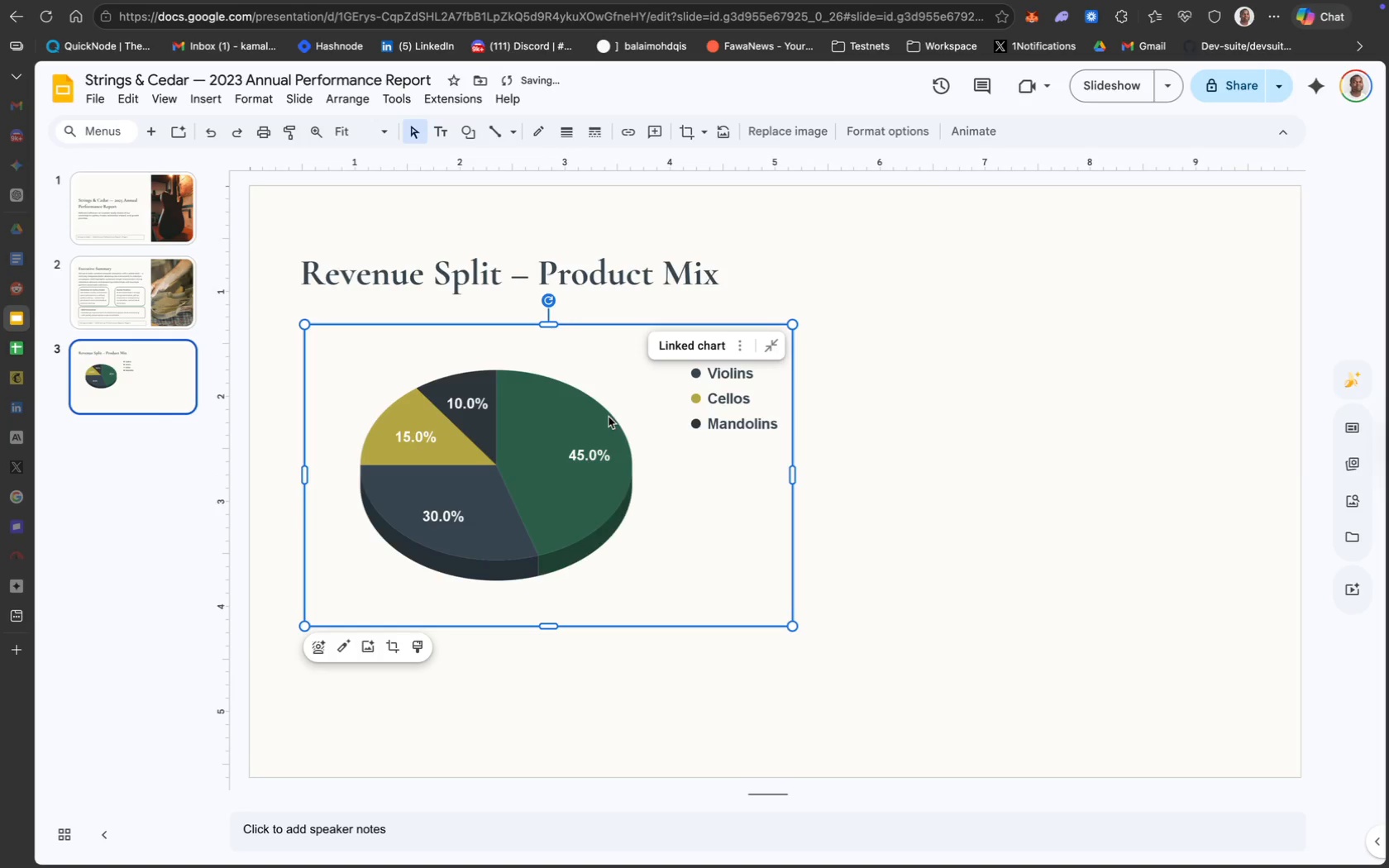 
left_click_drag(start_coordinate=[595, 451], to_coordinate=[735, 459])
 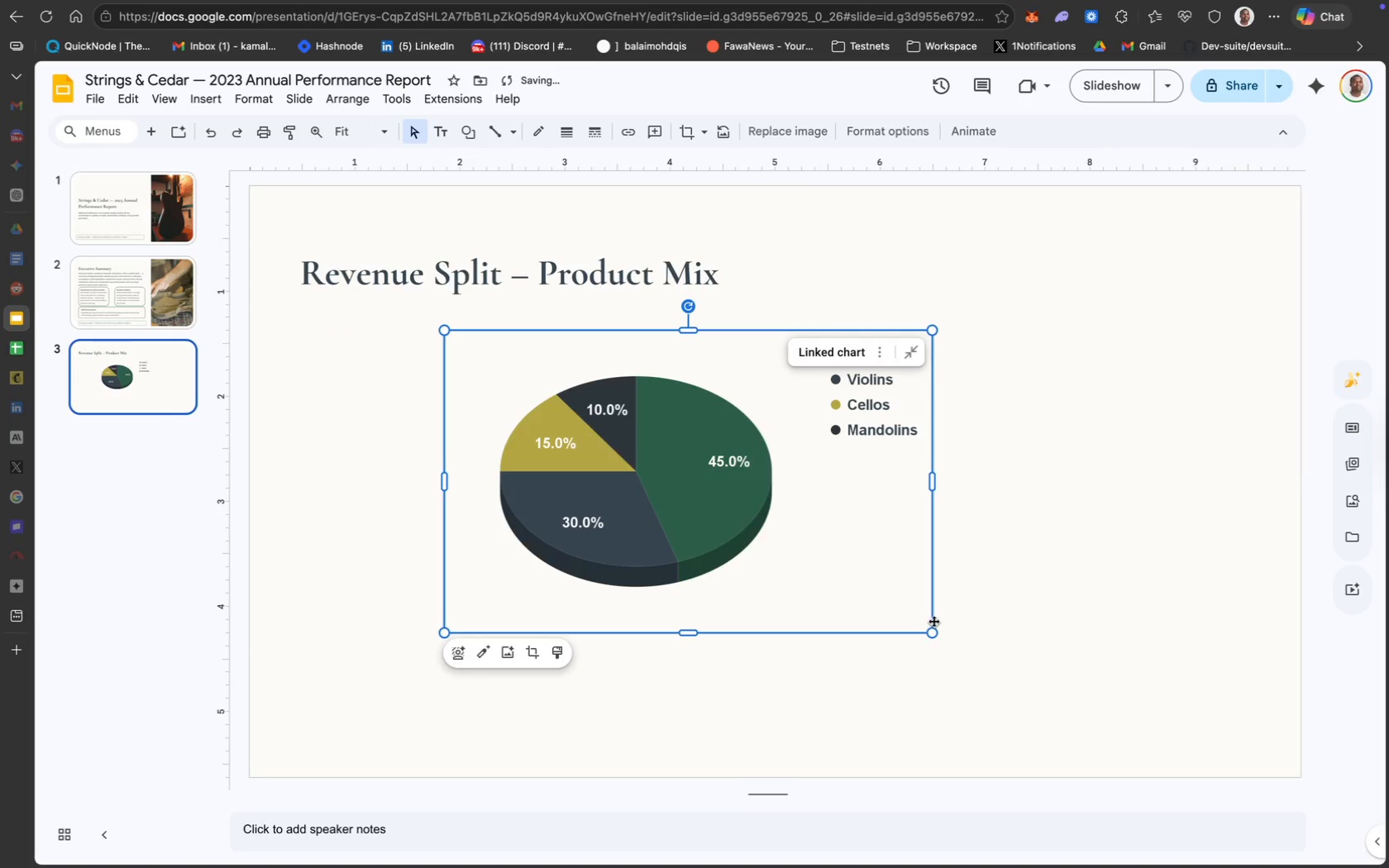 
left_click_drag(start_coordinate=[936, 636], to_coordinate=[1076, 686])
 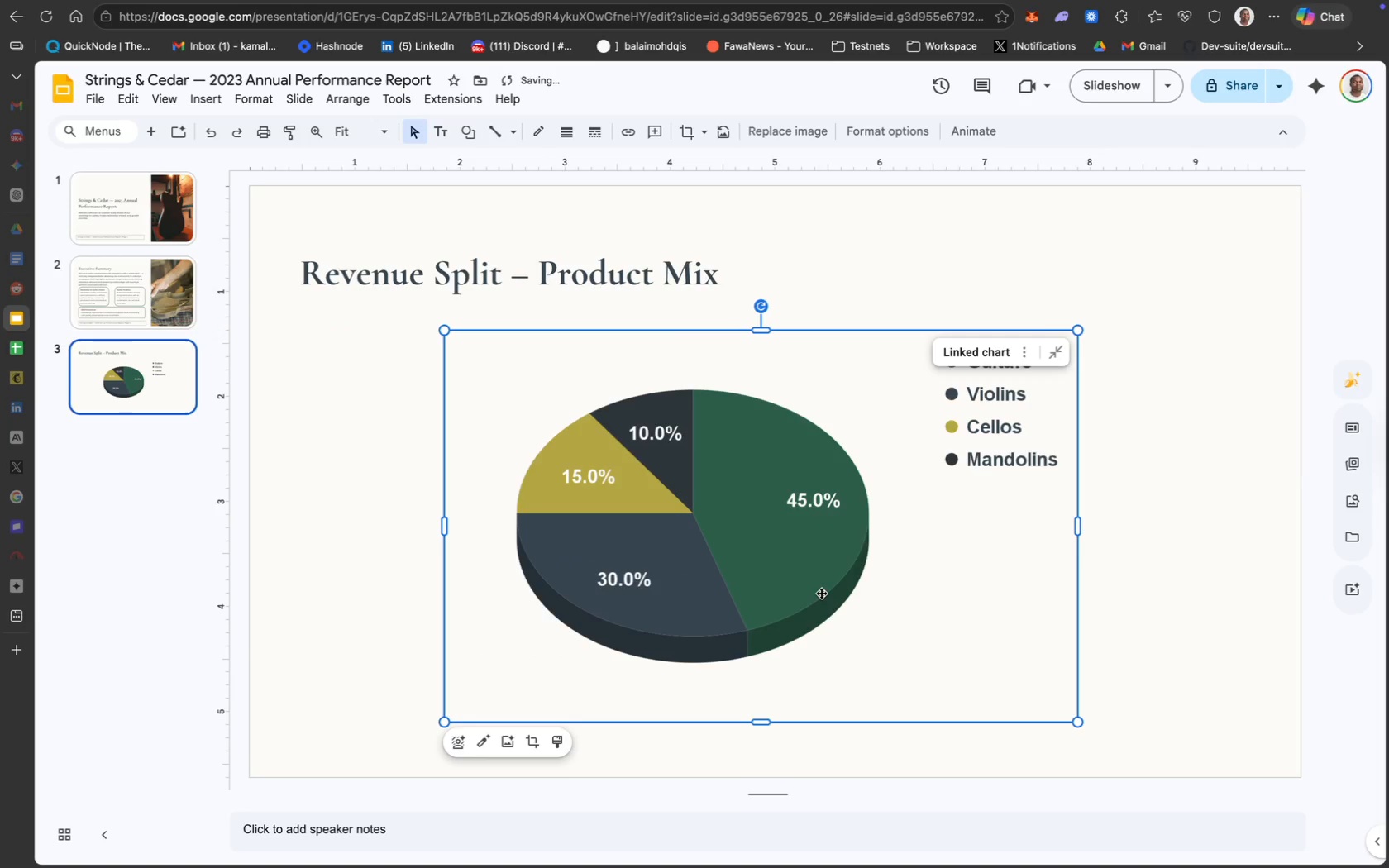 
left_click_drag(start_coordinate=[821, 593], to_coordinate=[847, 584])
 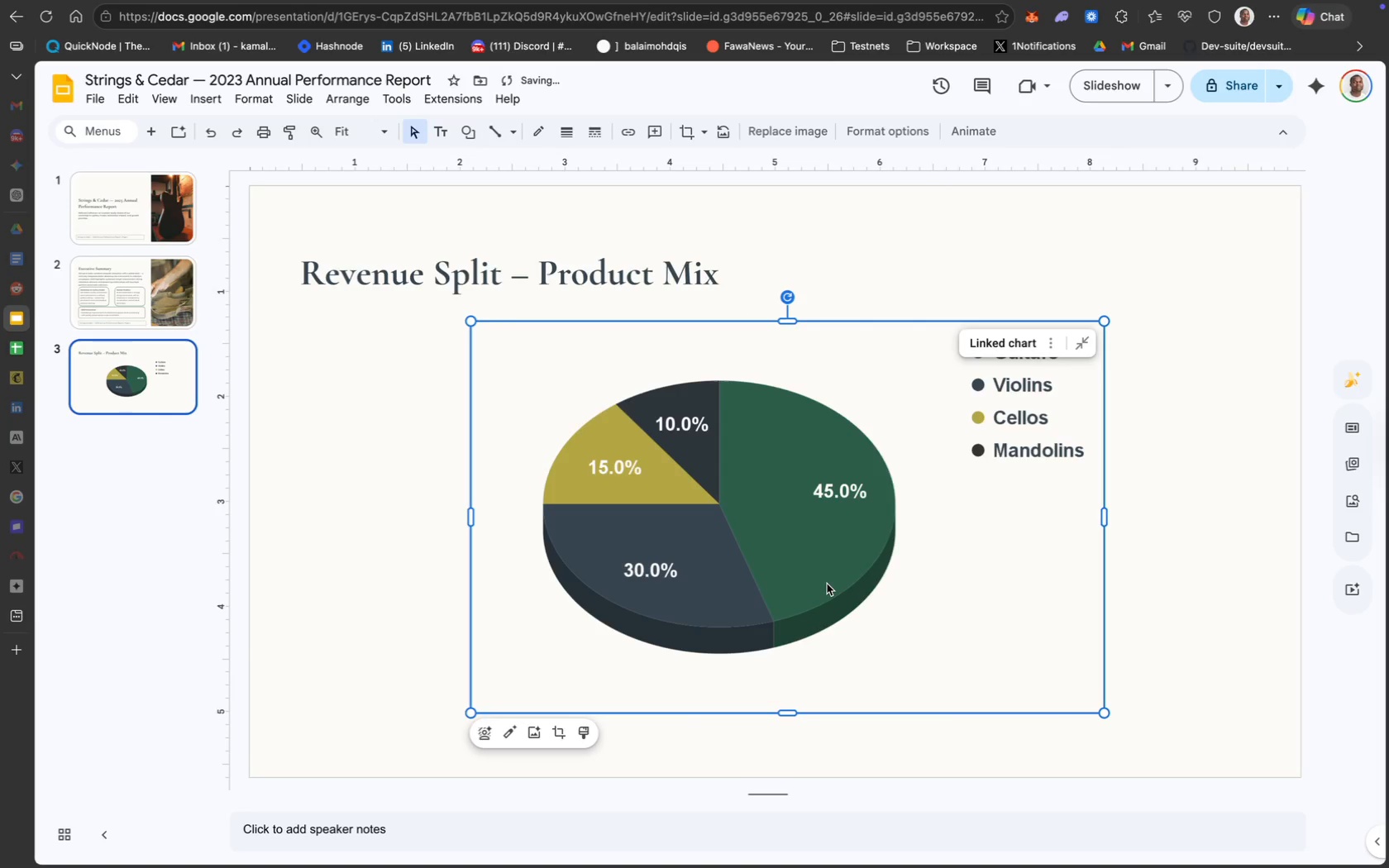 
left_click_drag(start_coordinate=[826, 584], to_coordinate=[812, 571])
 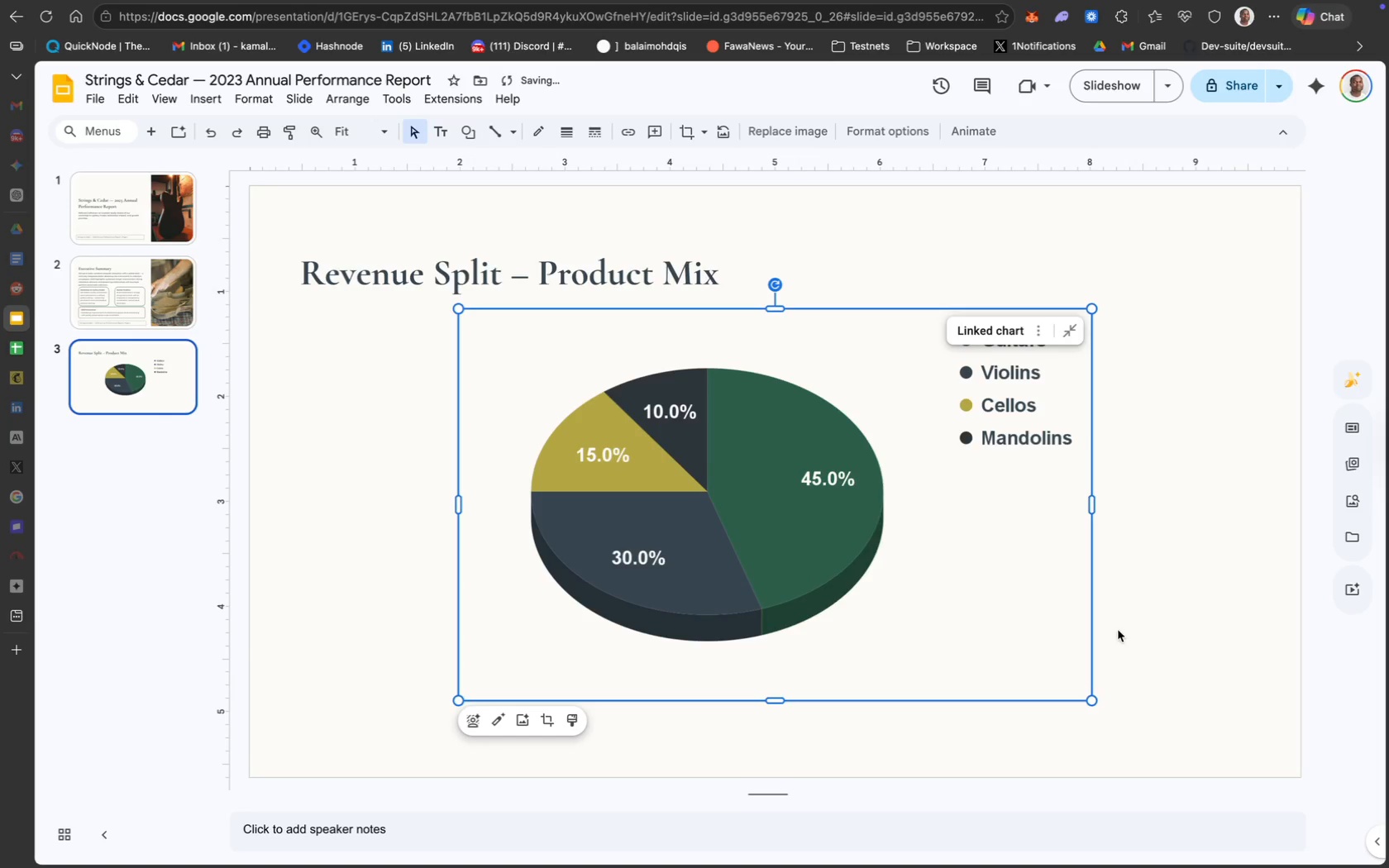 
left_click([1143, 629])
 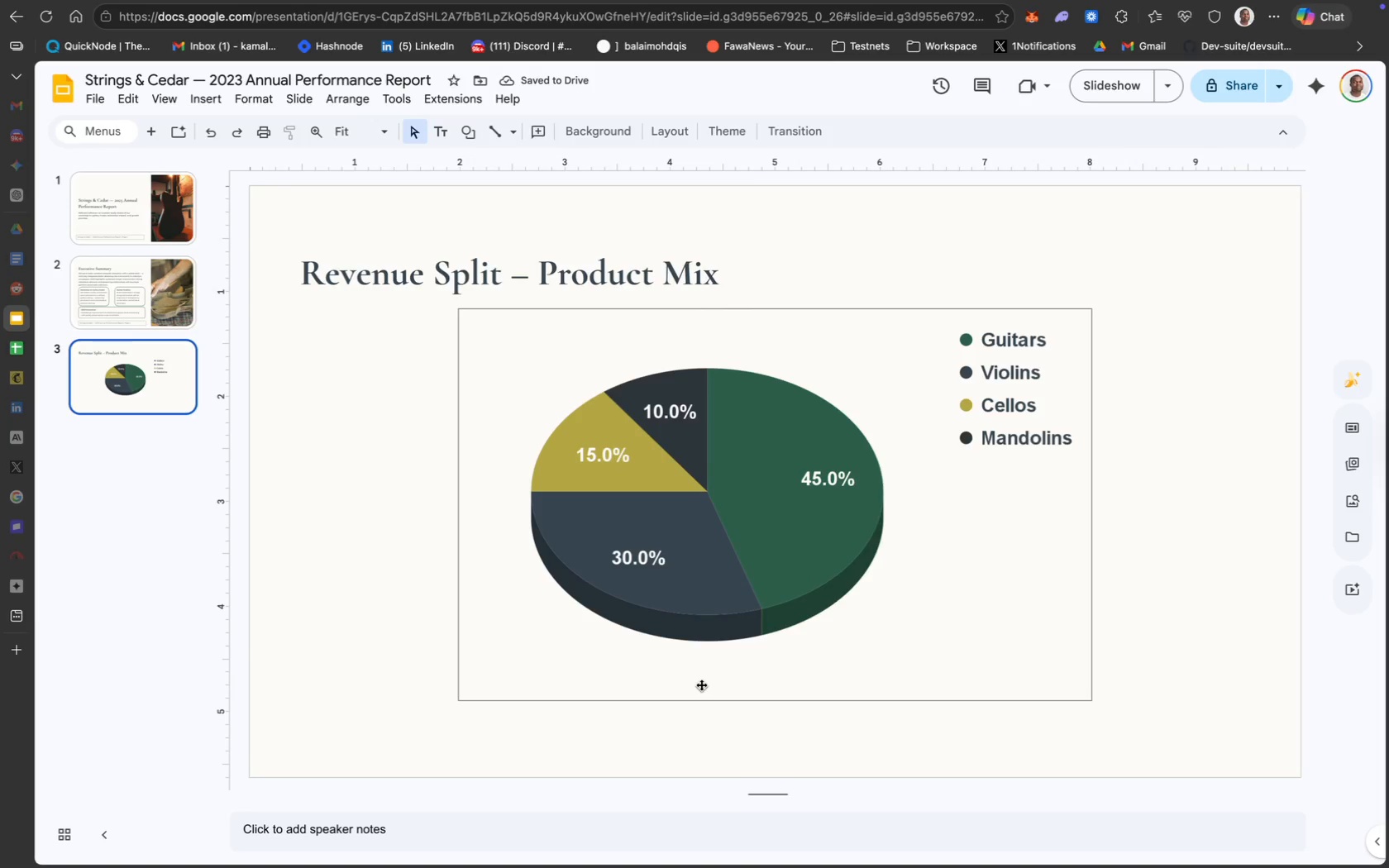 
left_click([481, 568])
 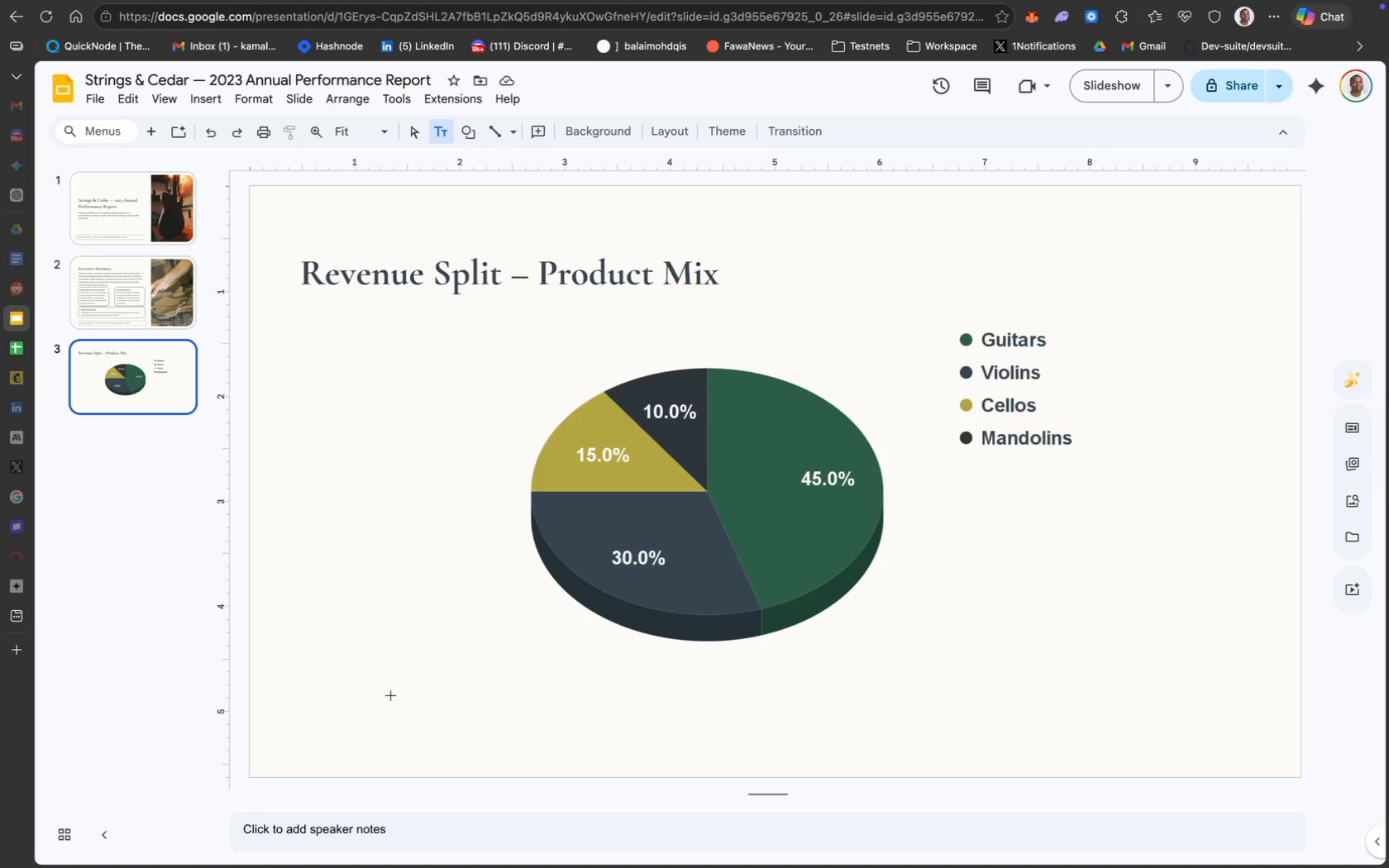 
wait(13.52)
 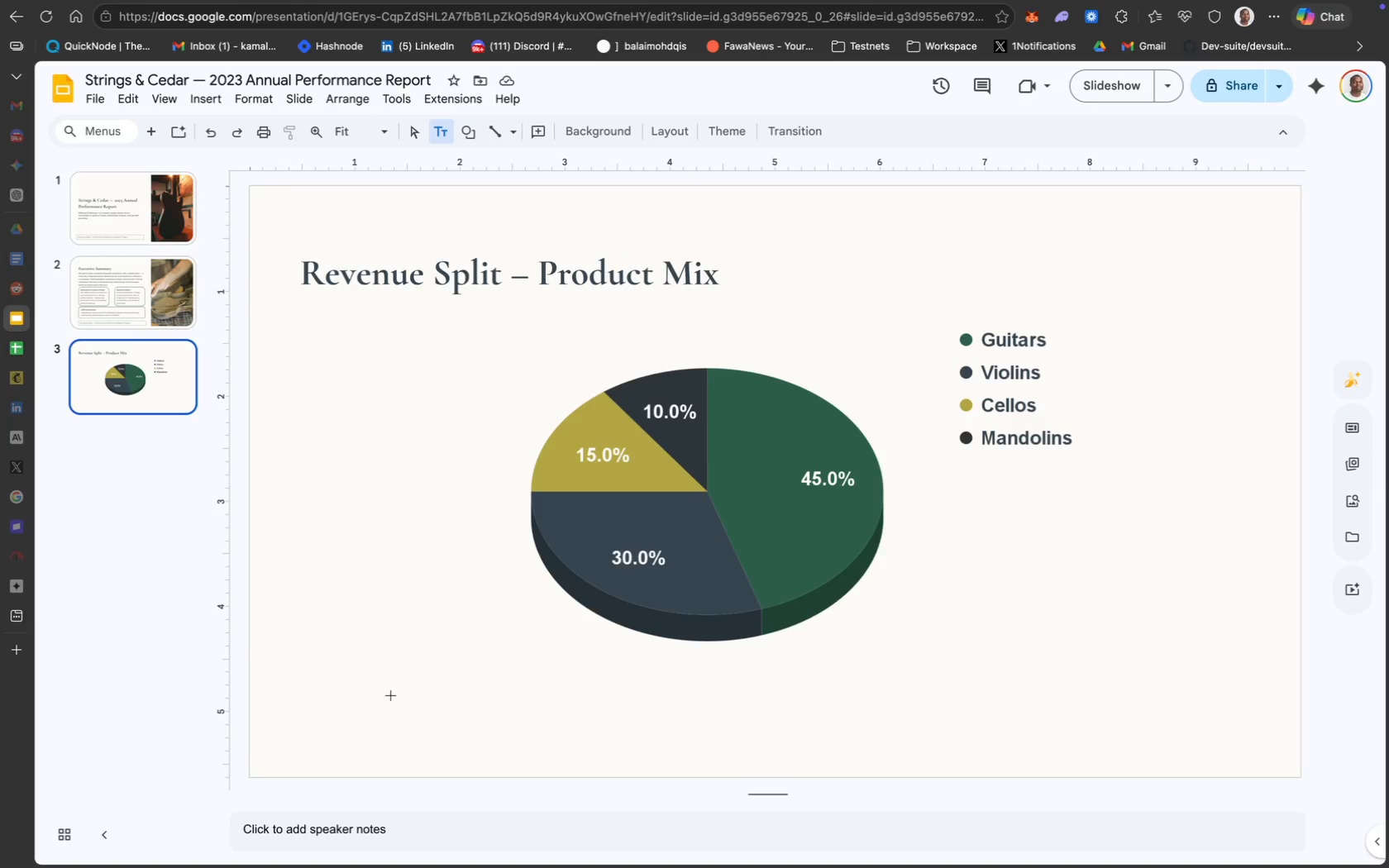 
left_click_drag(start_coordinate=[776, 697], to_coordinate=[775, 677])
 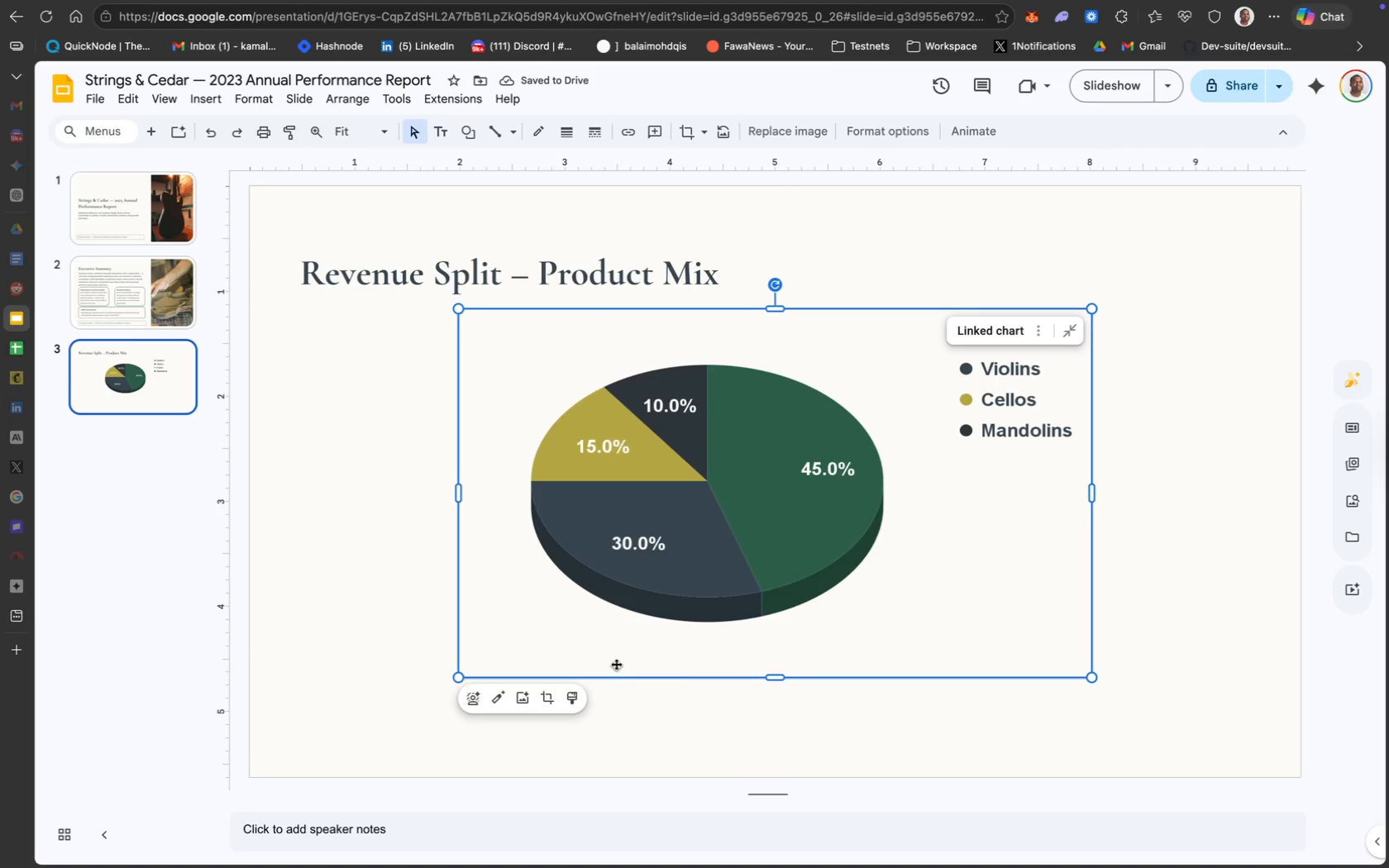 
wait(10.02)
 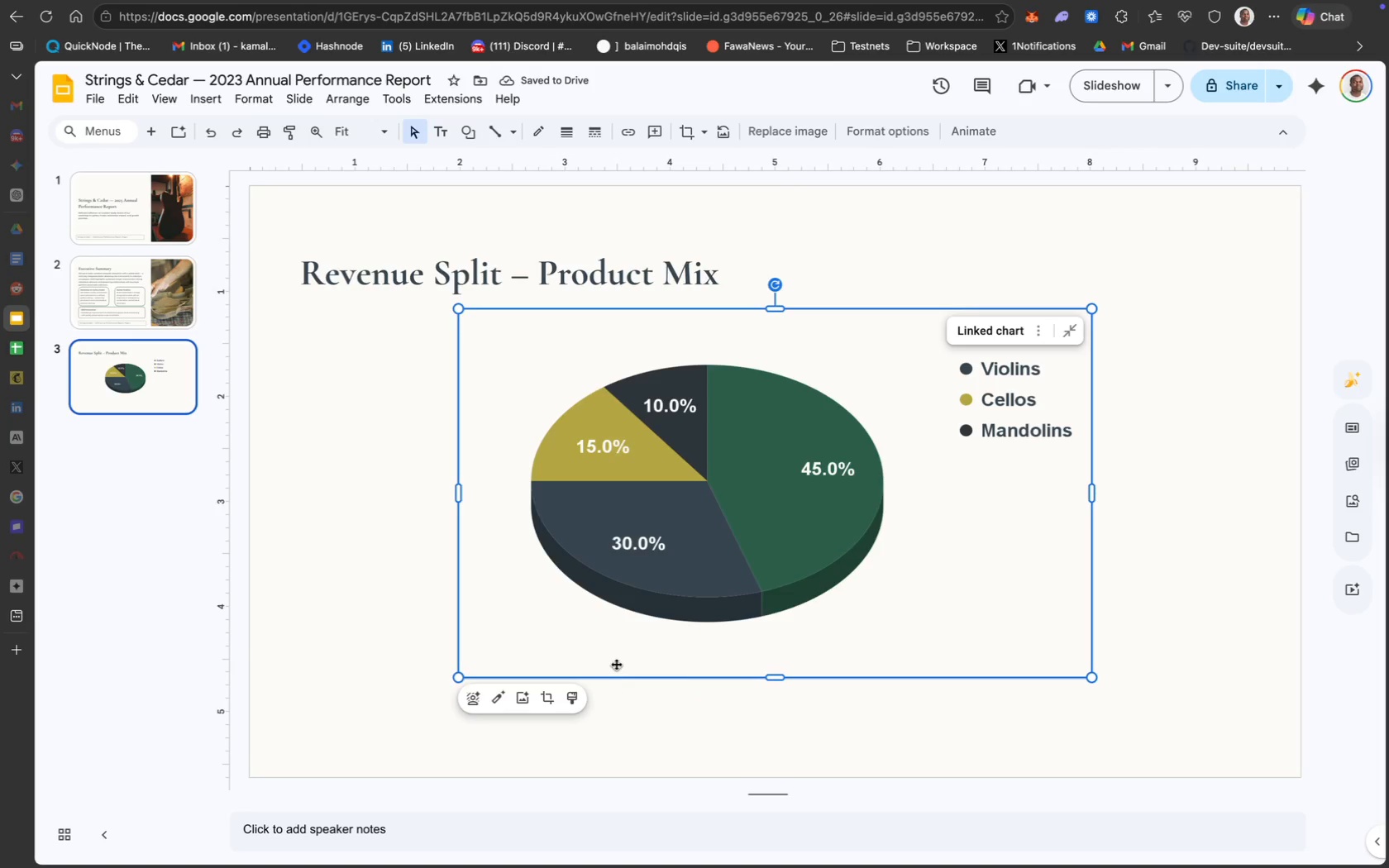 
left_click_drag(start_coordinate=[457, 492], to_coordinate=[495, 486])
 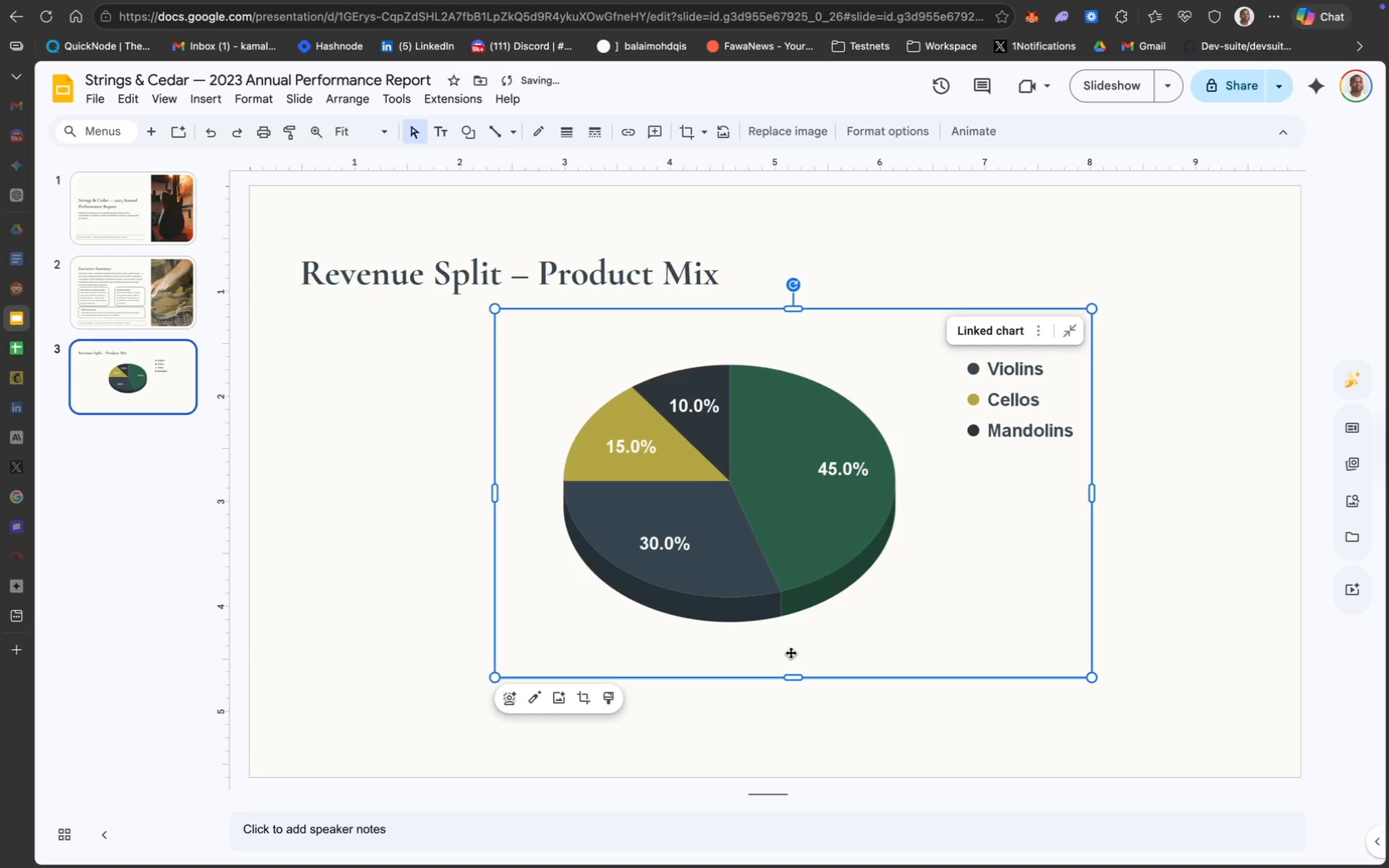 
left_click_drag(start_coordinate=[792, 680], to_coordinate=[793, 669])
 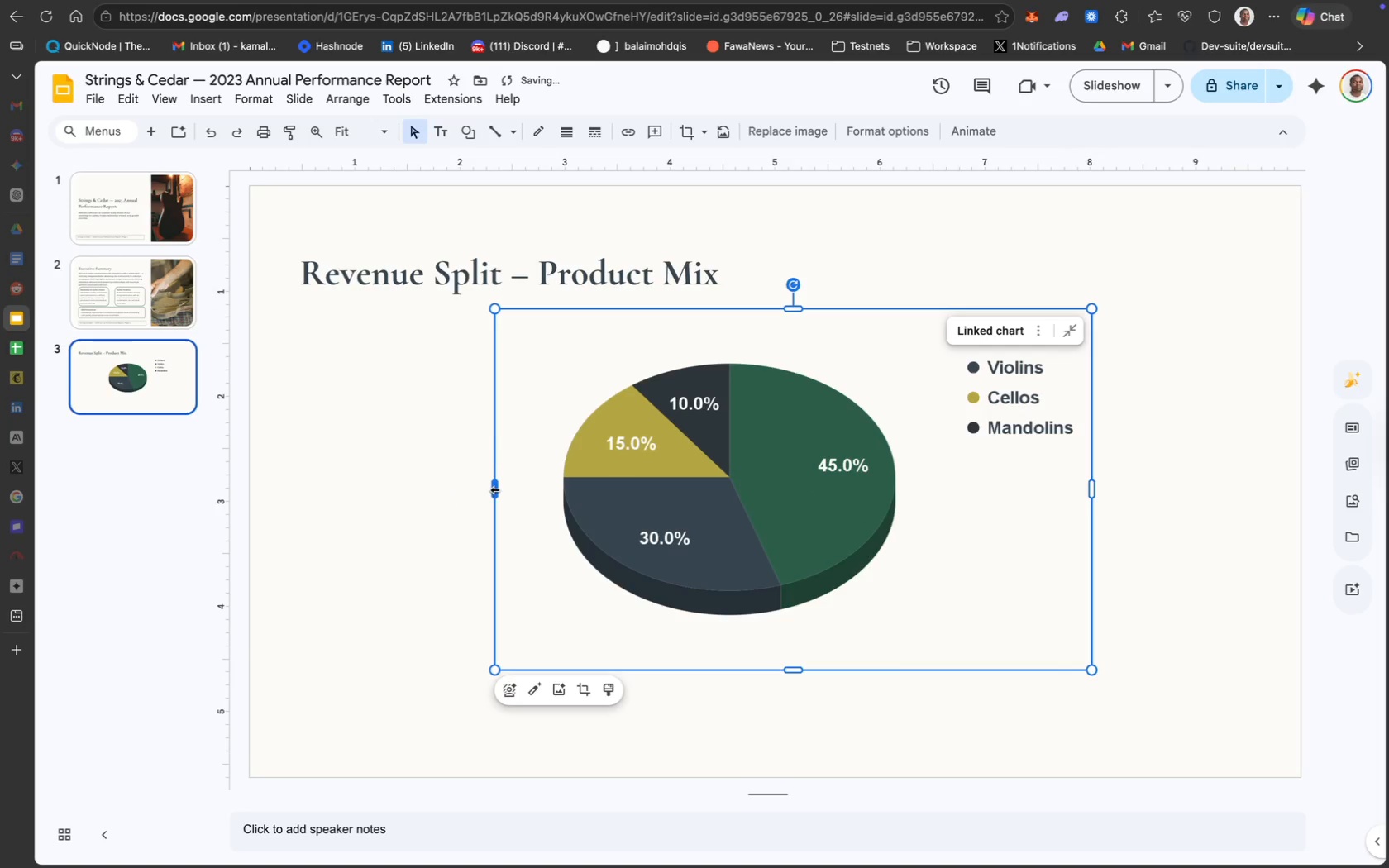 
left_click_drag(start_coordinate=[496, 489], to_coordinate=[511, 489])
 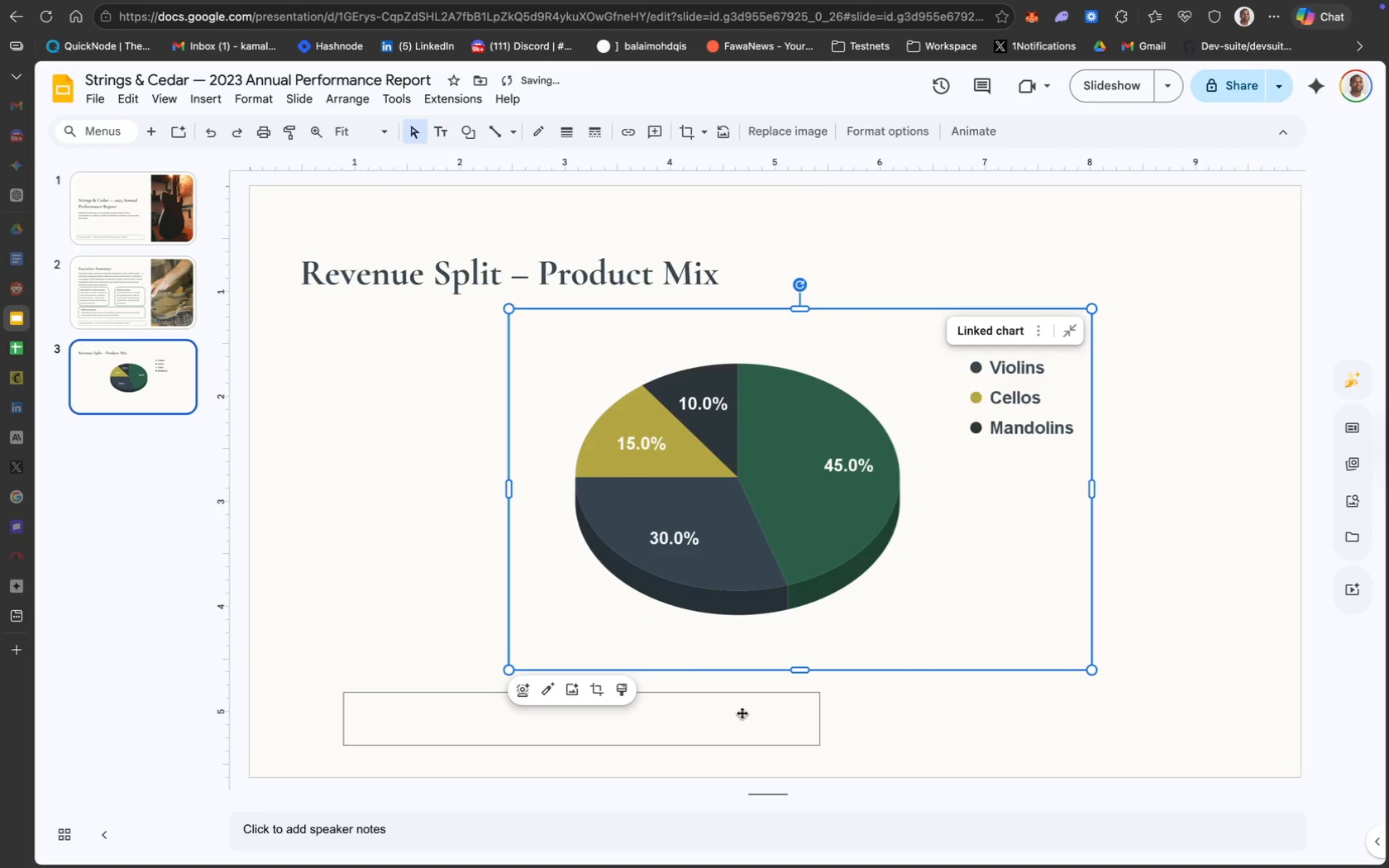 
left_click_drag(start_coordinate=[739, 713], to_coordinate=[701, 696])
 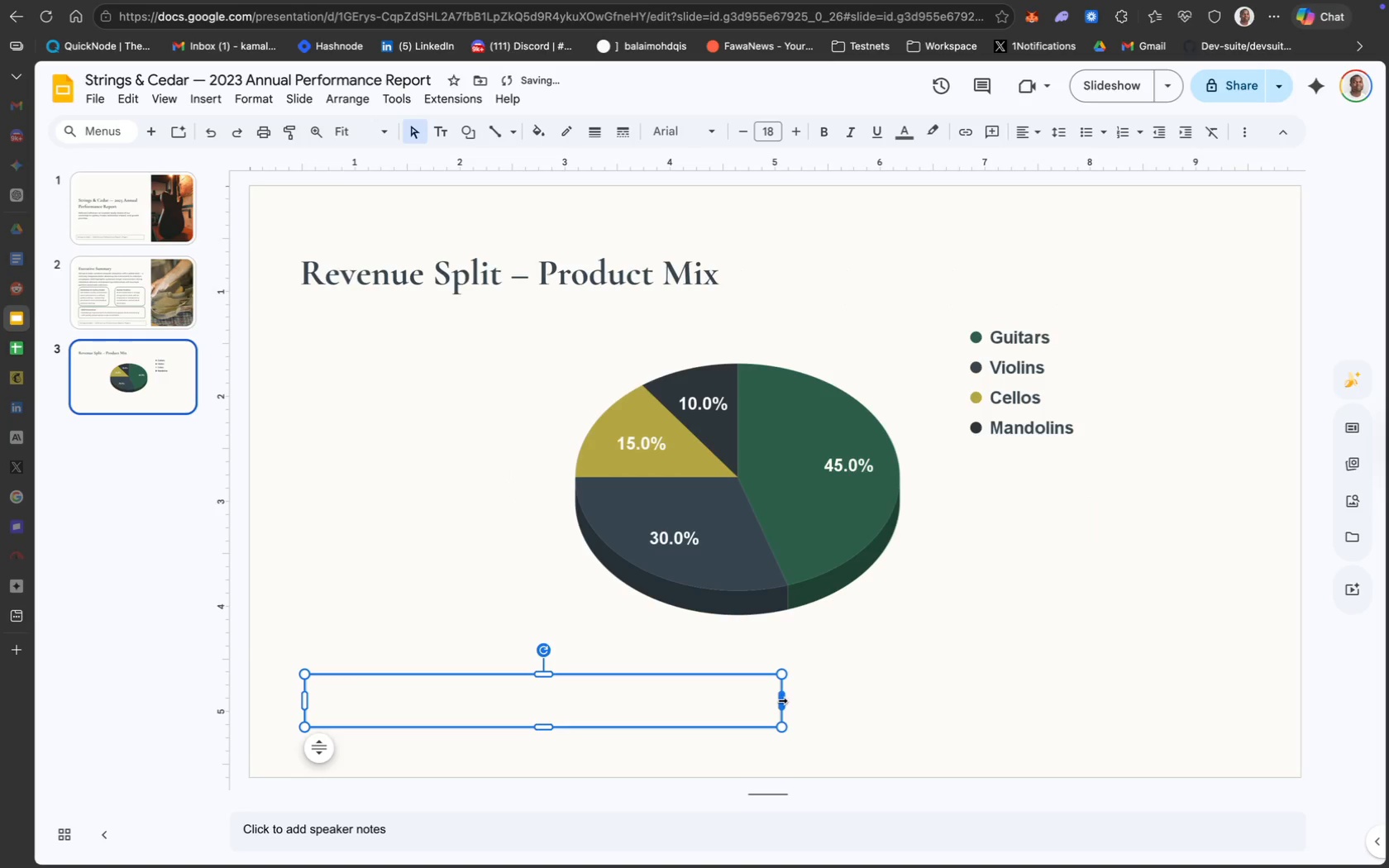 
left_click([786, 700])
 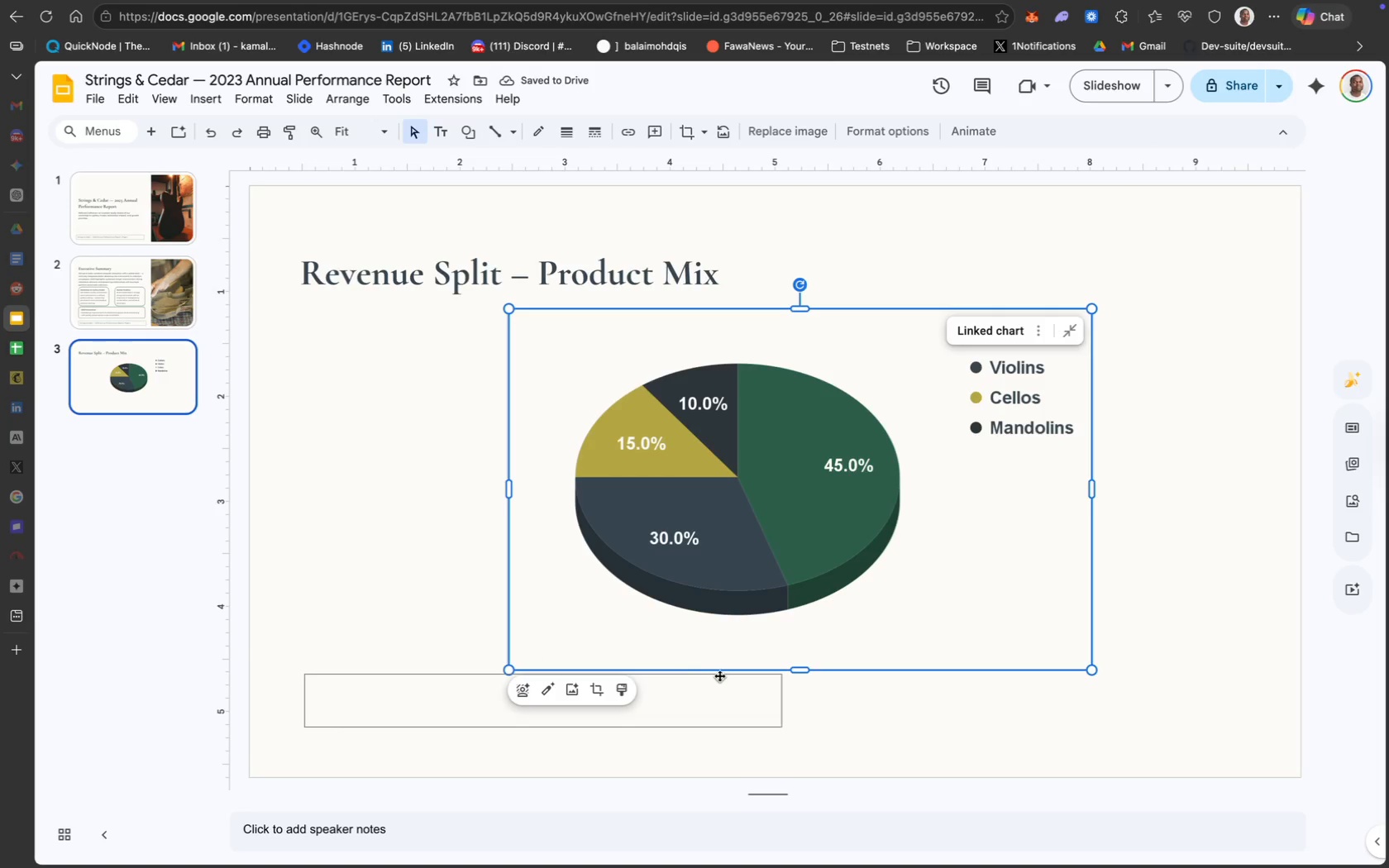 
left_click([729, 708])
 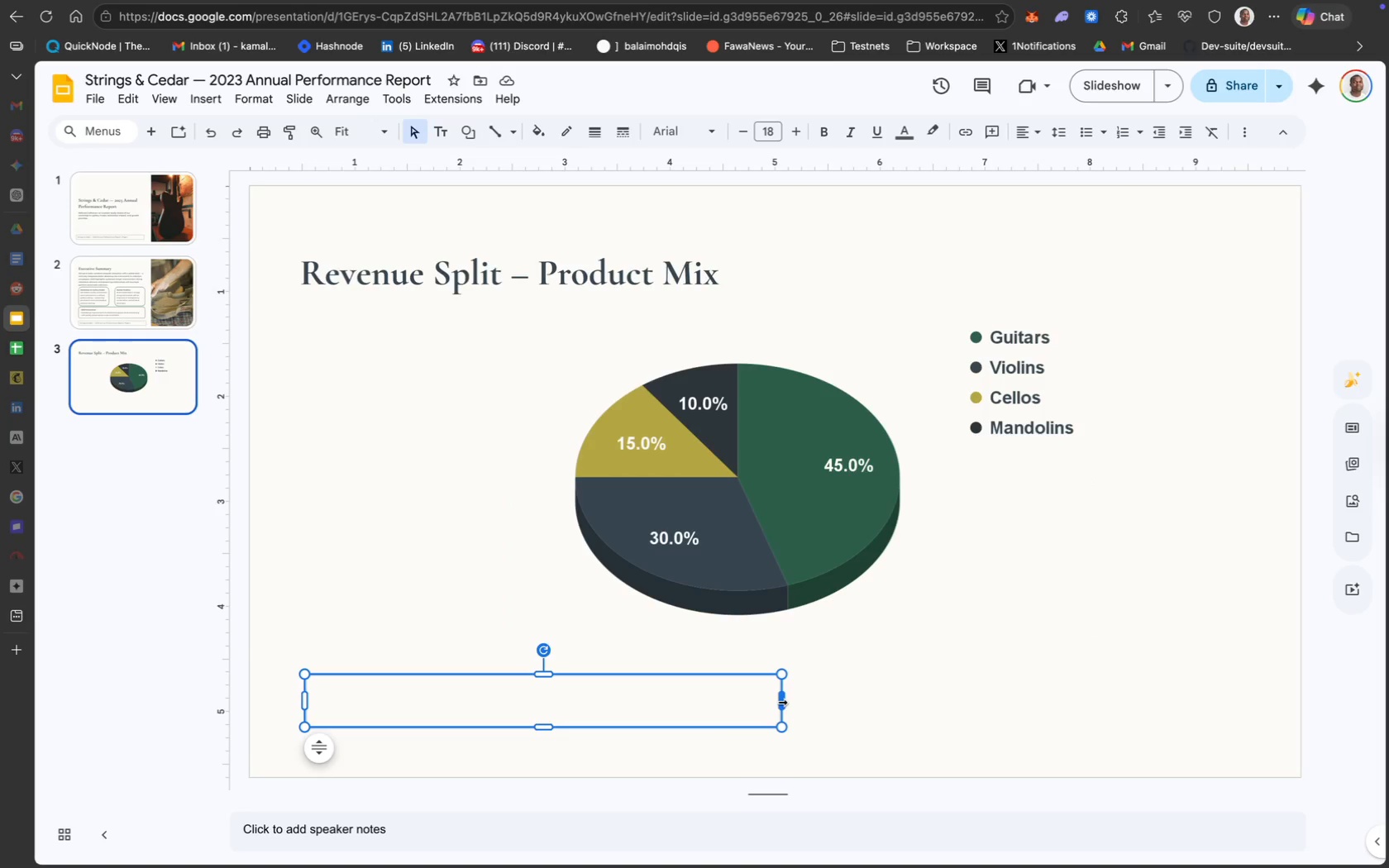 
left_click_drag(start_coordinate=[781, 702], to_coordinate=[1200, 689])
 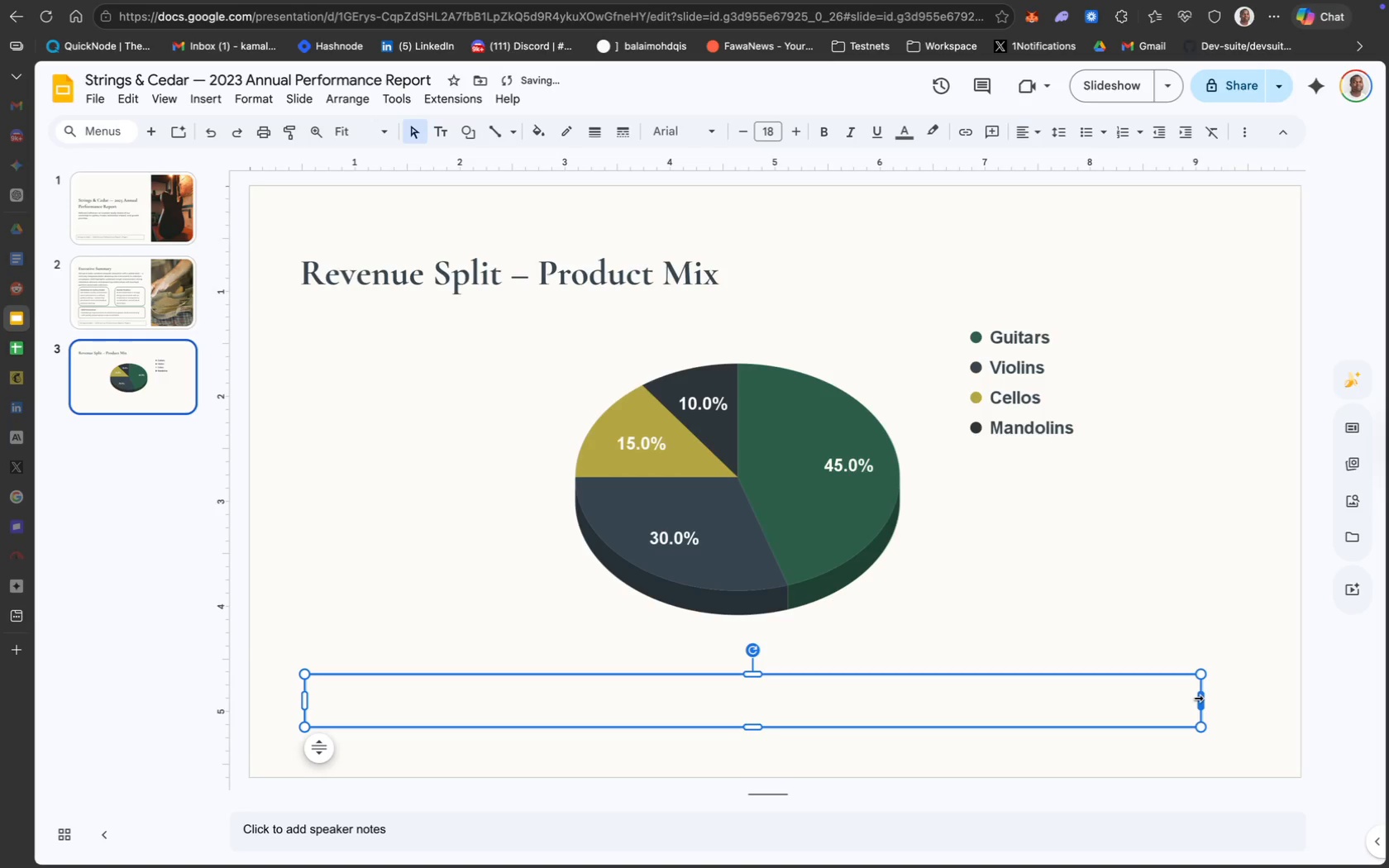 
left_click_drag(start_coordinate=[1197, 698], to_coordinate=[1248, 699])
 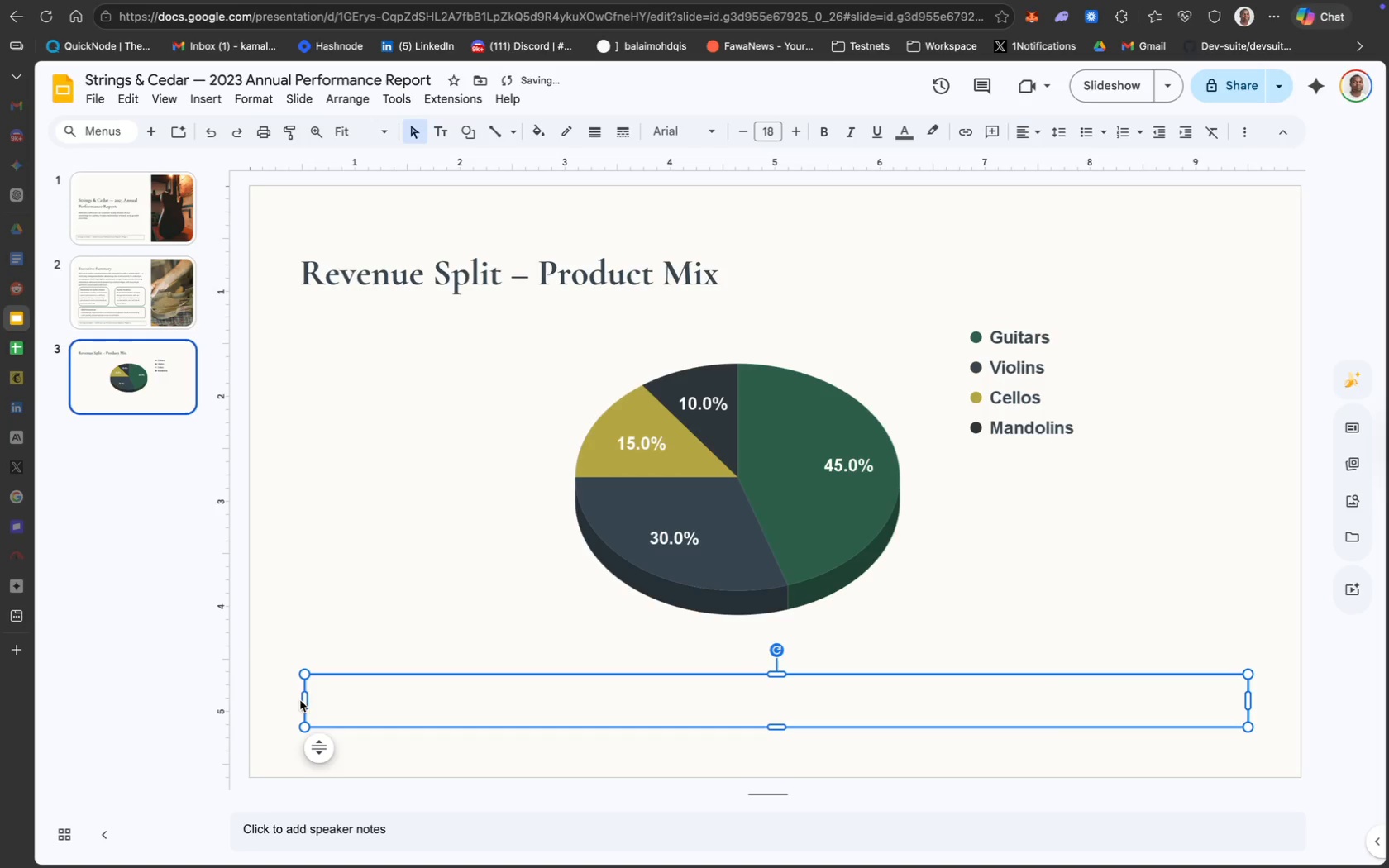 
left_click_drag(start_coordinate=[303, 700], to_coordinate=[286, 702])
 